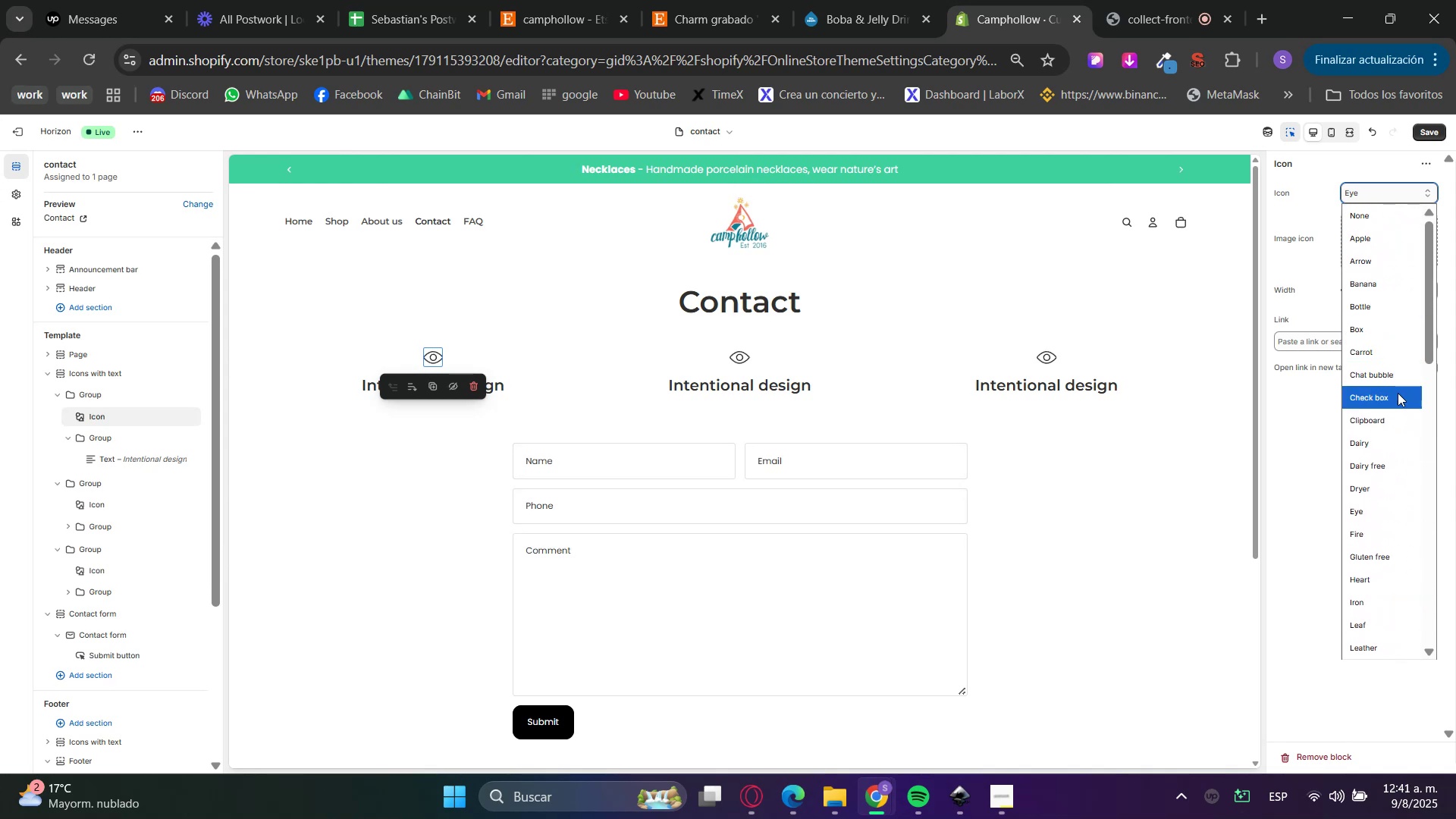 
scroll: coordinate [1393, 526], scroll_direction: down, amount: 5.0
 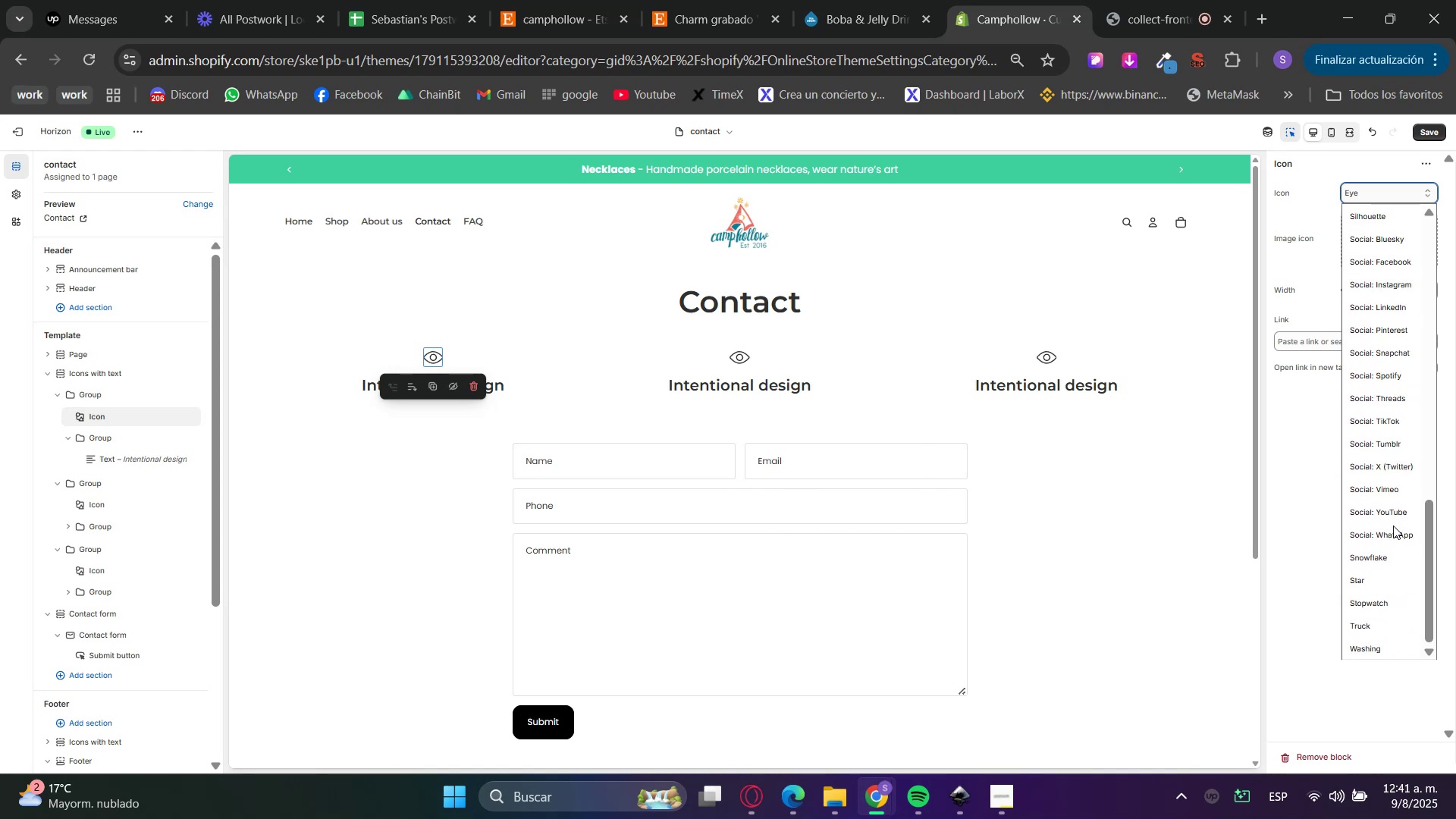 
scroll: coordinate [1393, 526], scroll_direction: up, amount: 6.0
 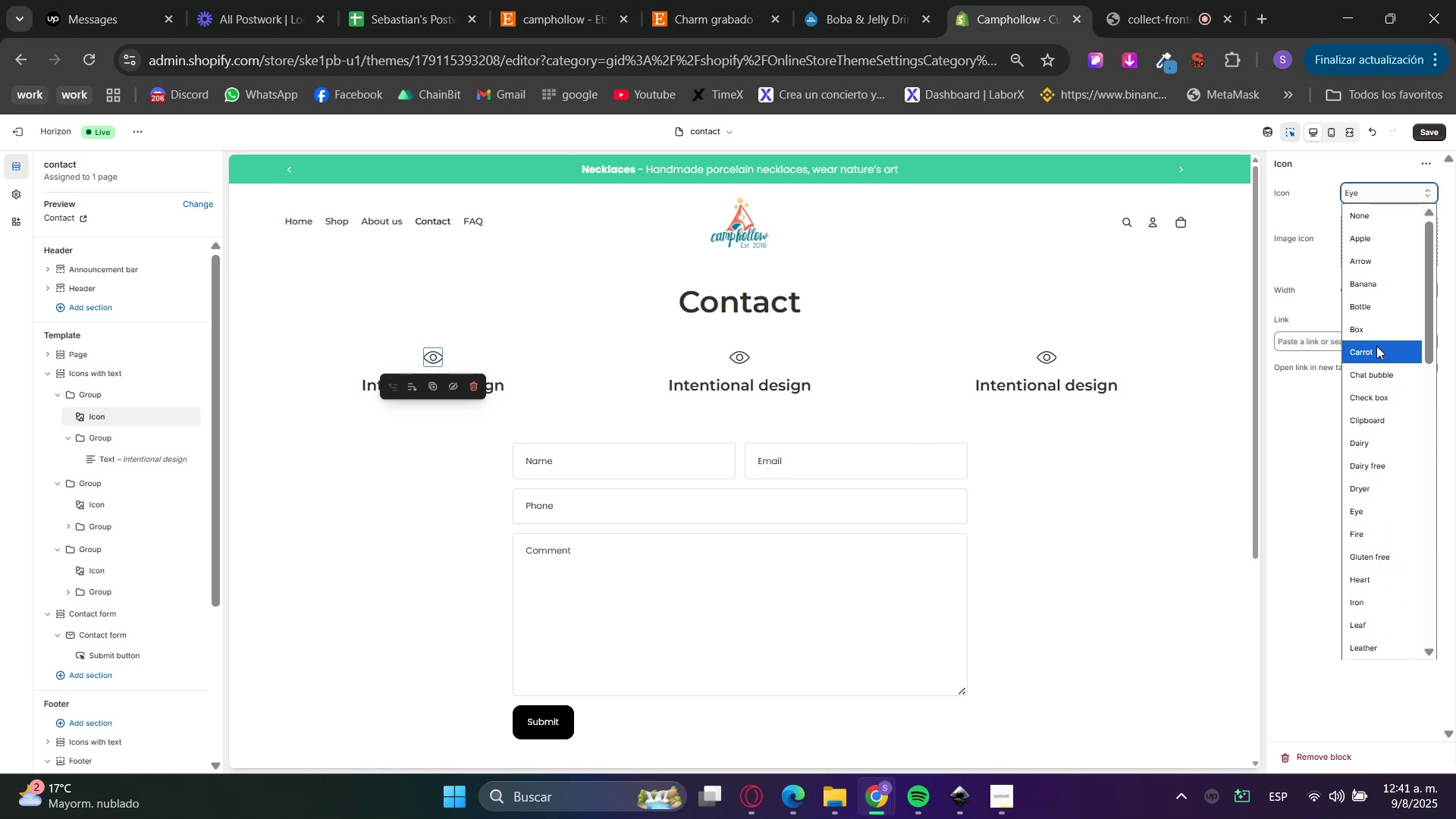 
left_click([1368, 325])
 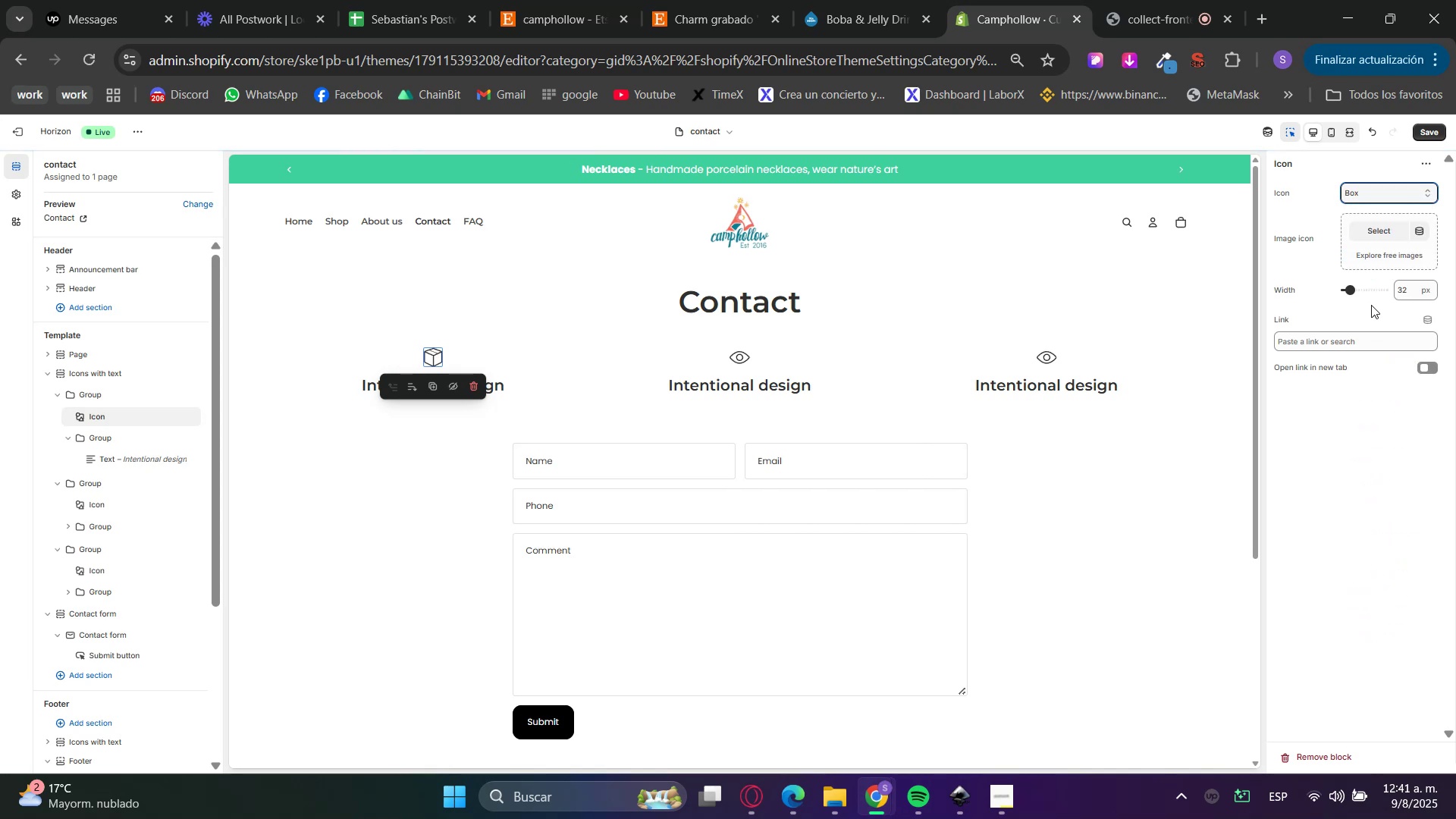 
left_click([1391, 201])
 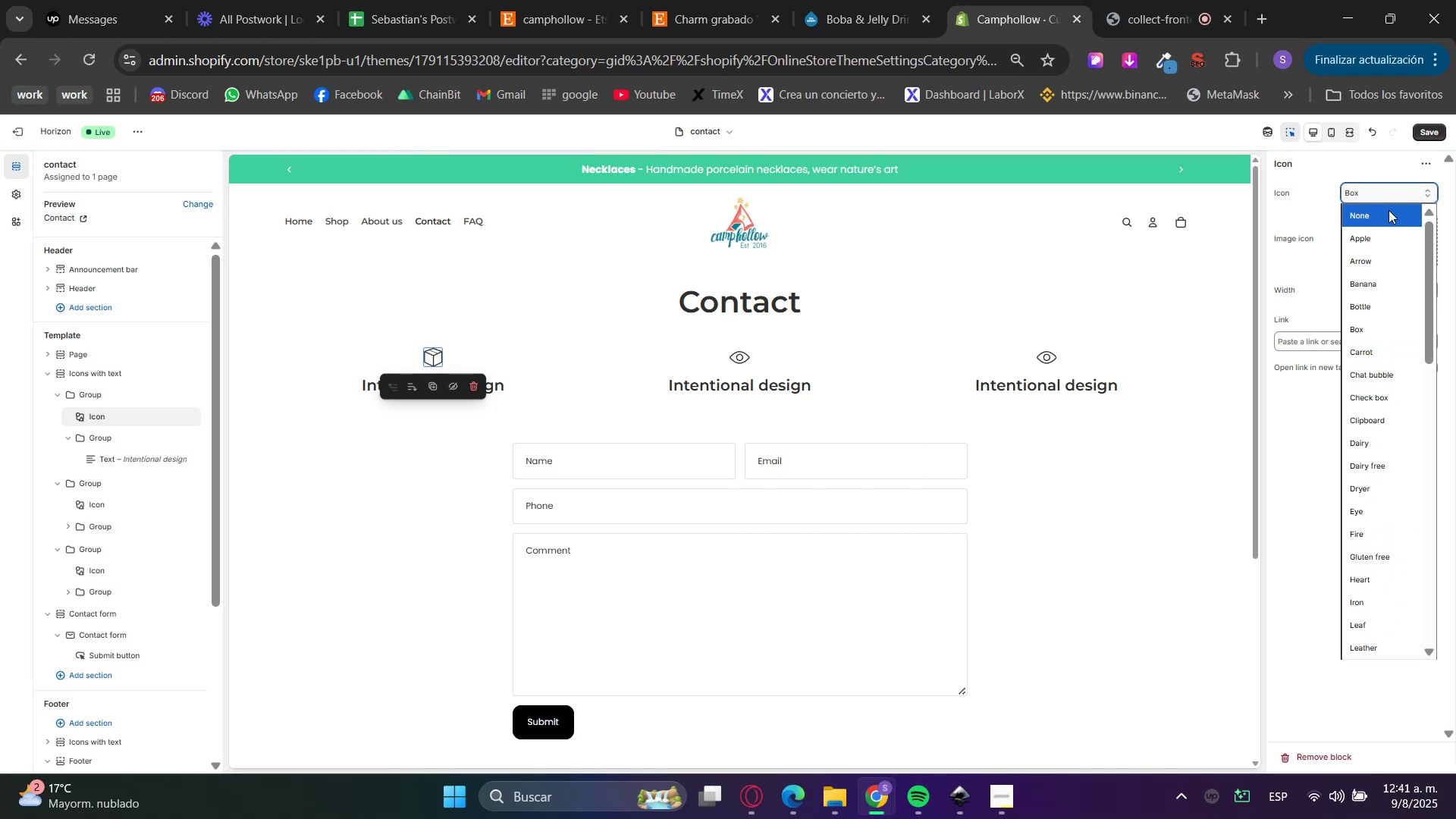 
type(mail)
 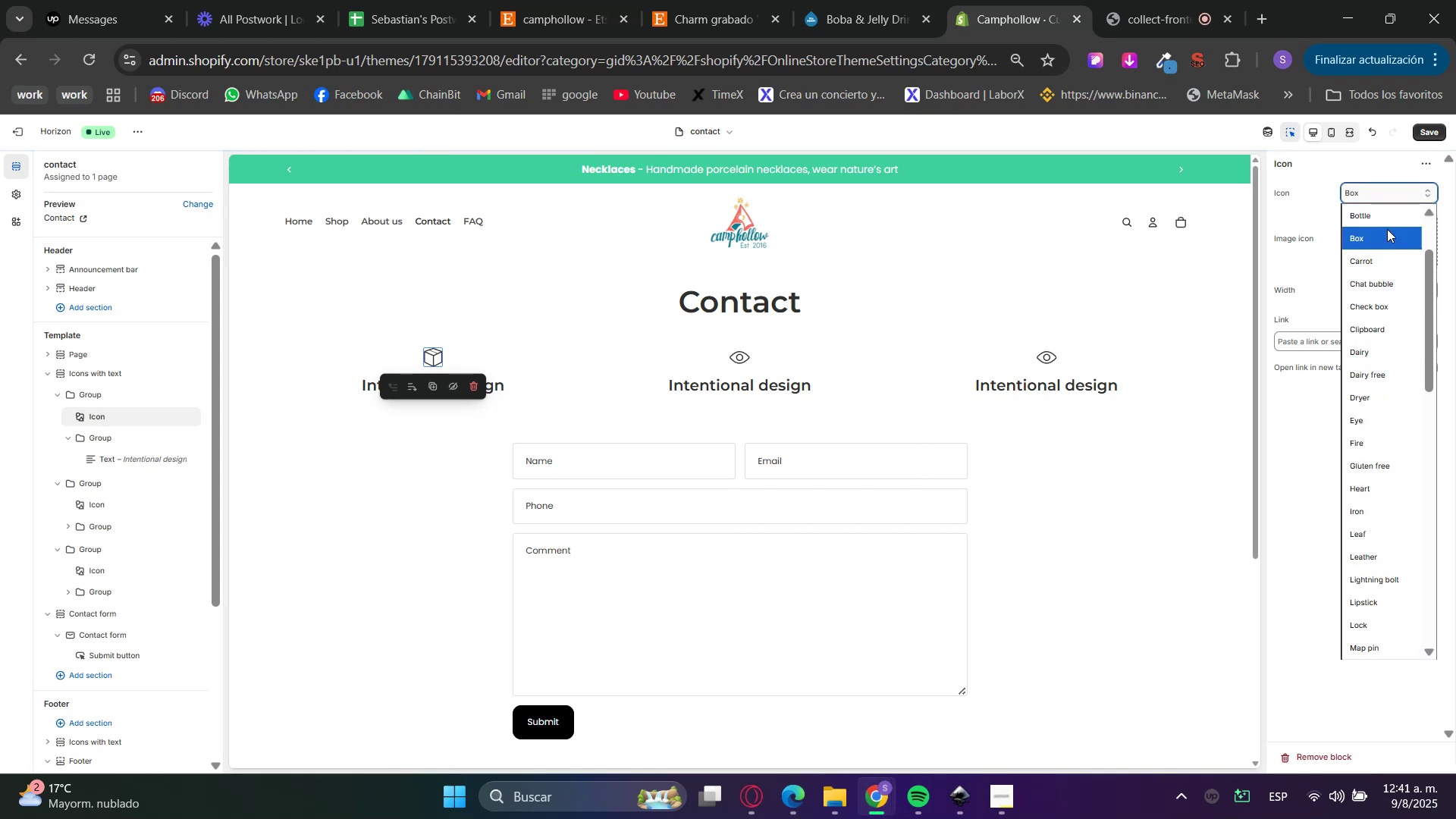 
scroll: coordinate [1386, 268], scroll_direction: down, amount: 1.0
 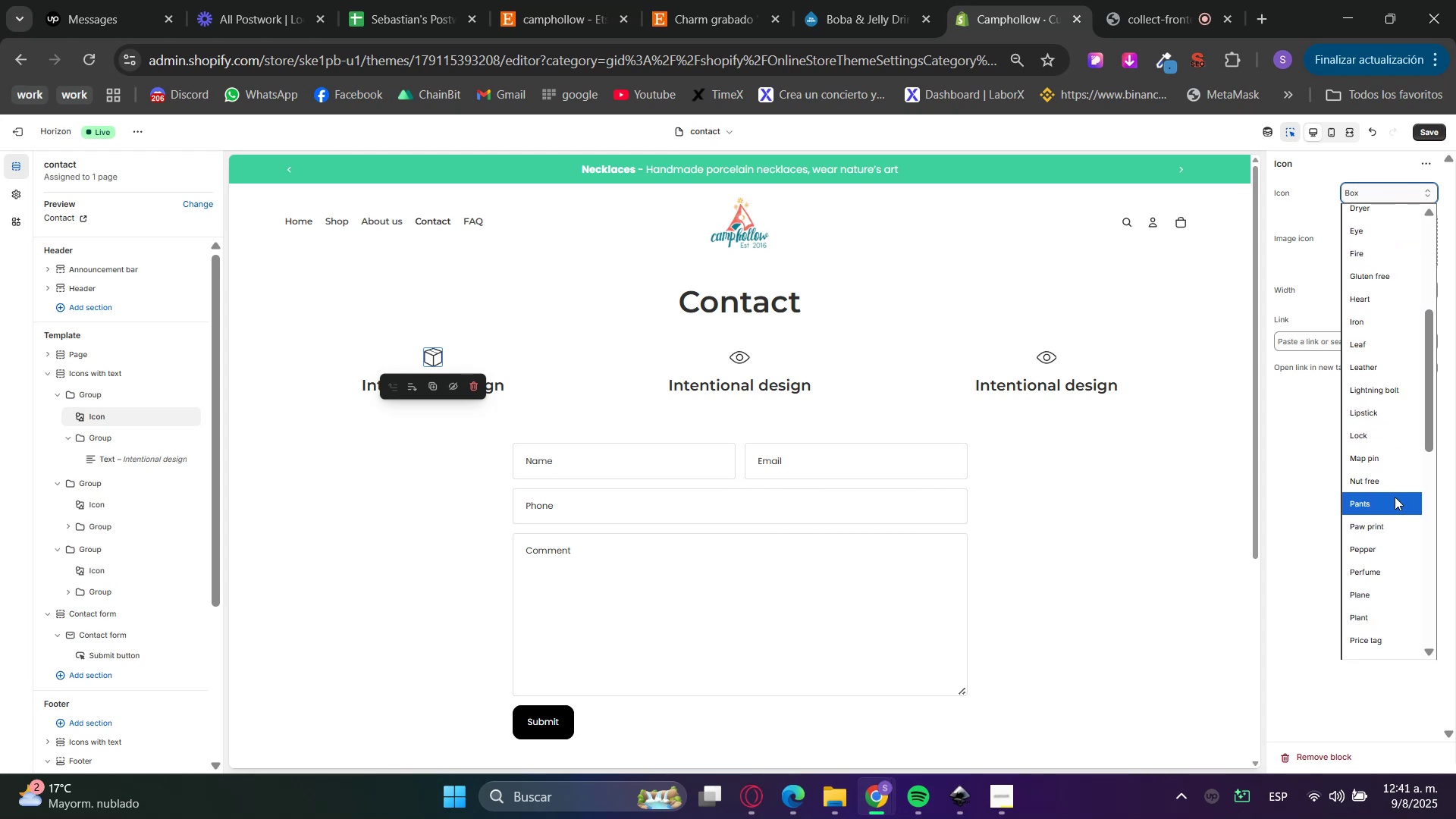 
scroll: coordinate [1390, 436], scroll_direction: up, amount: 2.0
 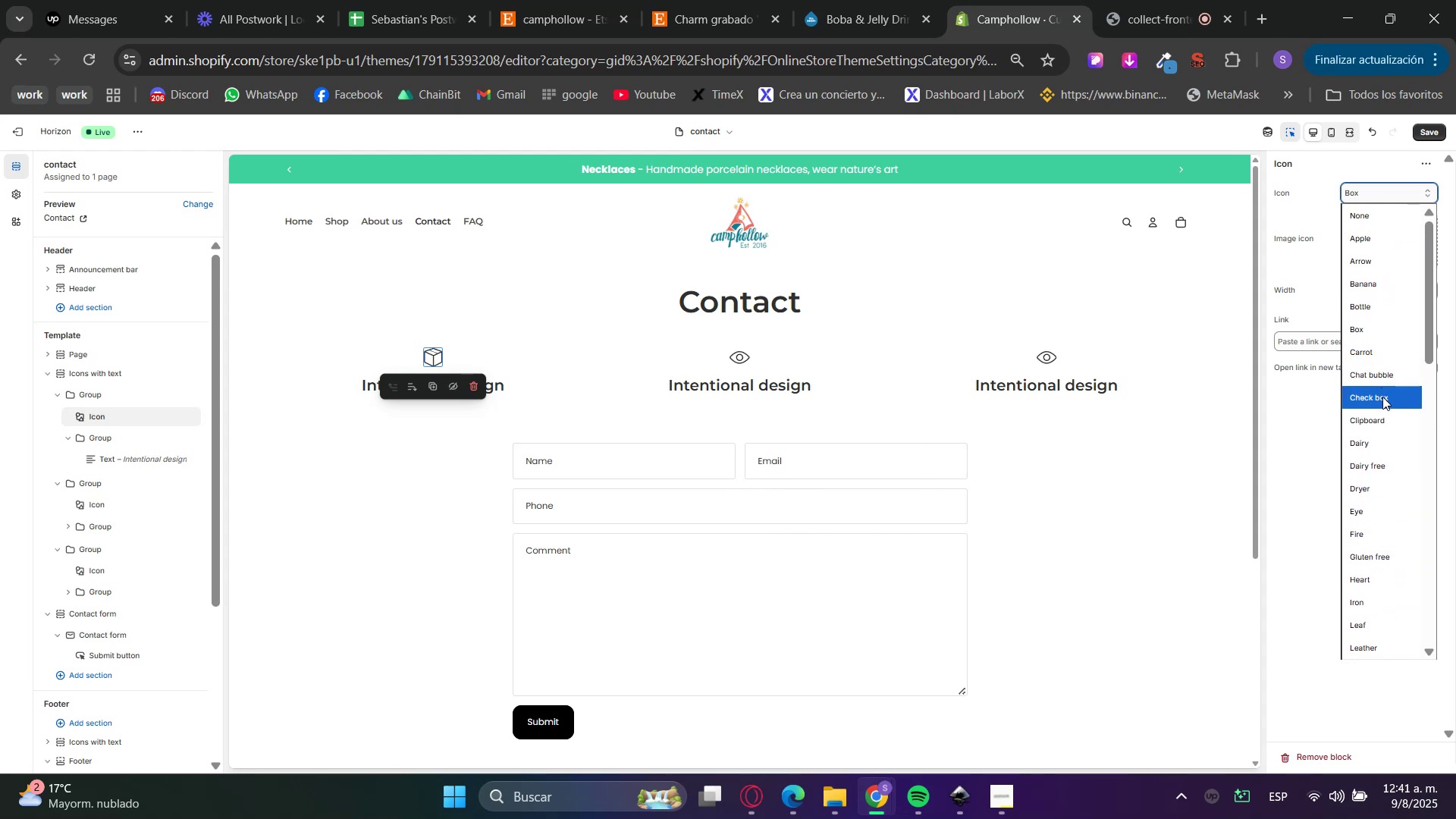 
wait(8.48)
 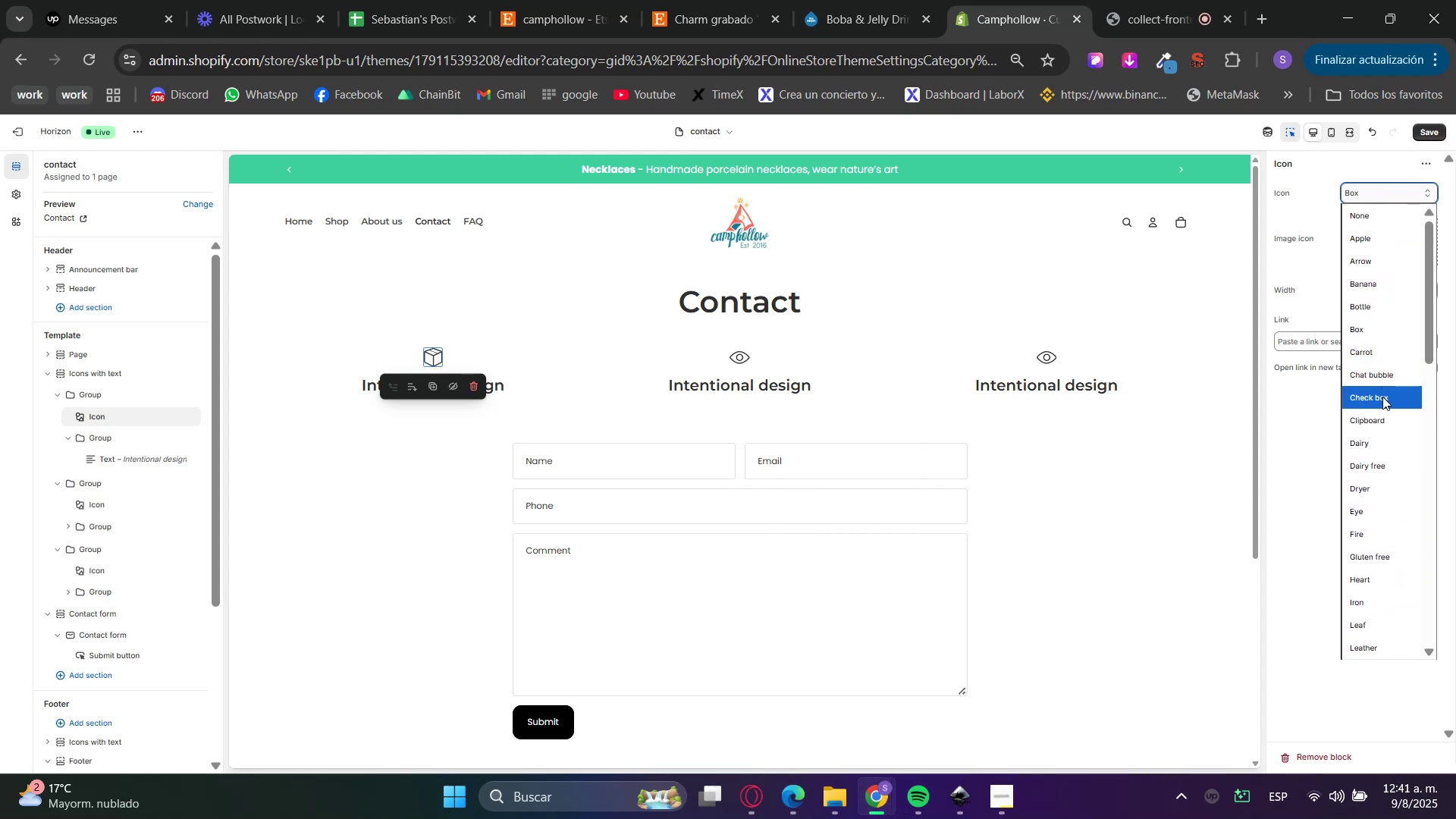 
left_click([1389, 419])
 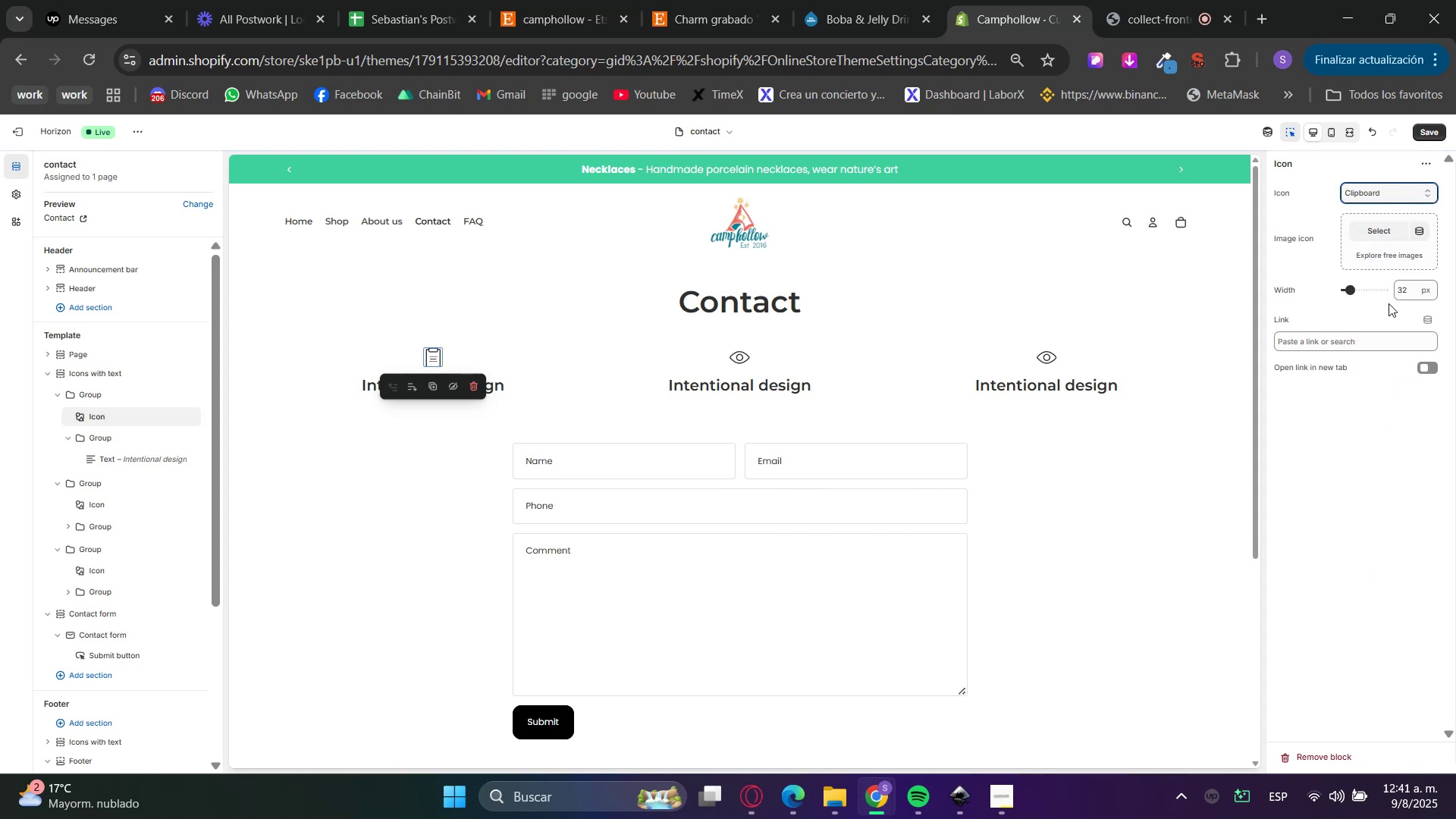 
left_click([1370, 184])
 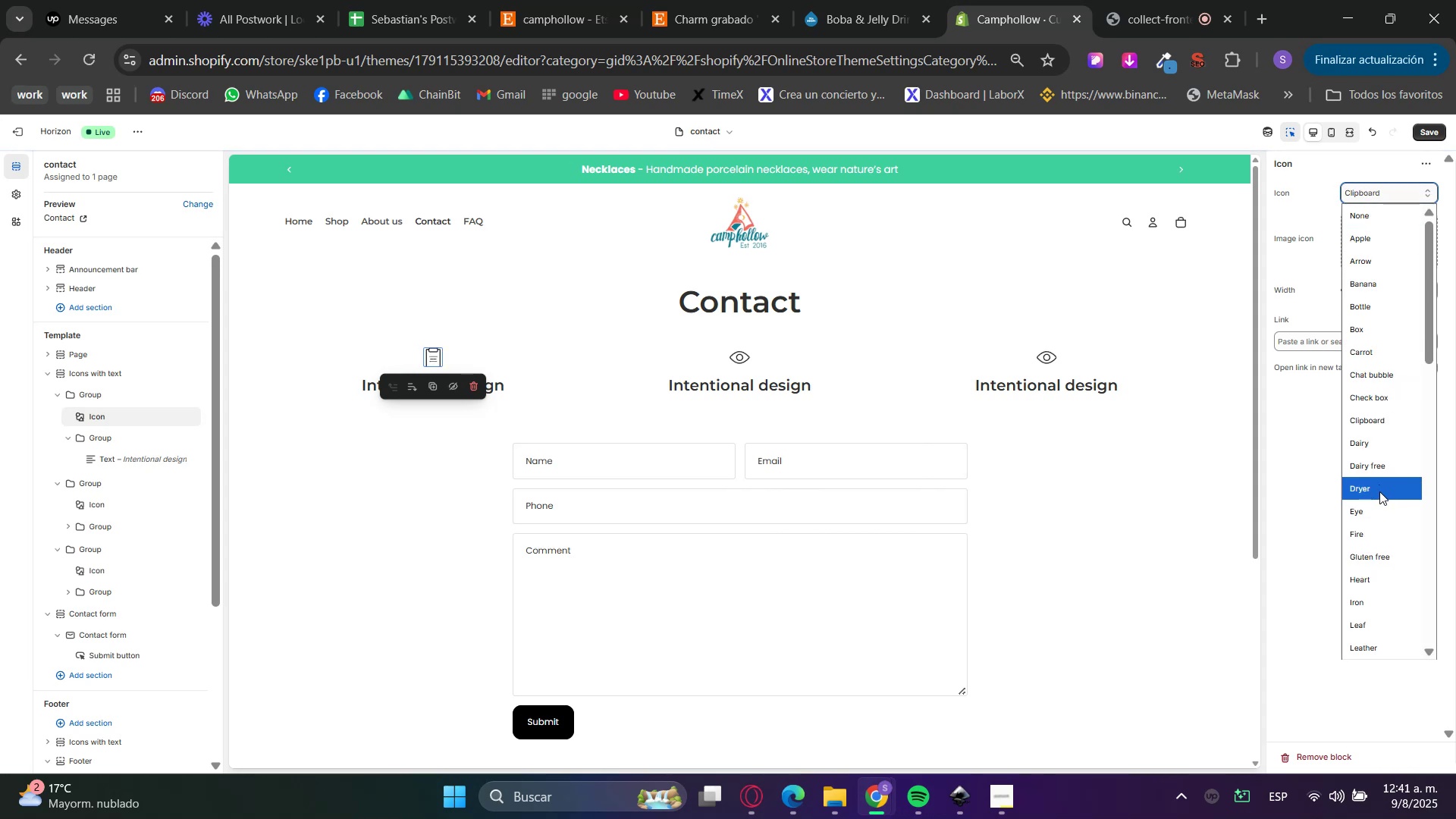 
left_click([1379, 493])
 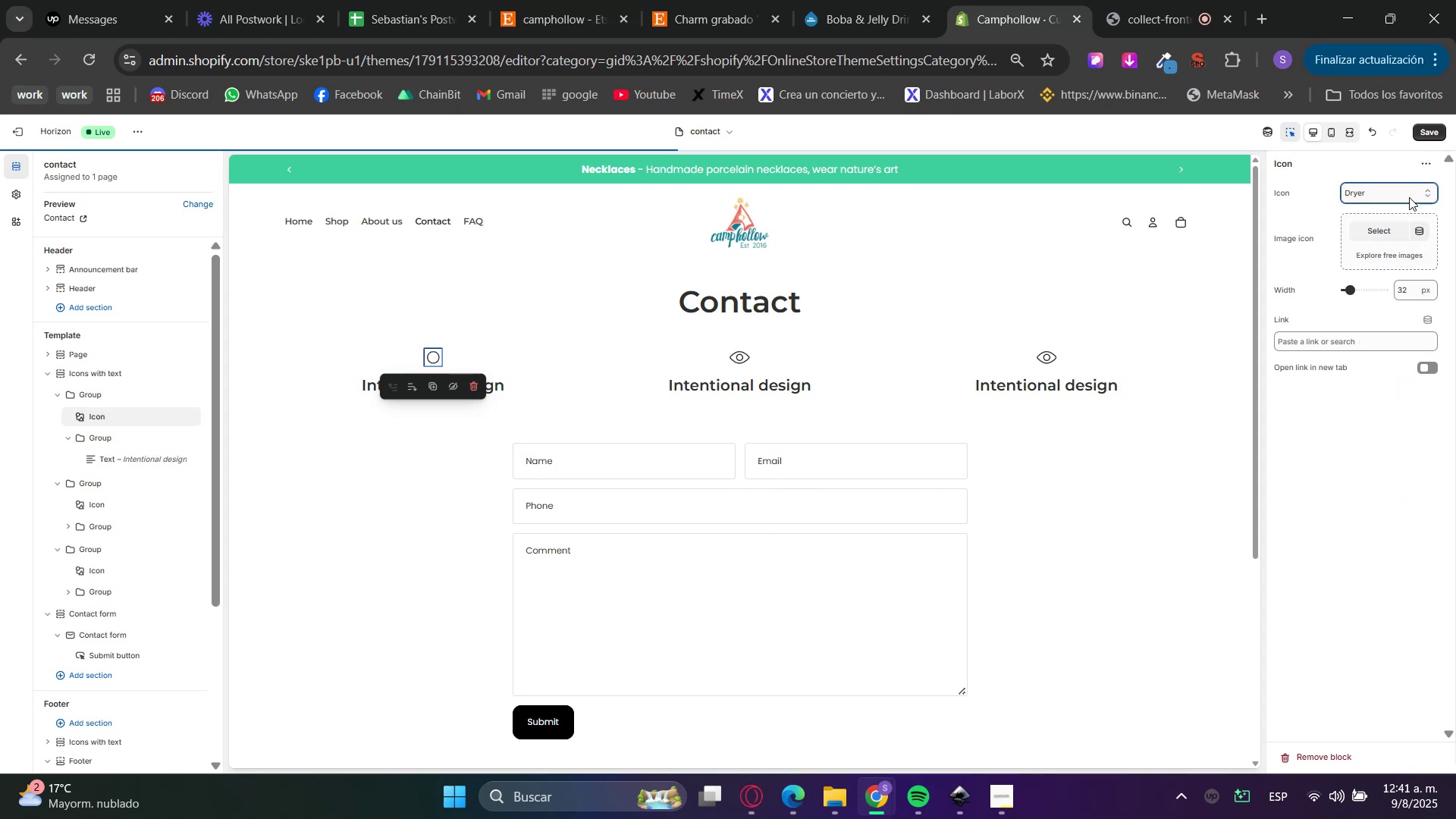 
left_click([1401, 189])
 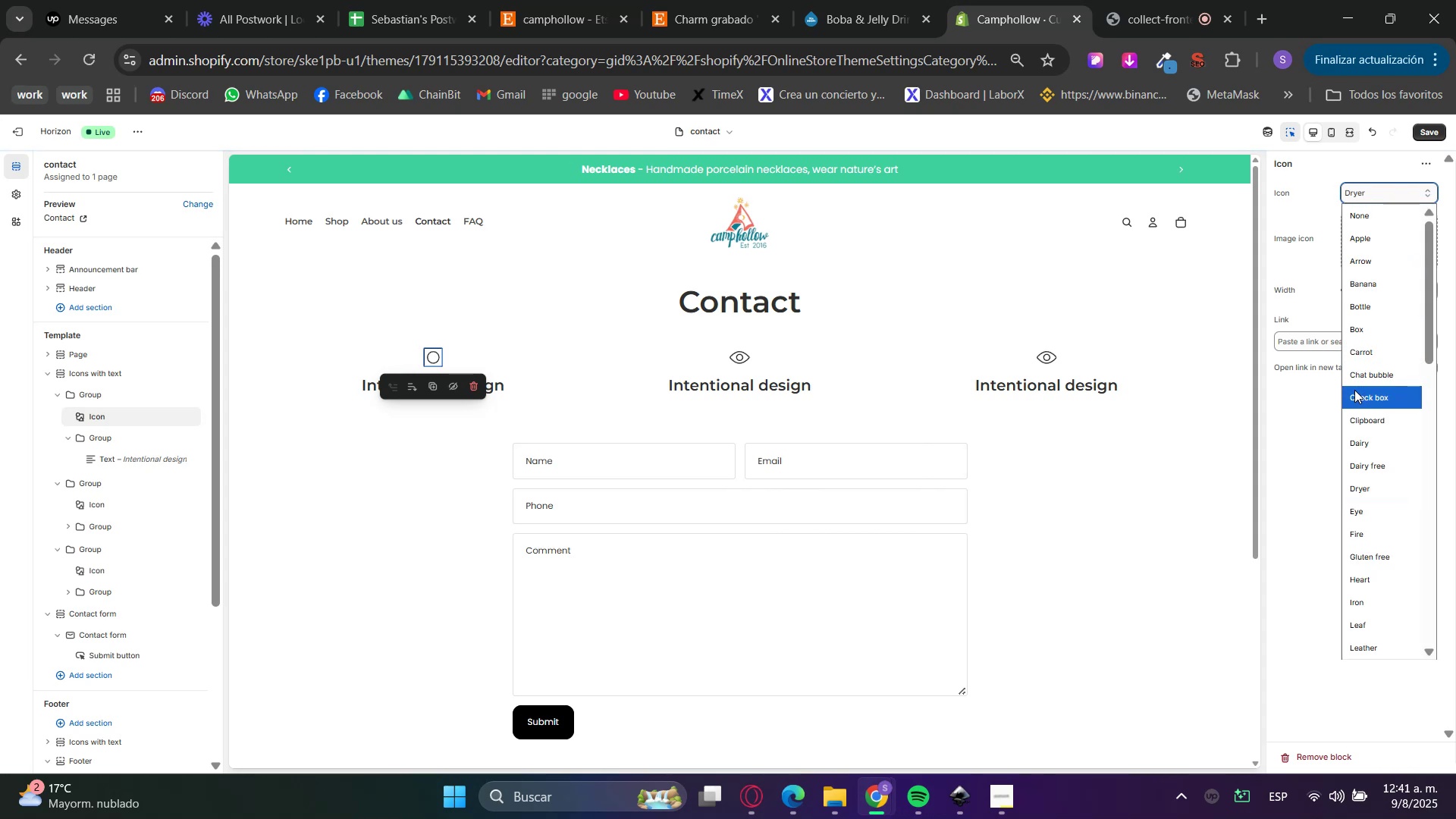 
scroll: coordinate [1407, 516], scroll_direction: down, amount: 2.0
 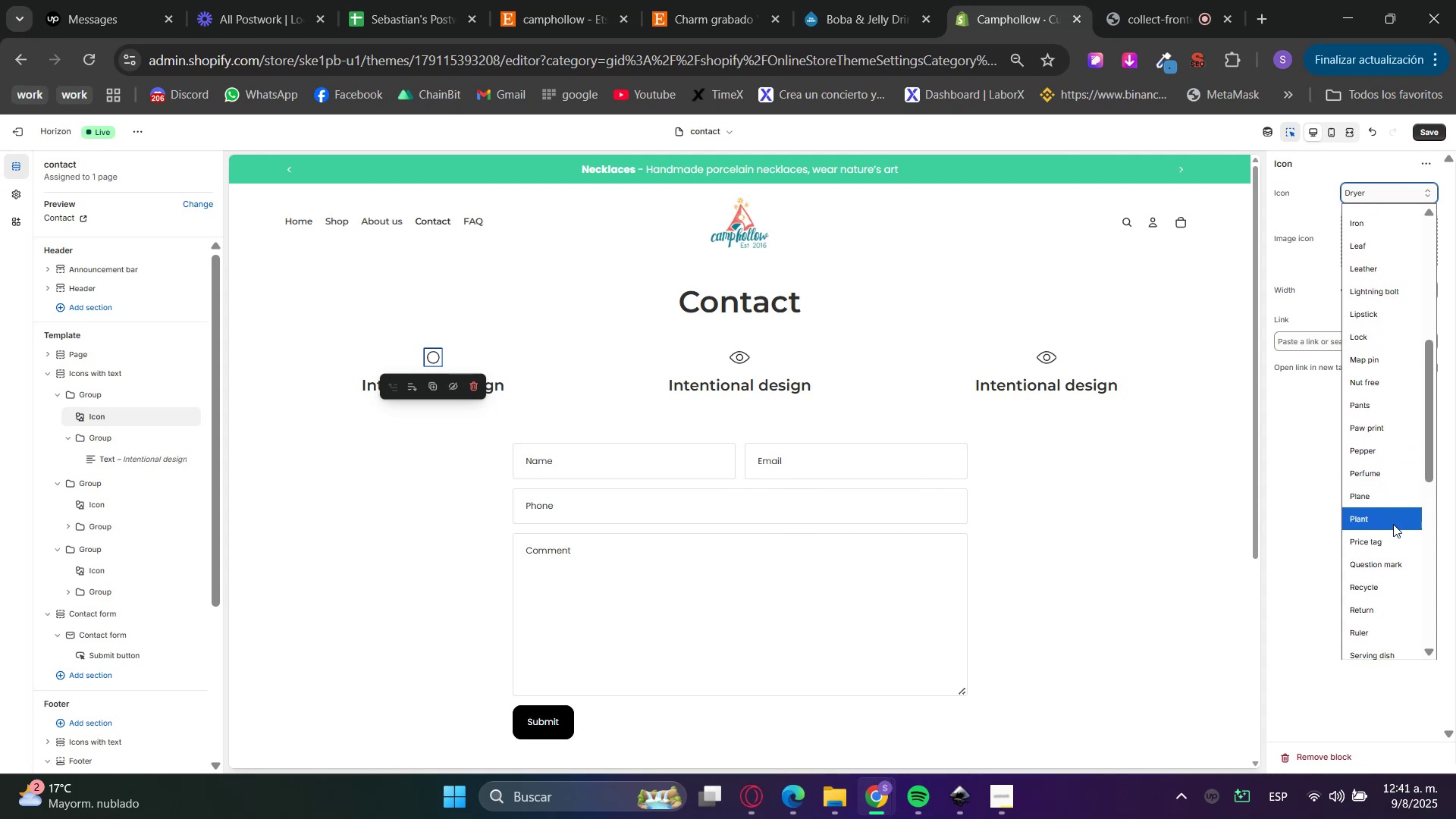 
left_click([1390, 563])
 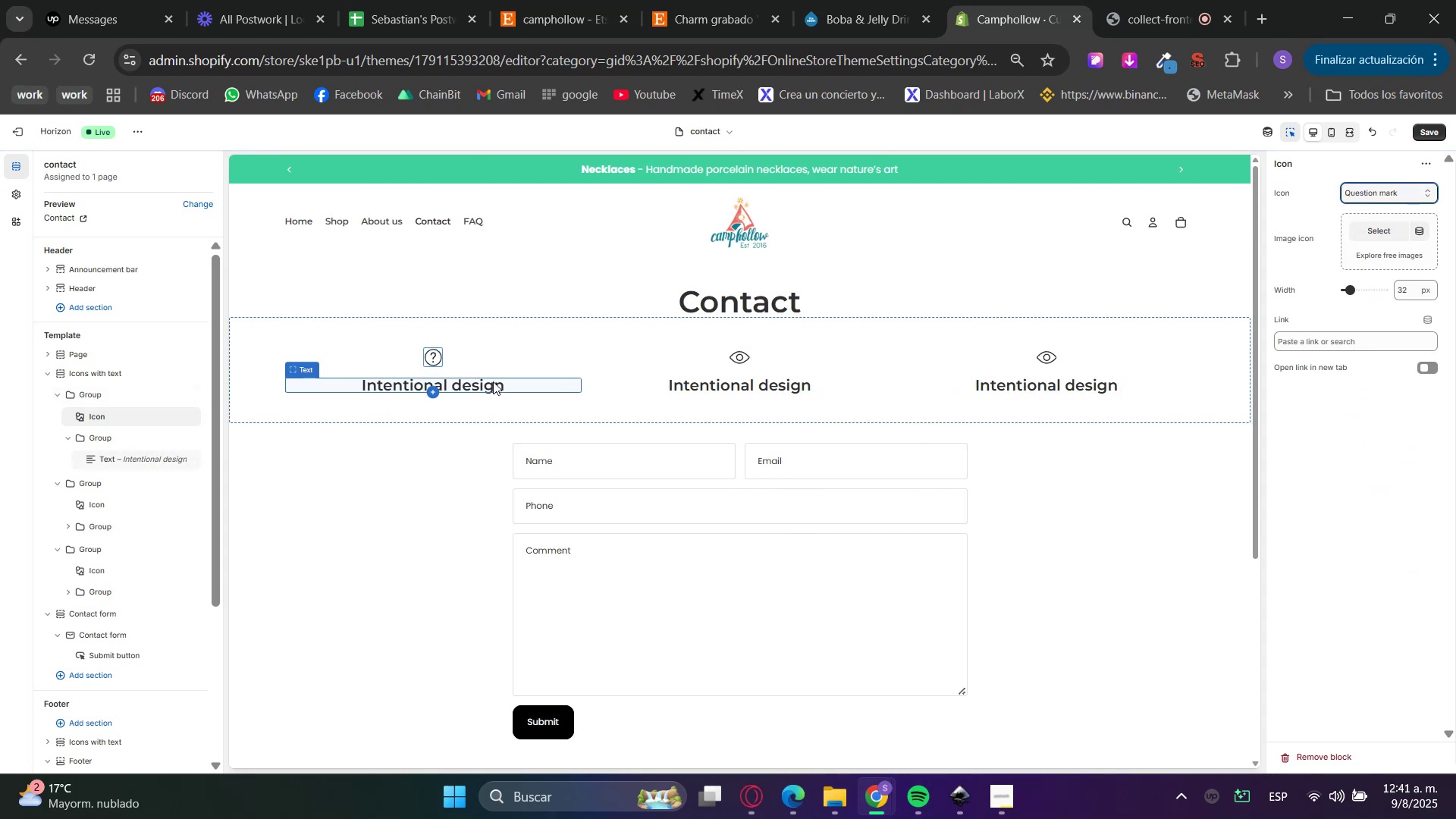 
left_click([493, 381])
 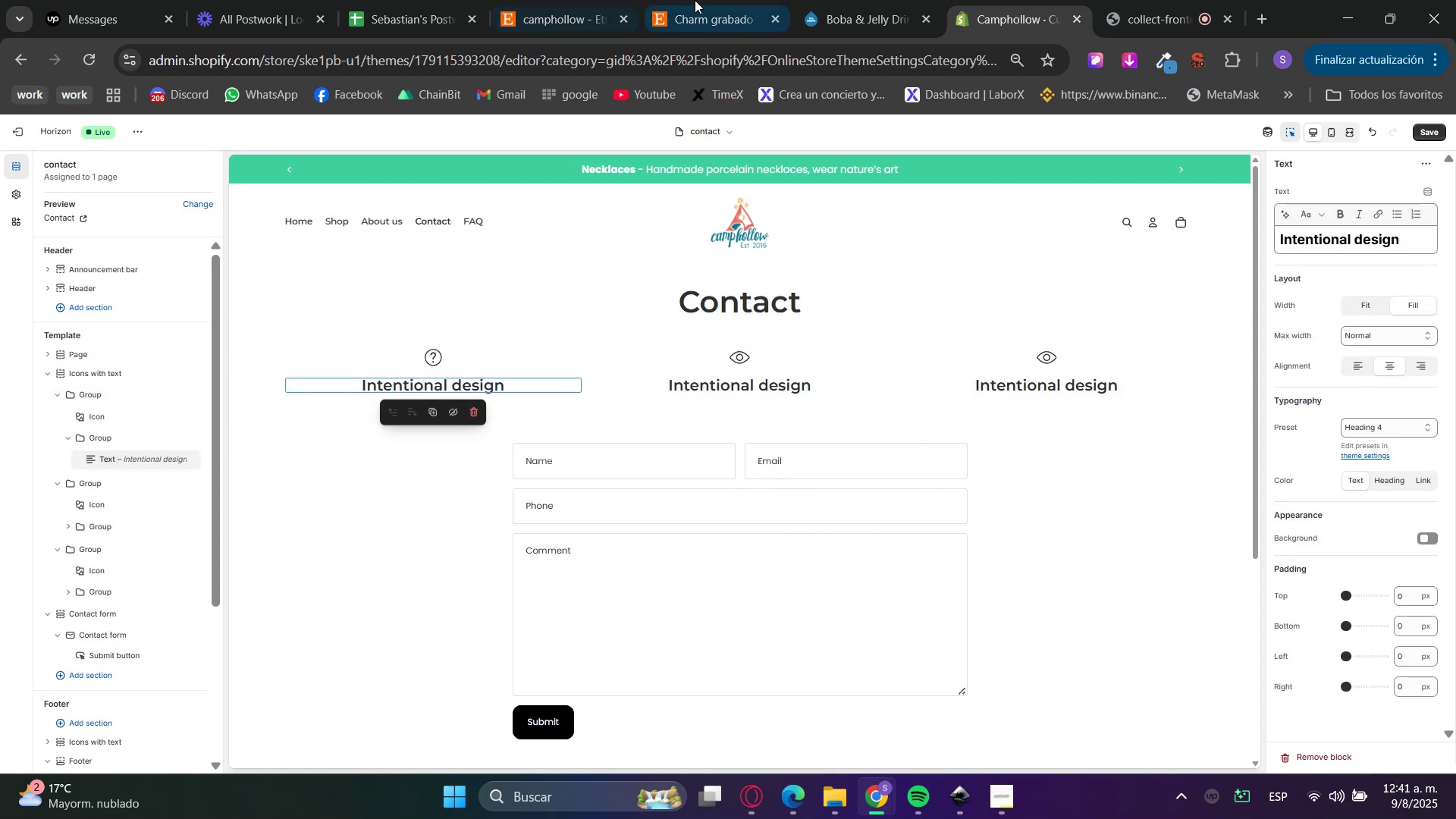 
left_click([599, 0])
 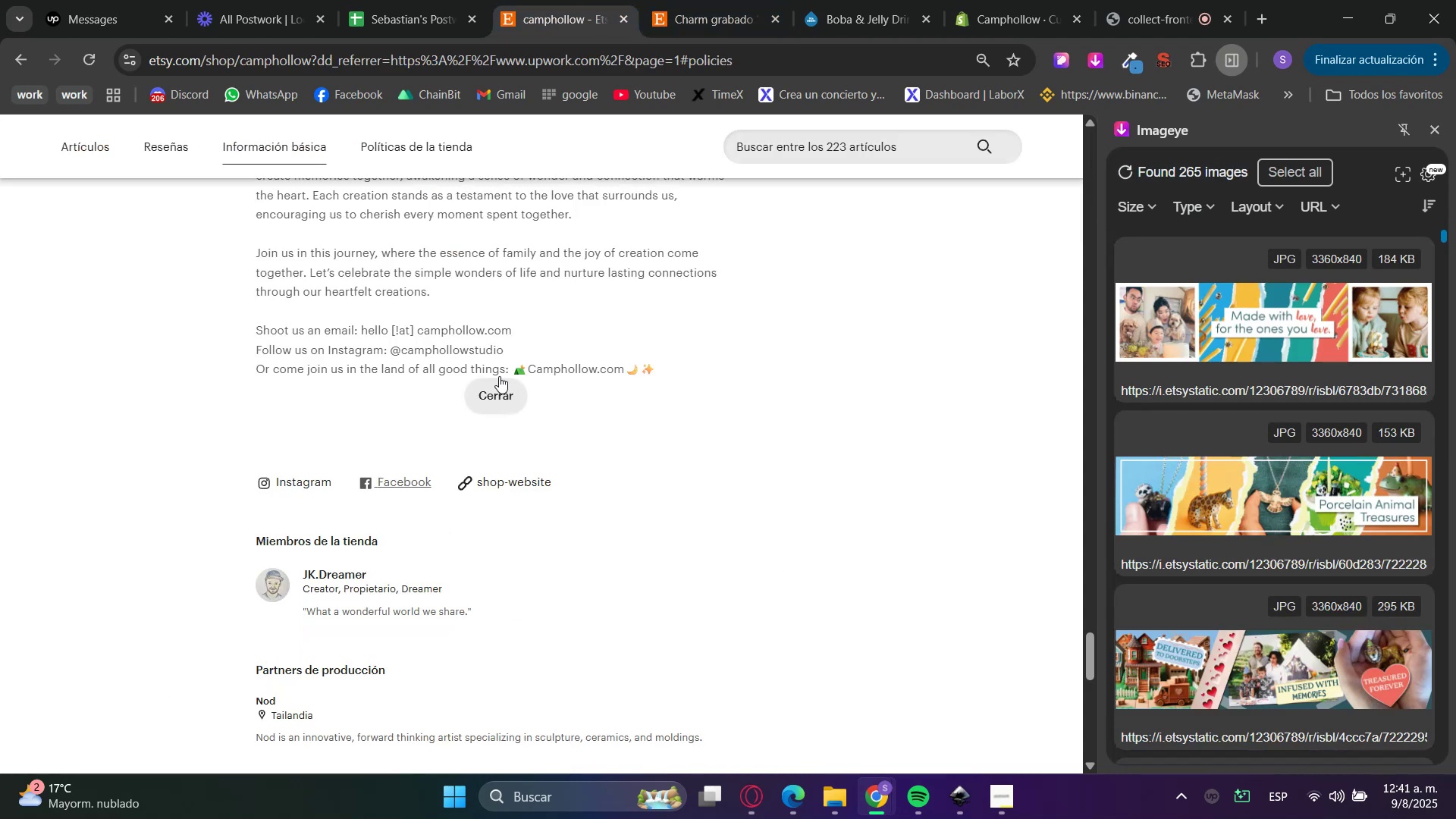 
left_click([429, 329])
 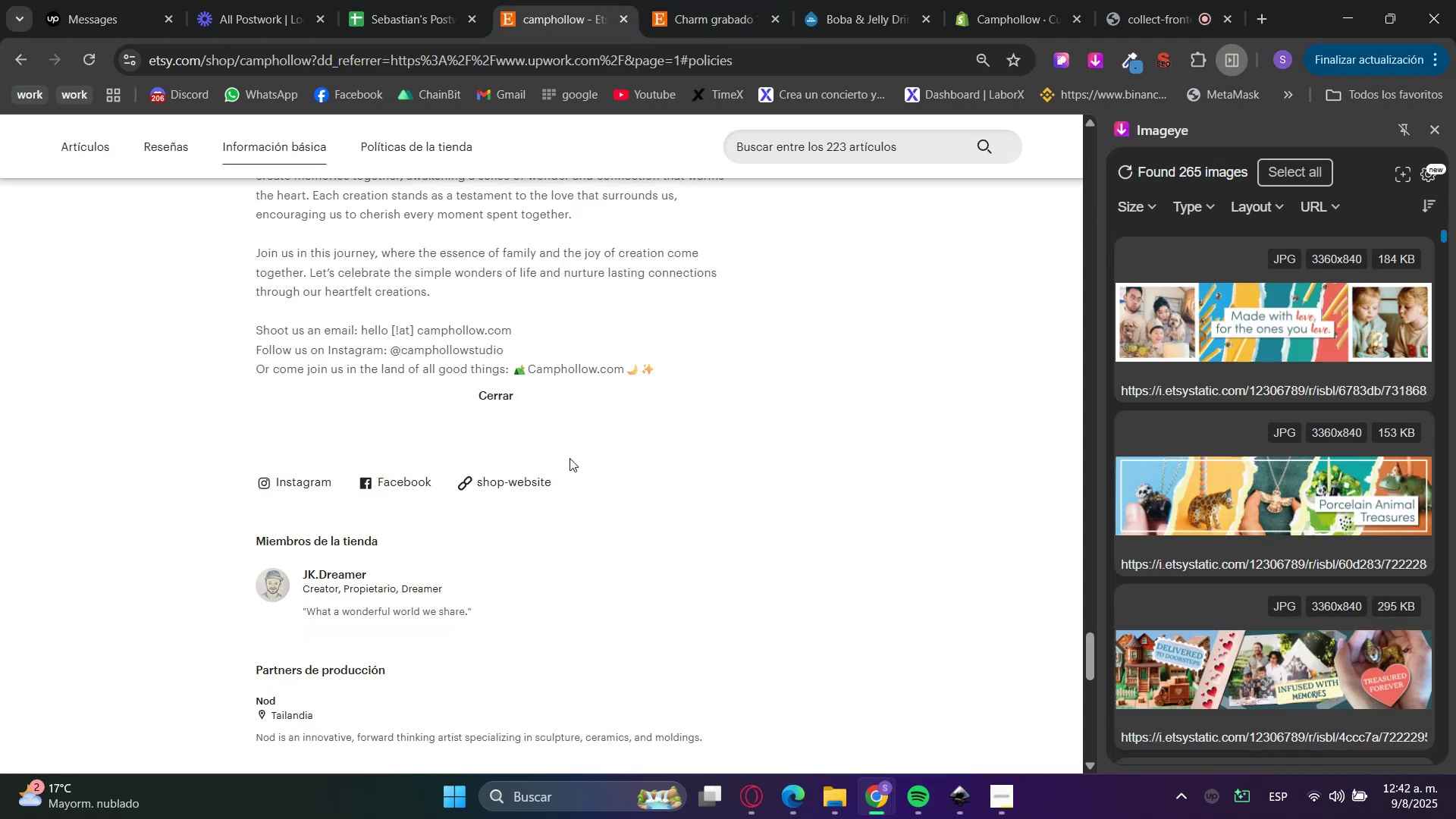 
wait(5.91)
 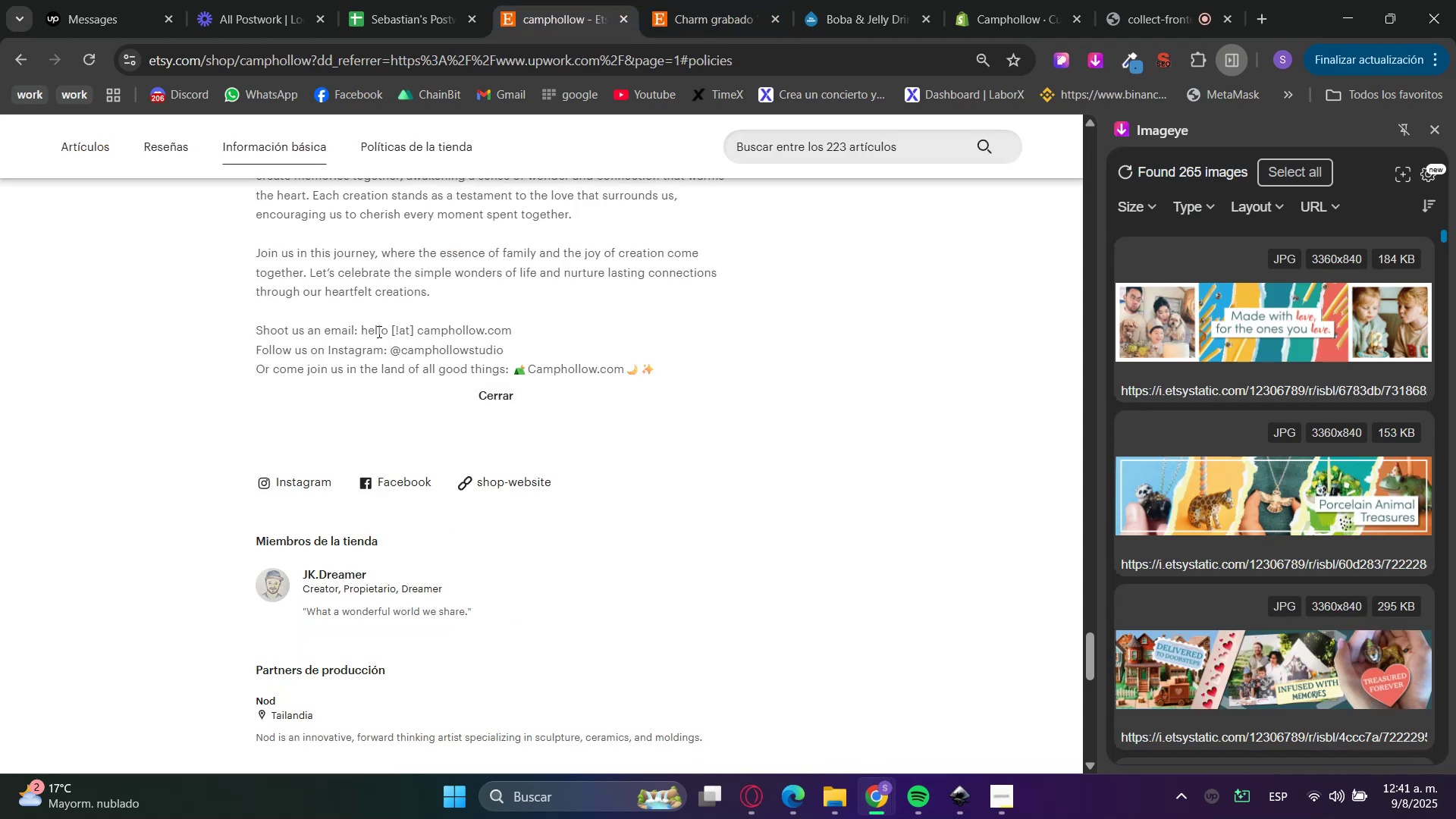 
scroll: coordinate [162, 498], scroll_direction: up, amount: 40.0
 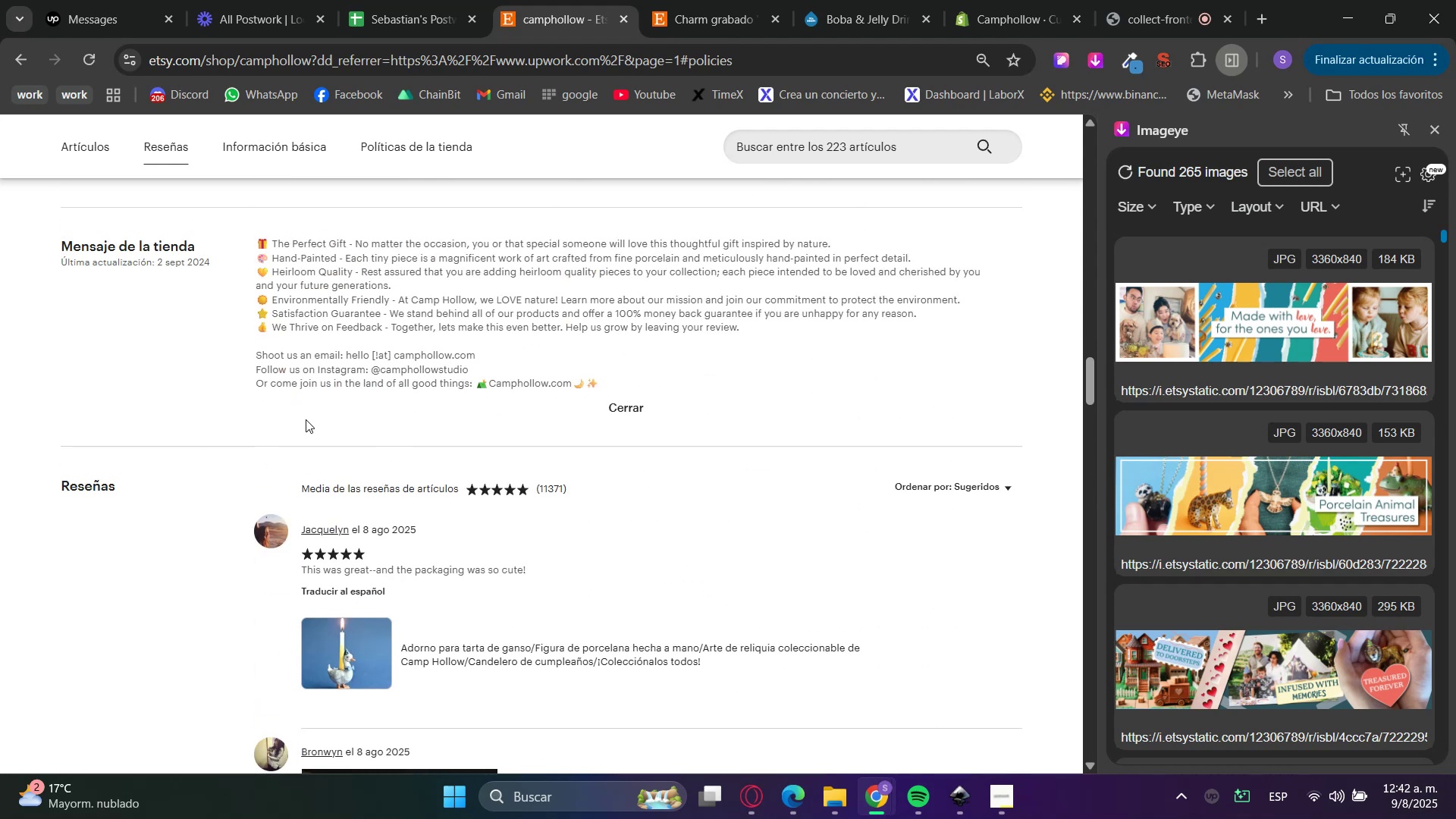 
double_click([967, 0])
 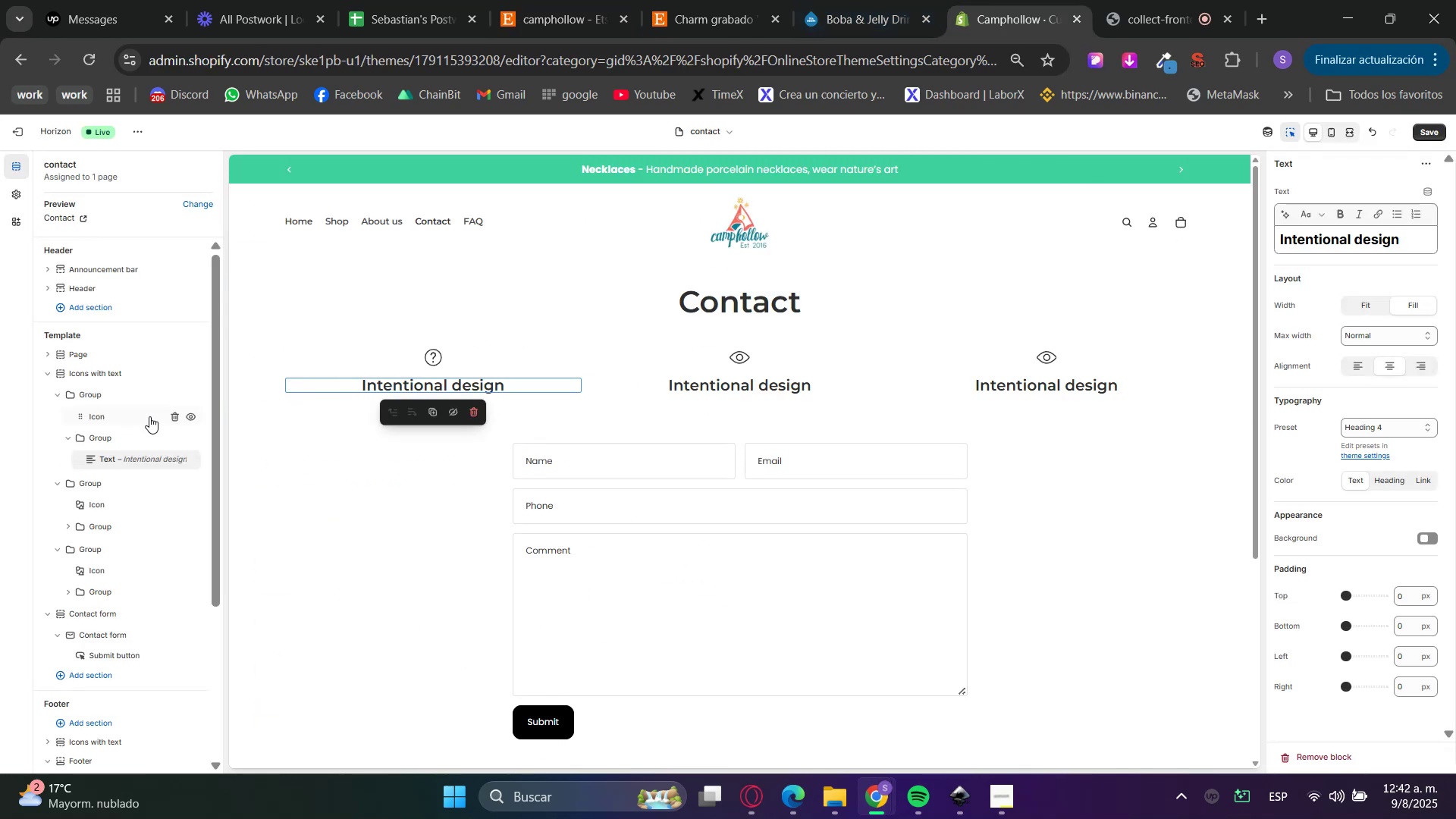 
left_click([105, 375])
 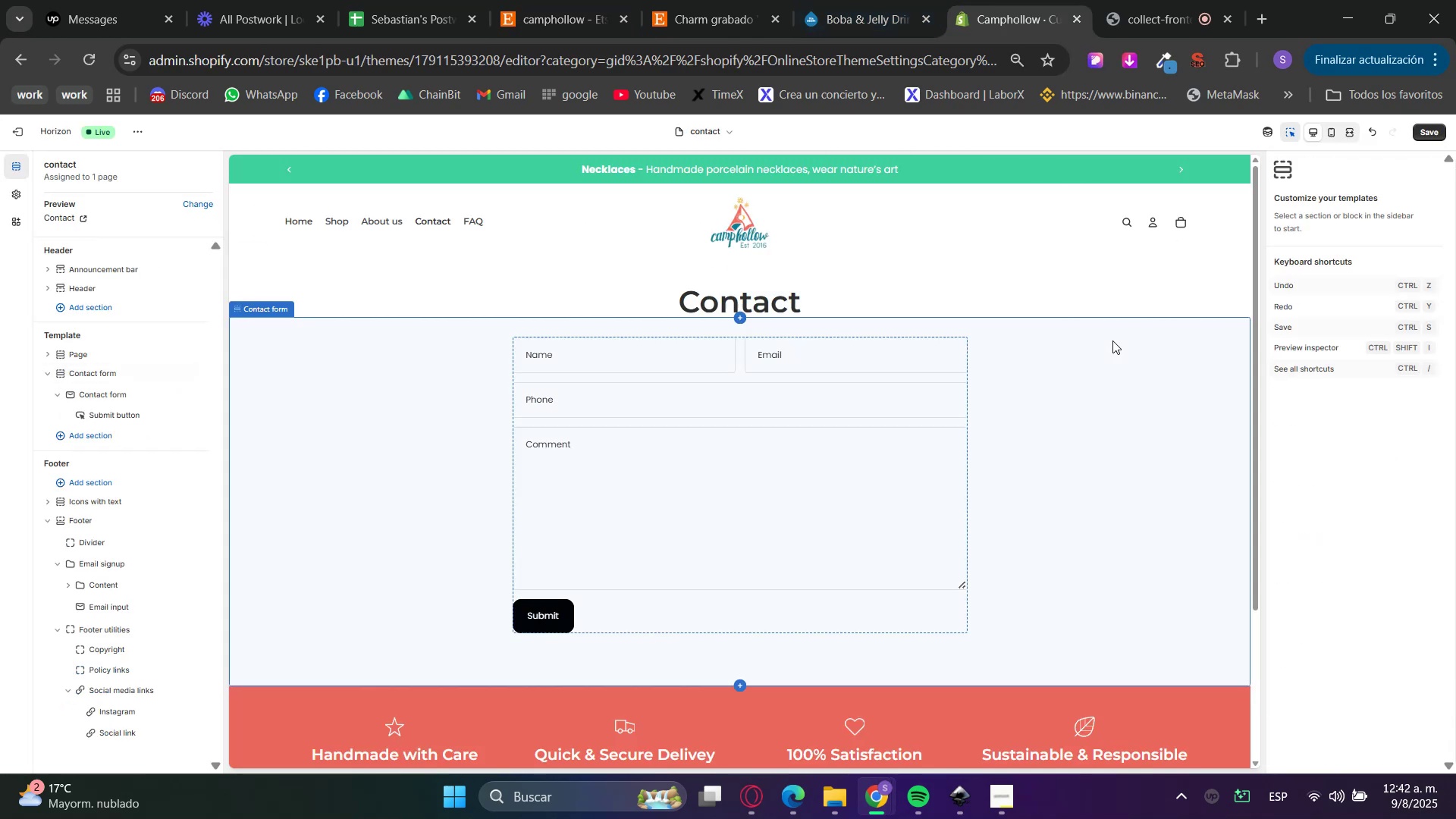 
left_click([1425, 125])
 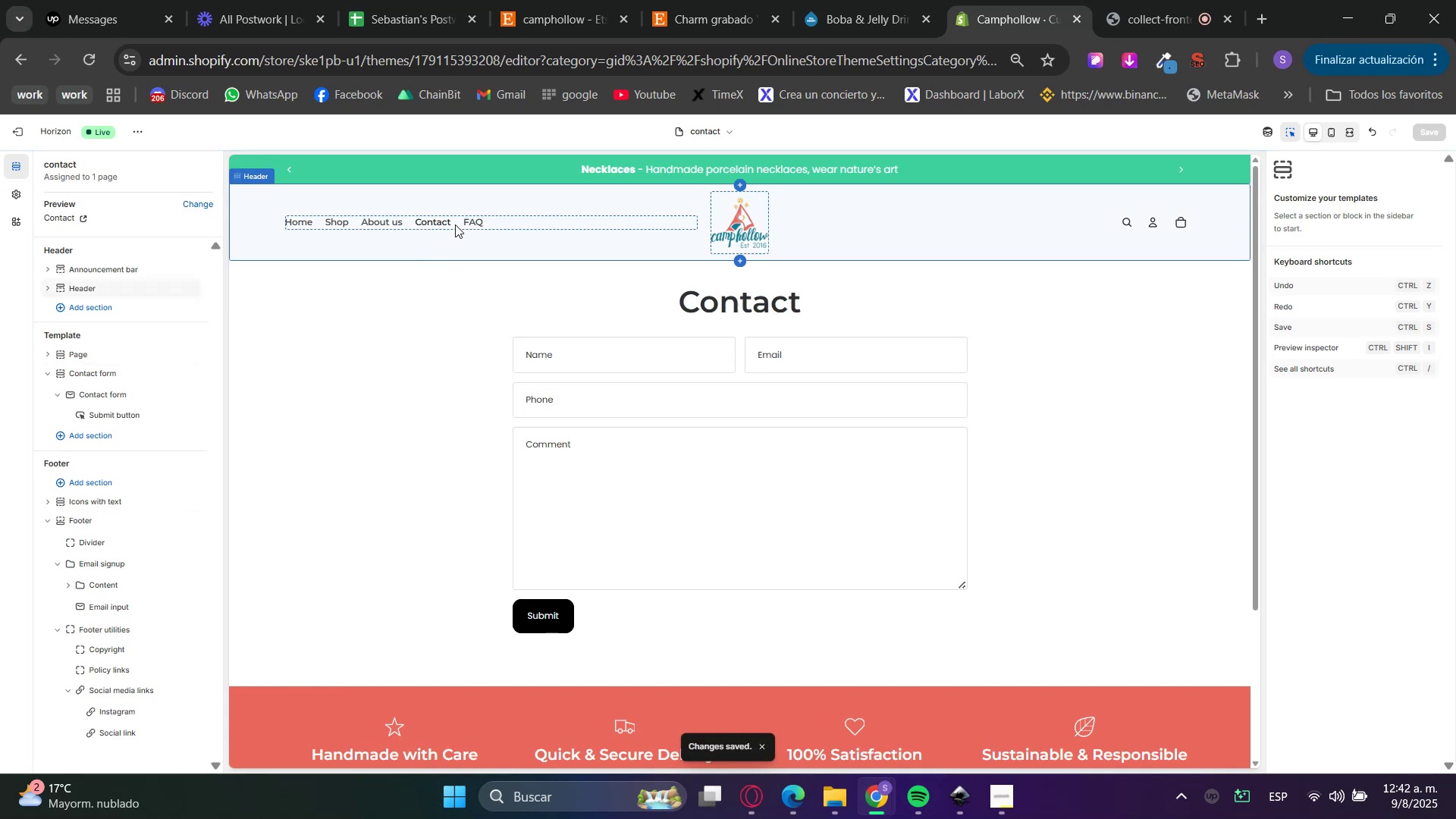 
left_click([1294, 132])
 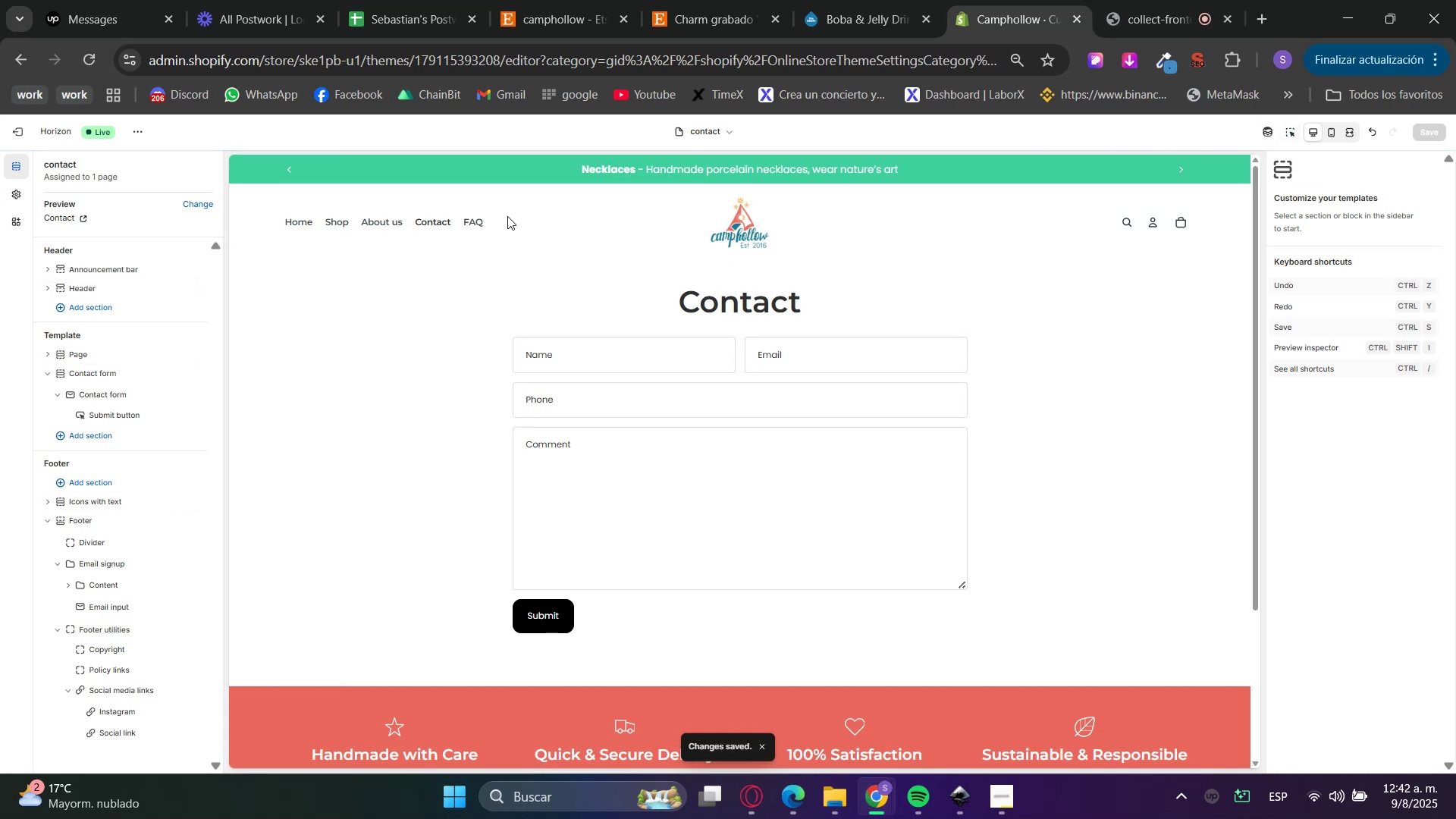 
left_click([465, 216])
 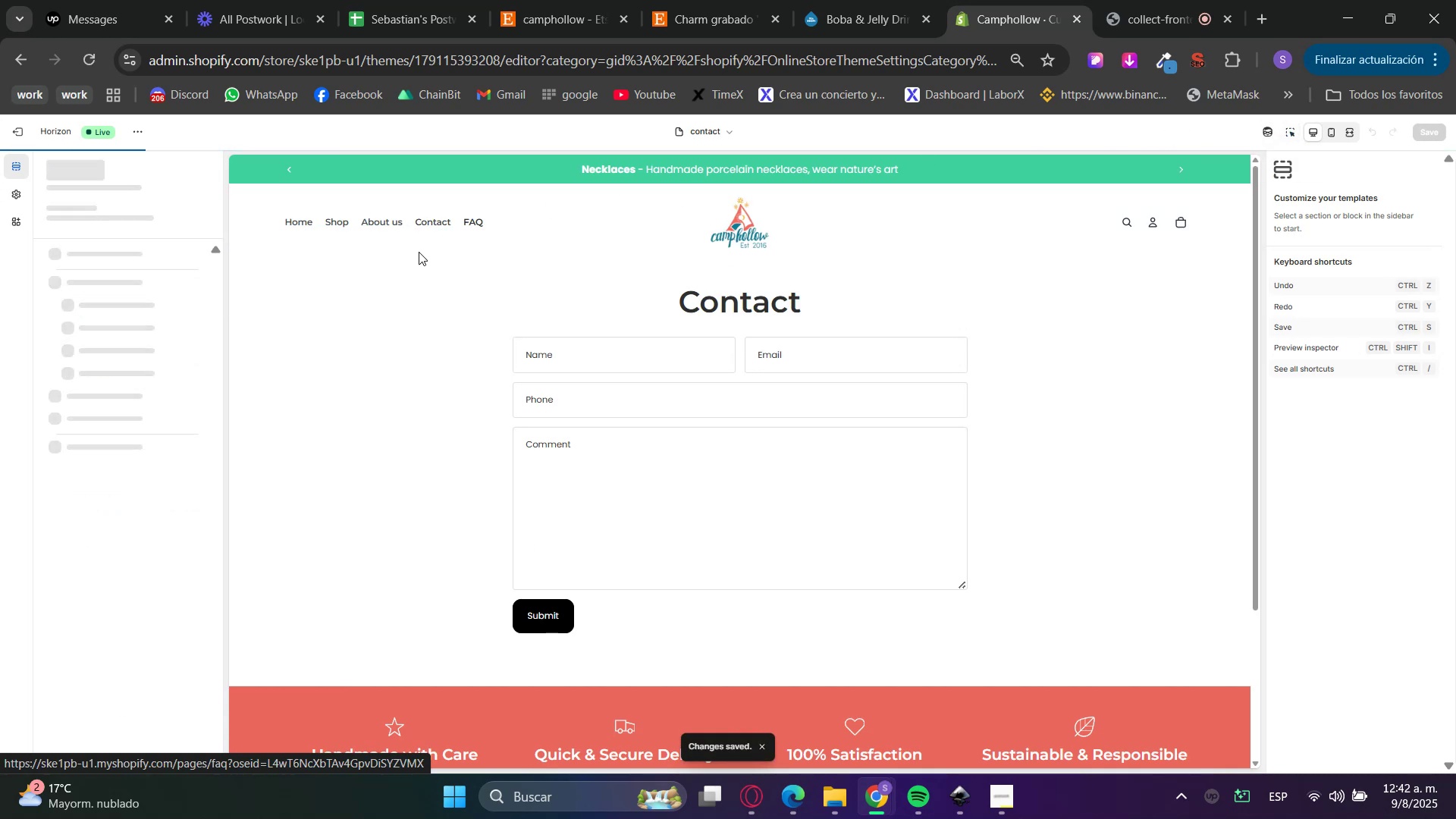 
left_click([384, 224])
 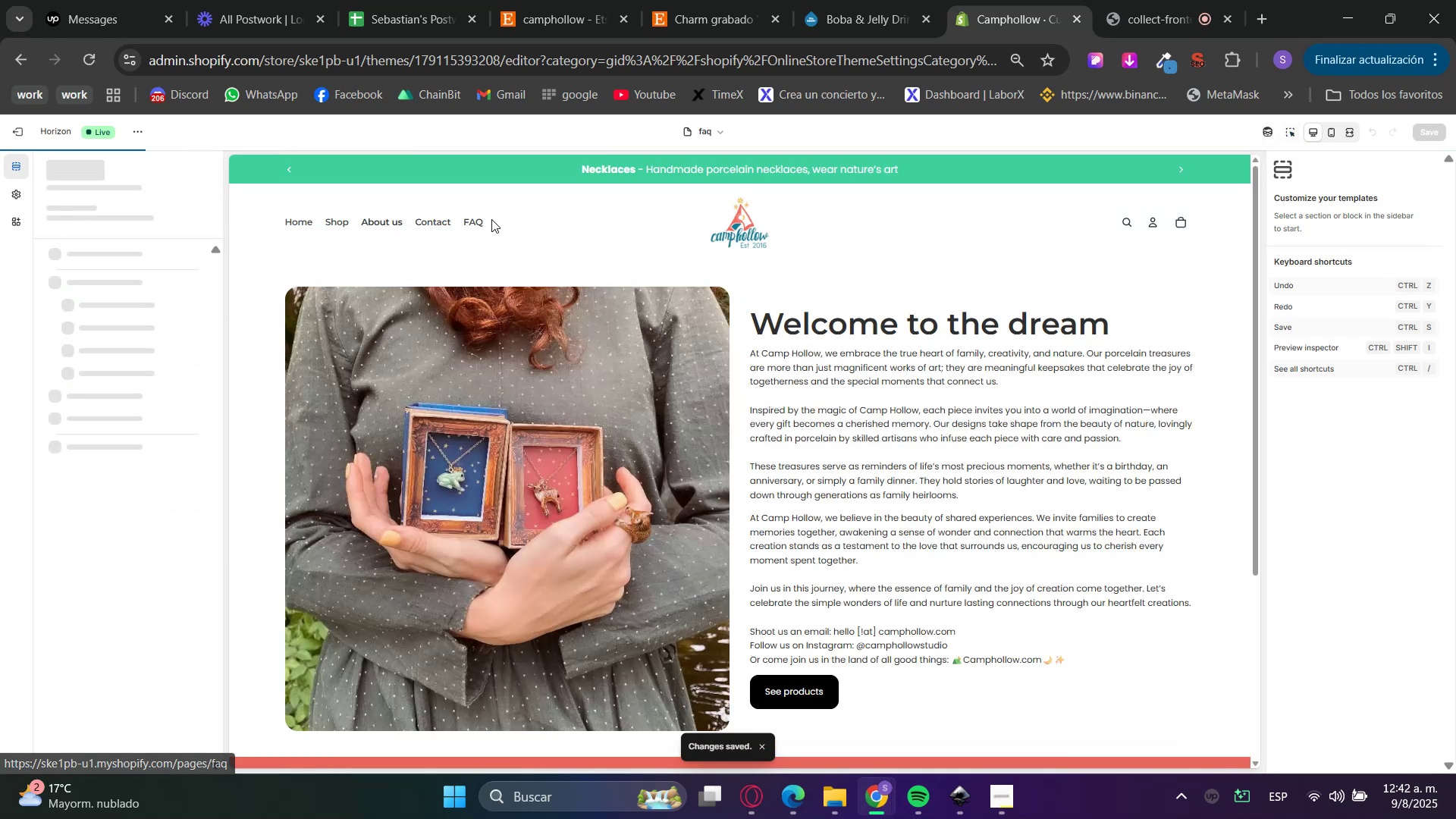 
left_click([476, 220])
 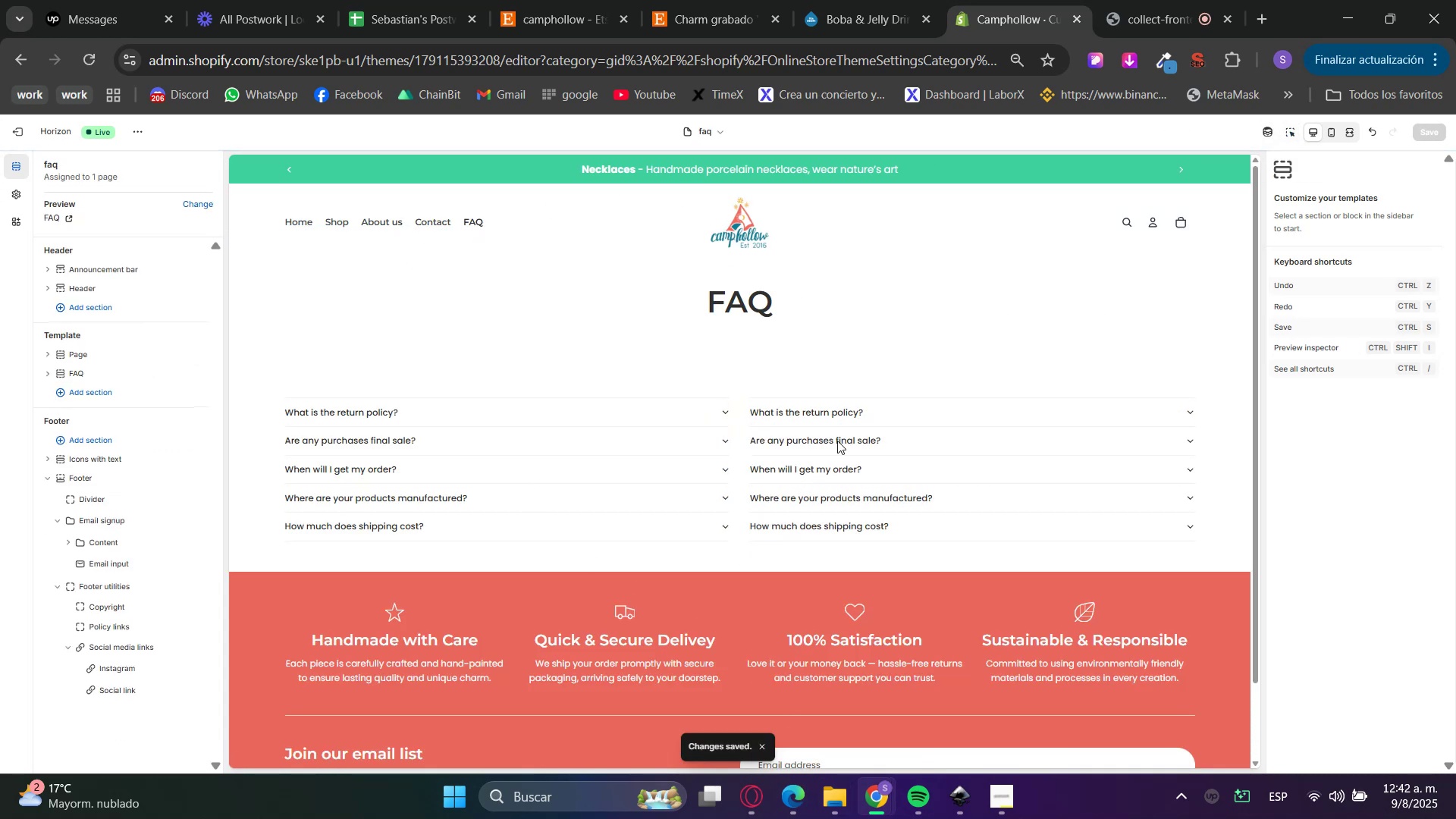 
left_click([1285, 130])
 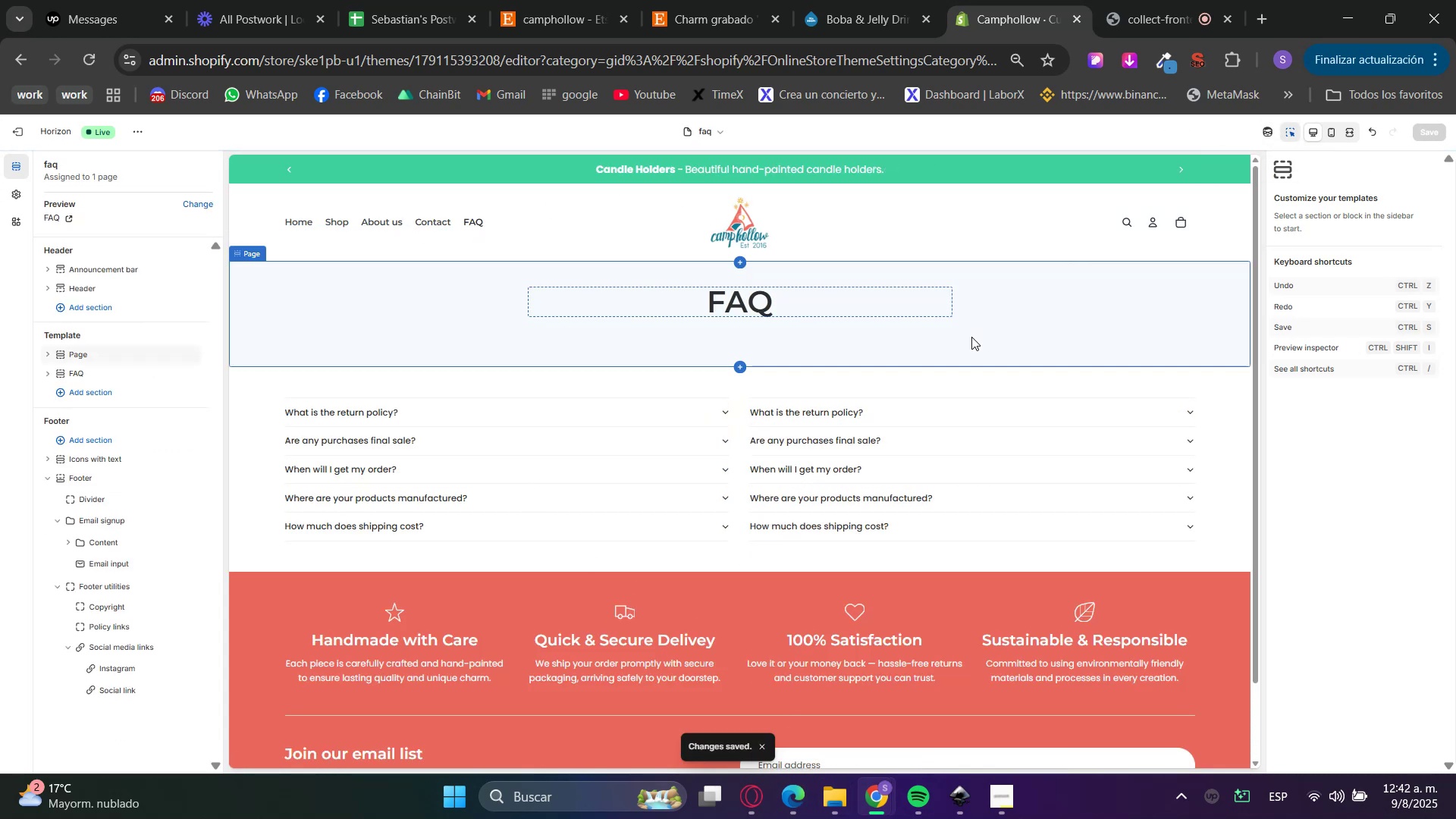 
left_click([949, 337])
 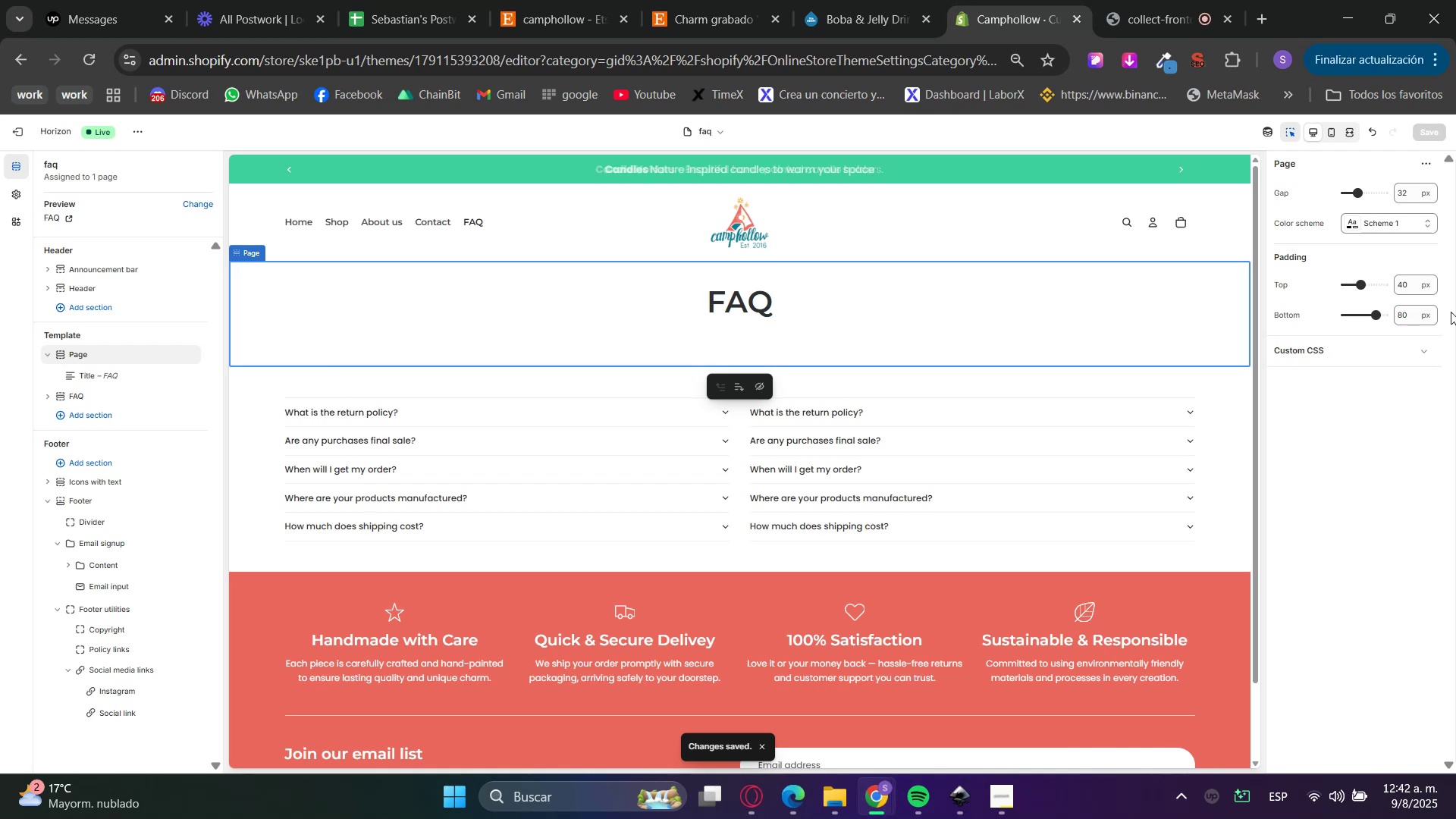 
double_click([1396, 317])
 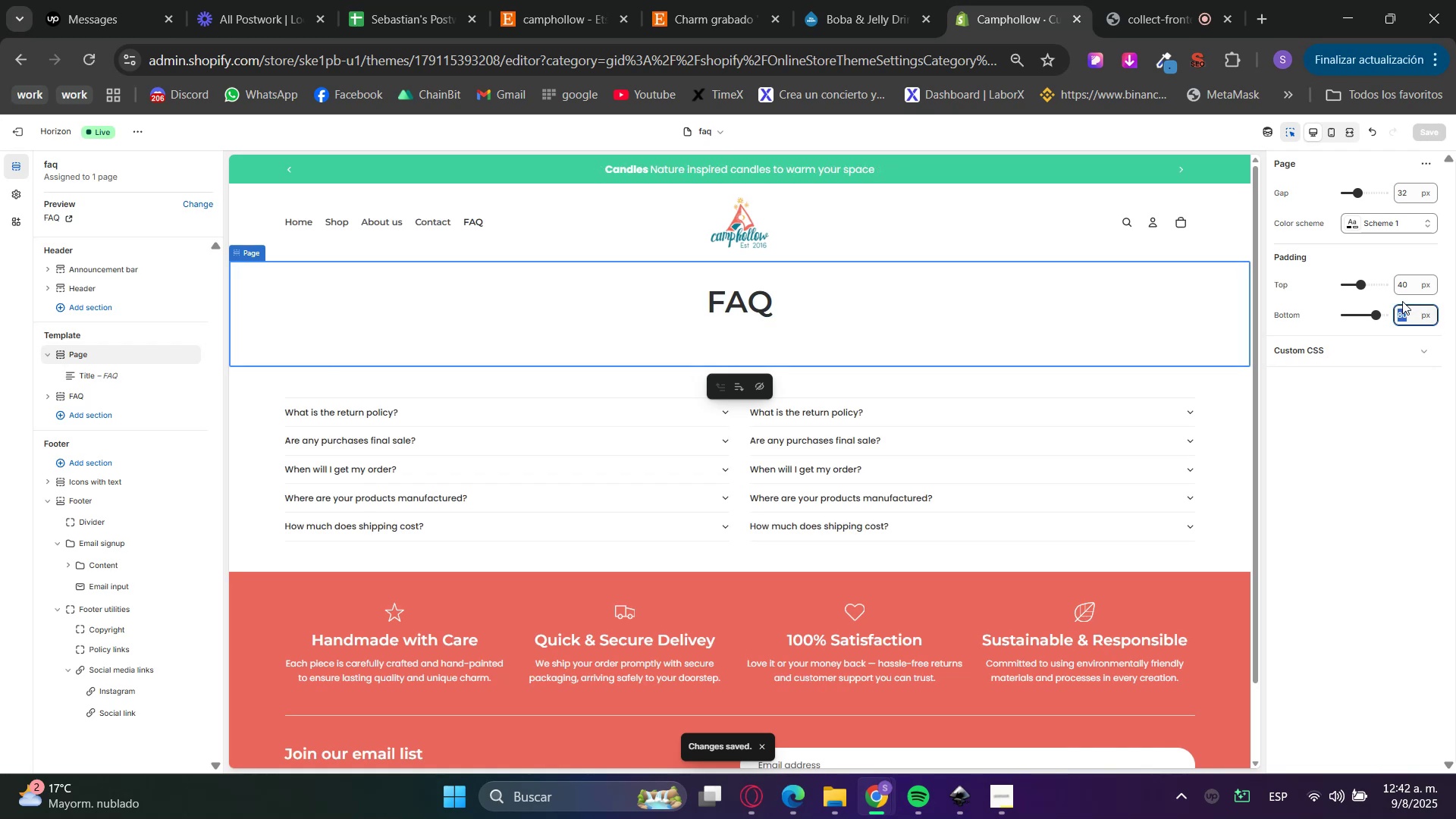 
key(Numpad0)
 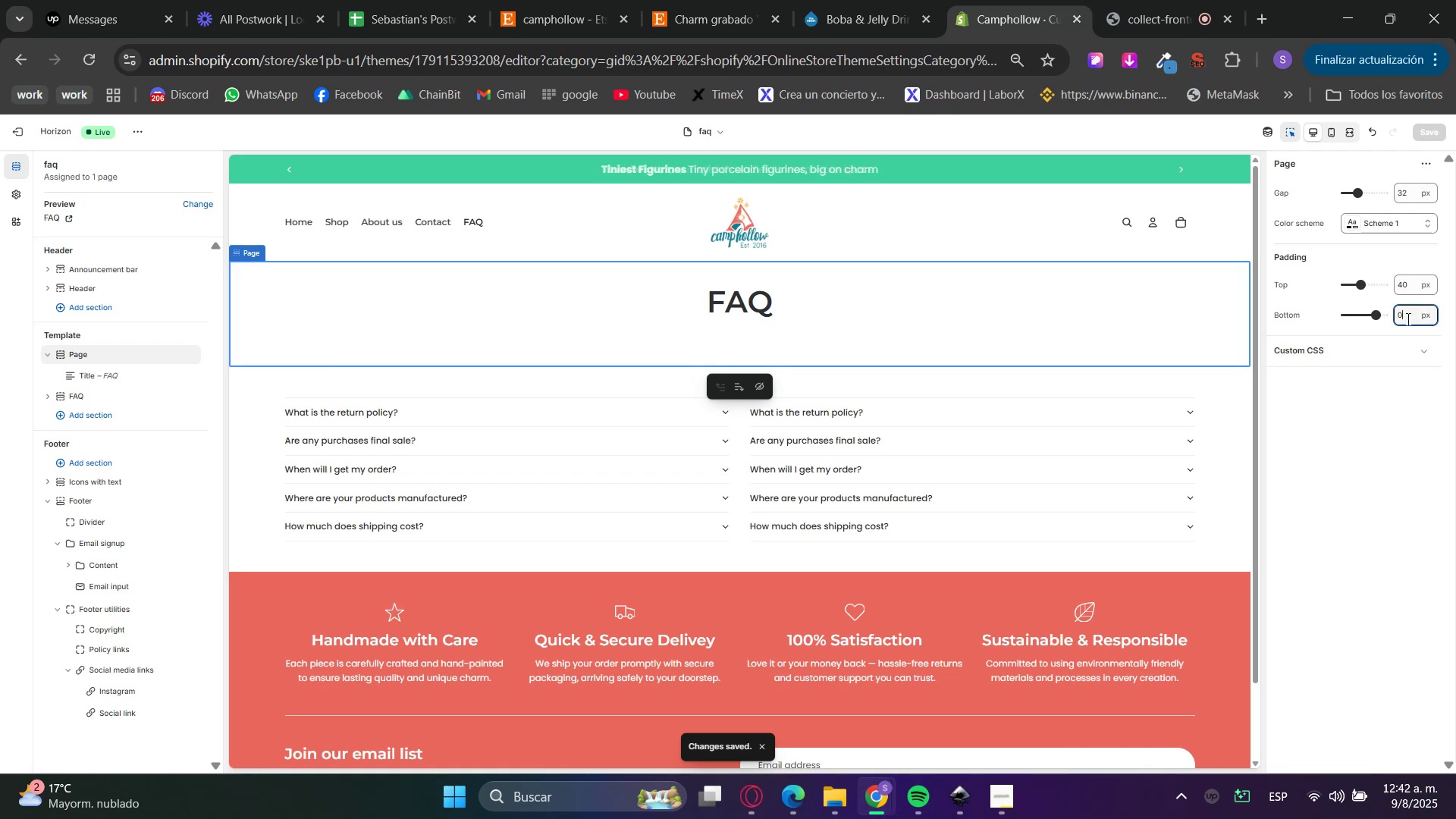 
left_click([1404, 425])
 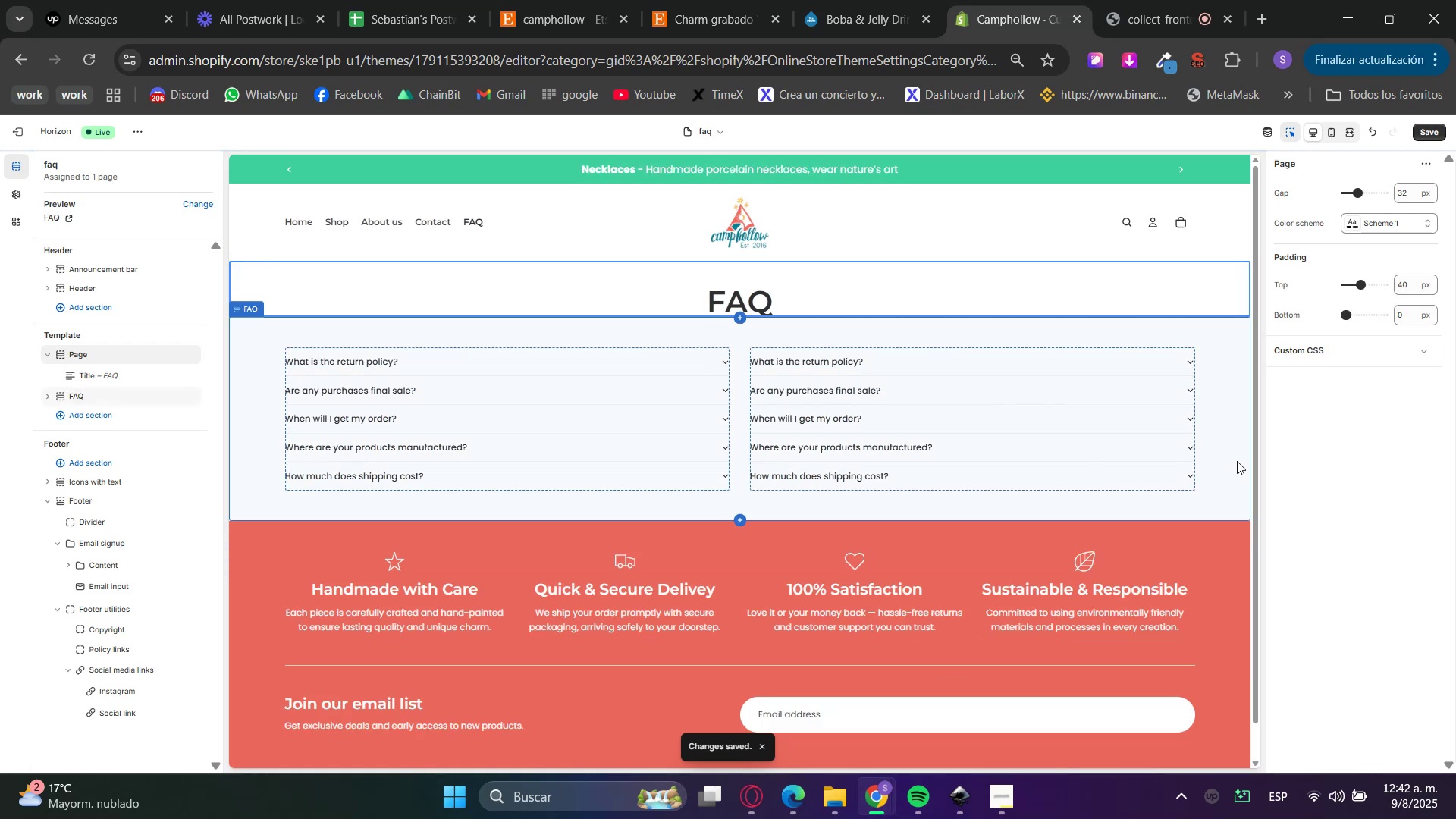 
double_click([1404, 288])
 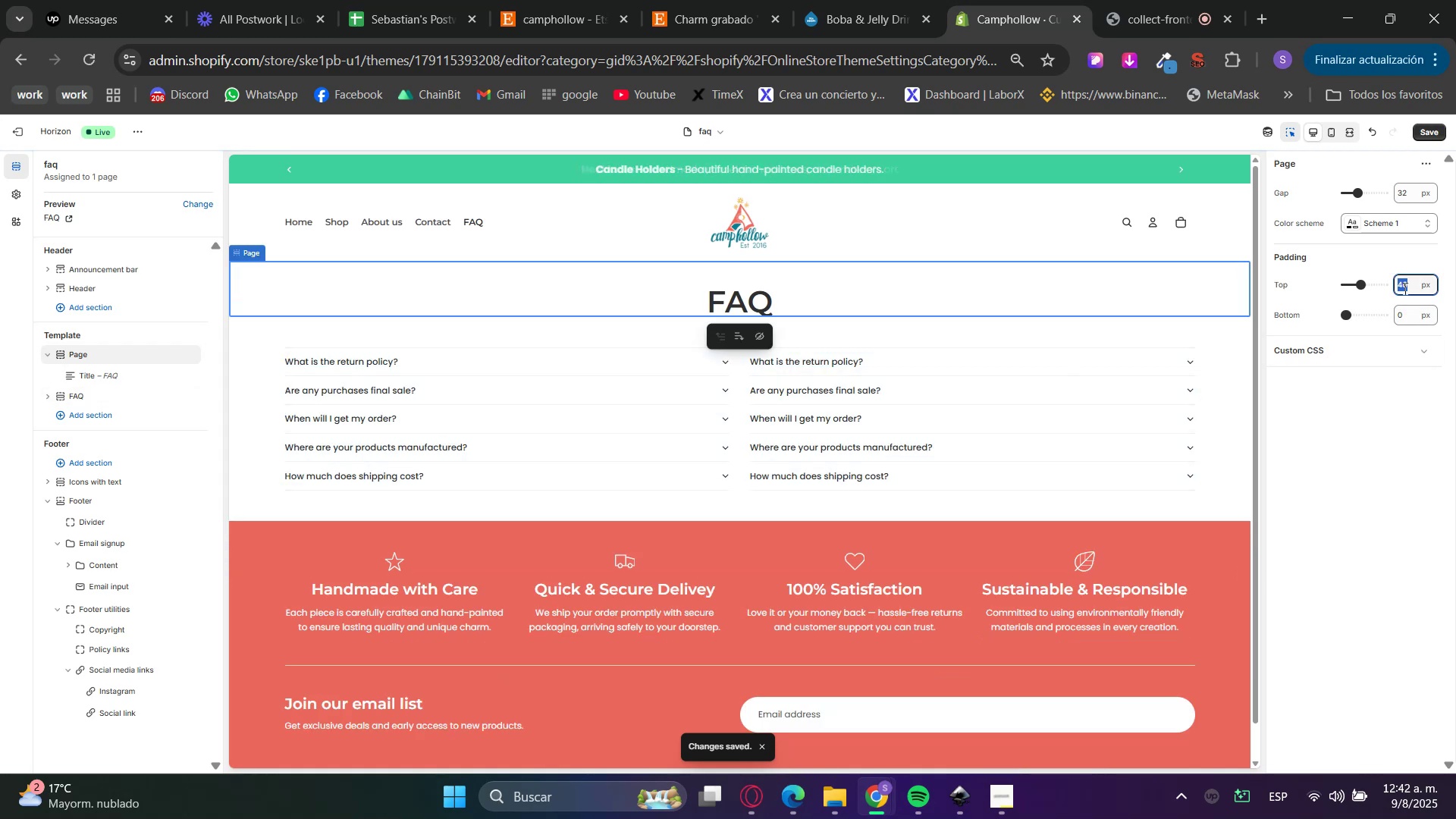 
key(Numpad6)
 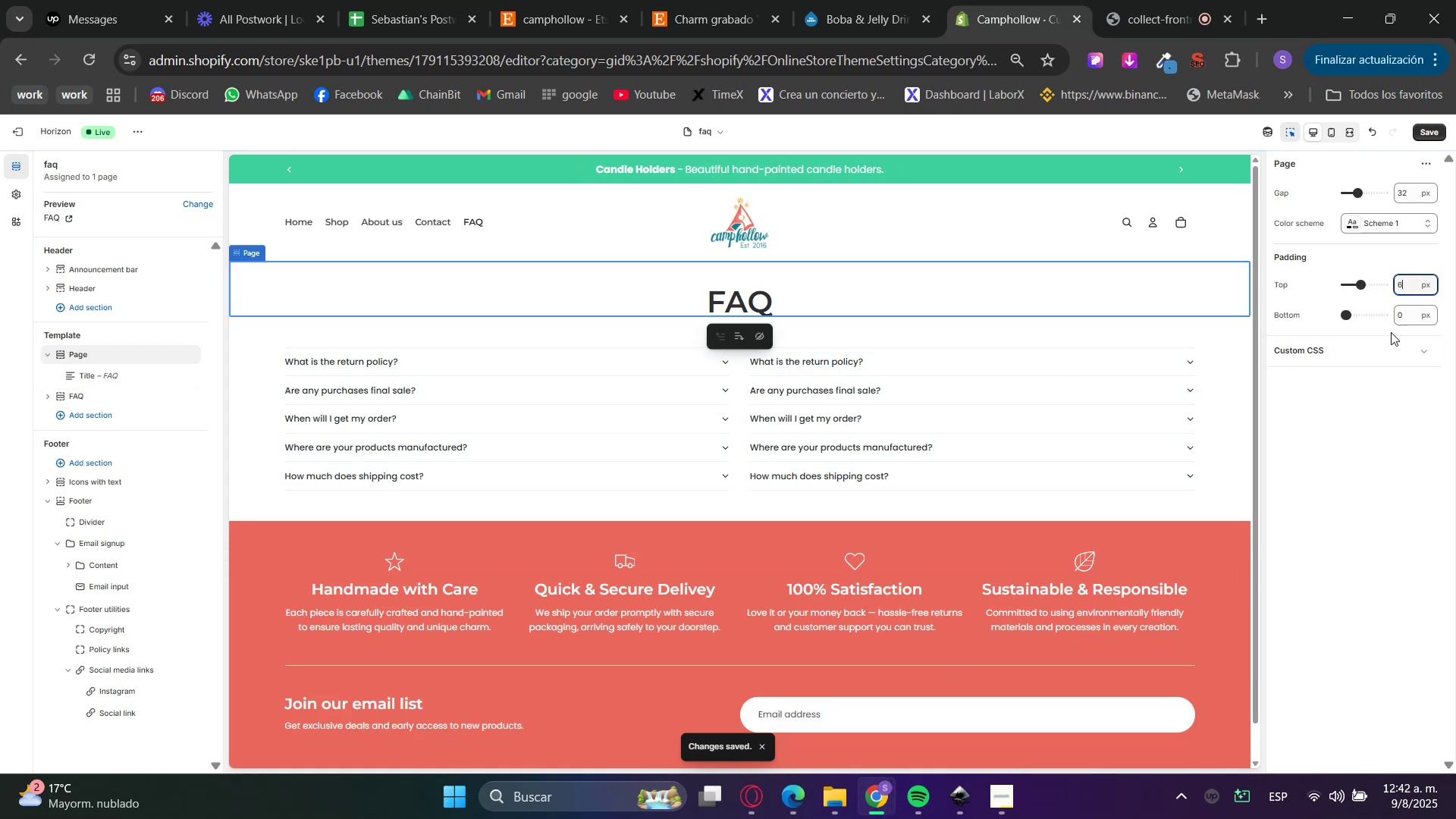 
key(Numpad0)
 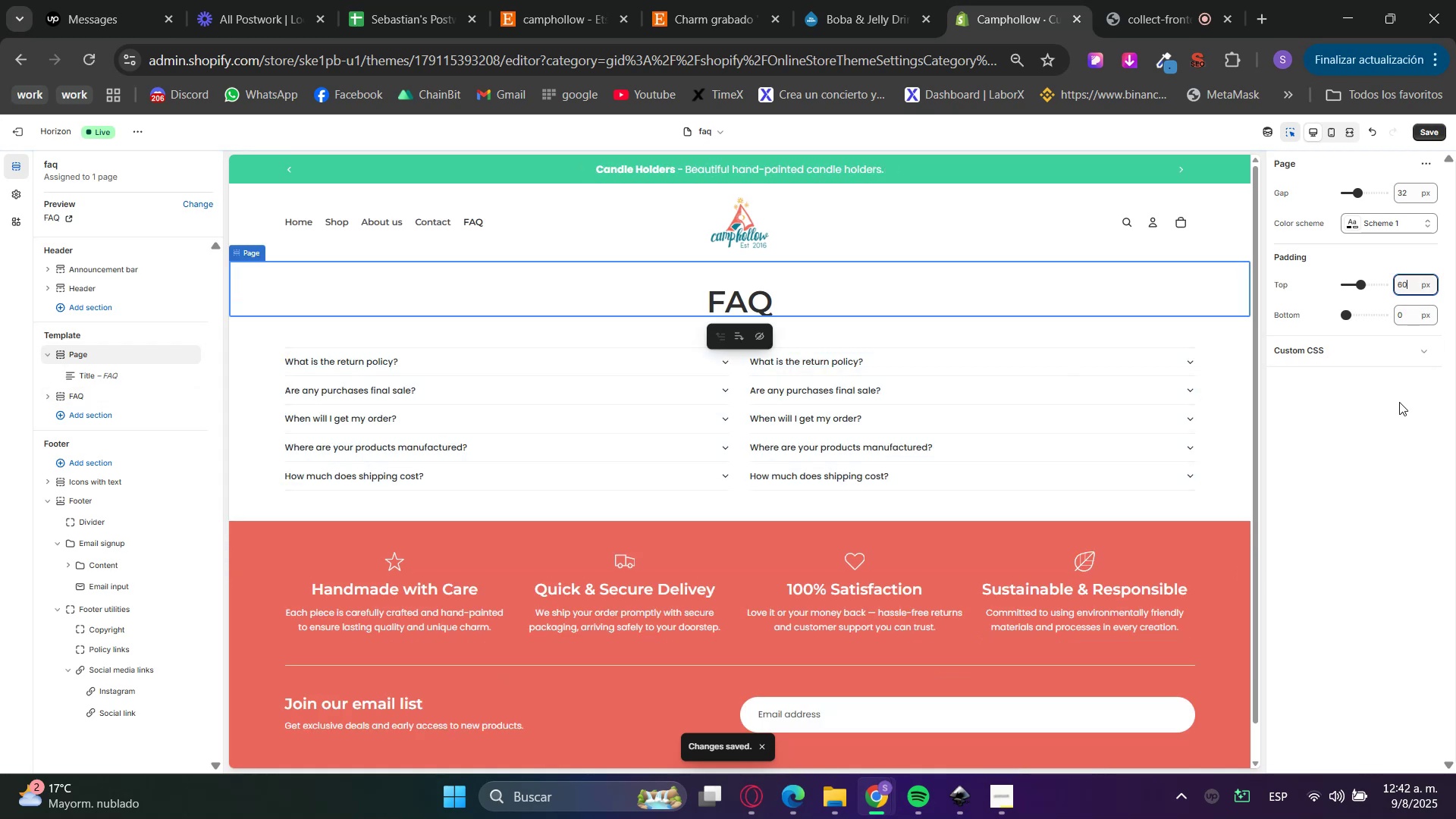 
left_click([1399, 402])
 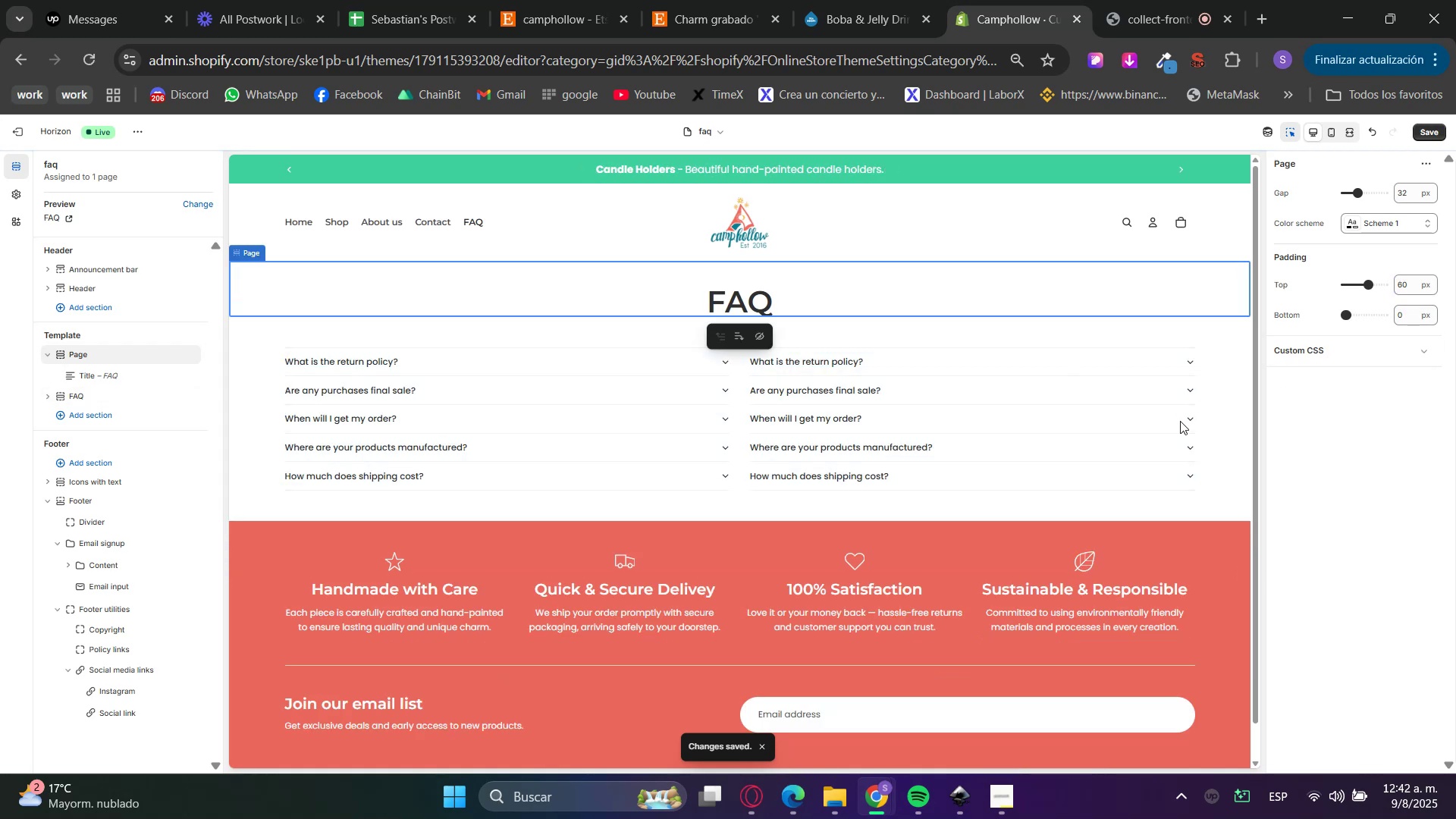 
left_click([1219, 432])
 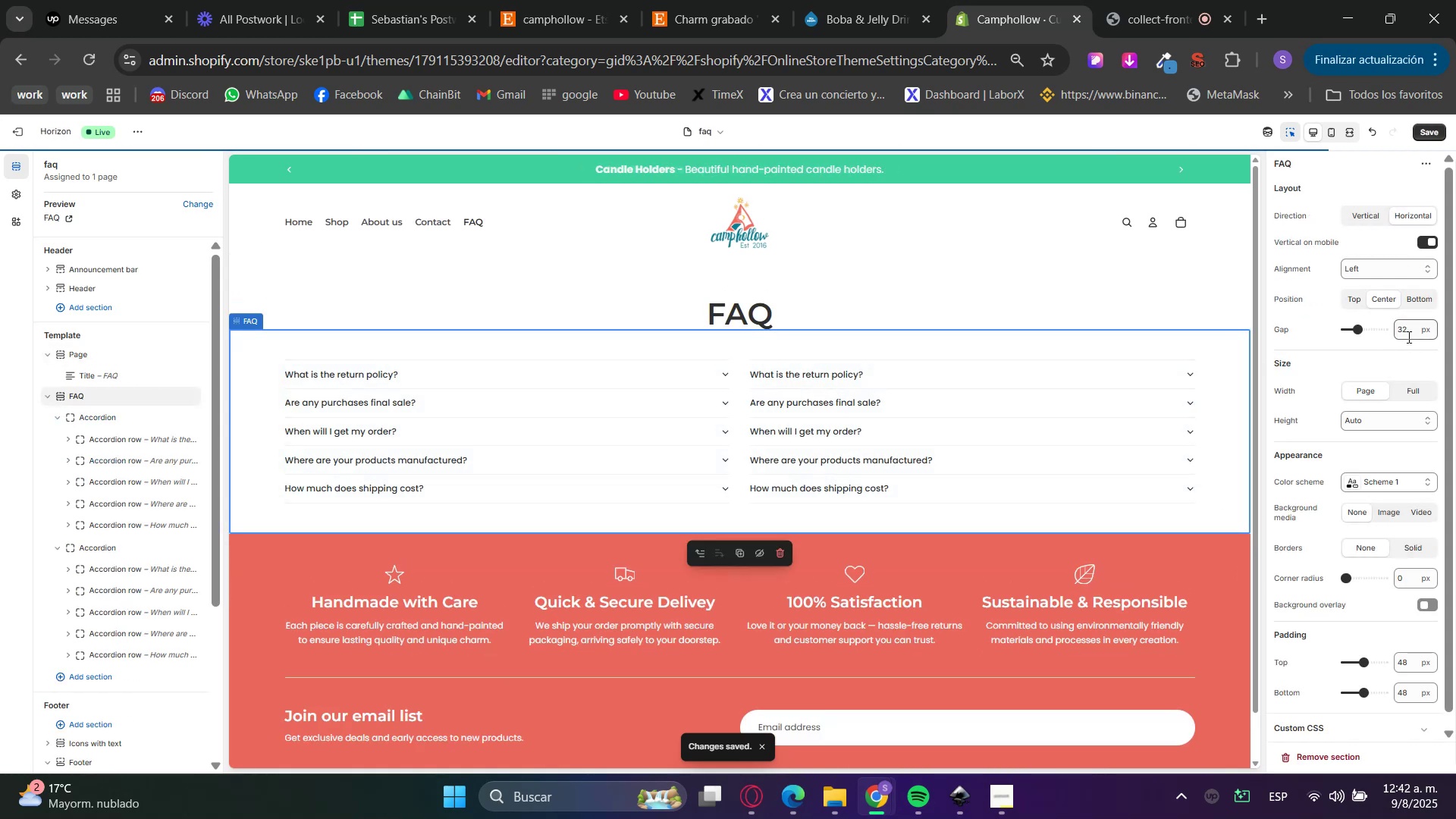 
scroll: coordinate [1376, 558], scroll_direction: down, amount: 1.0
 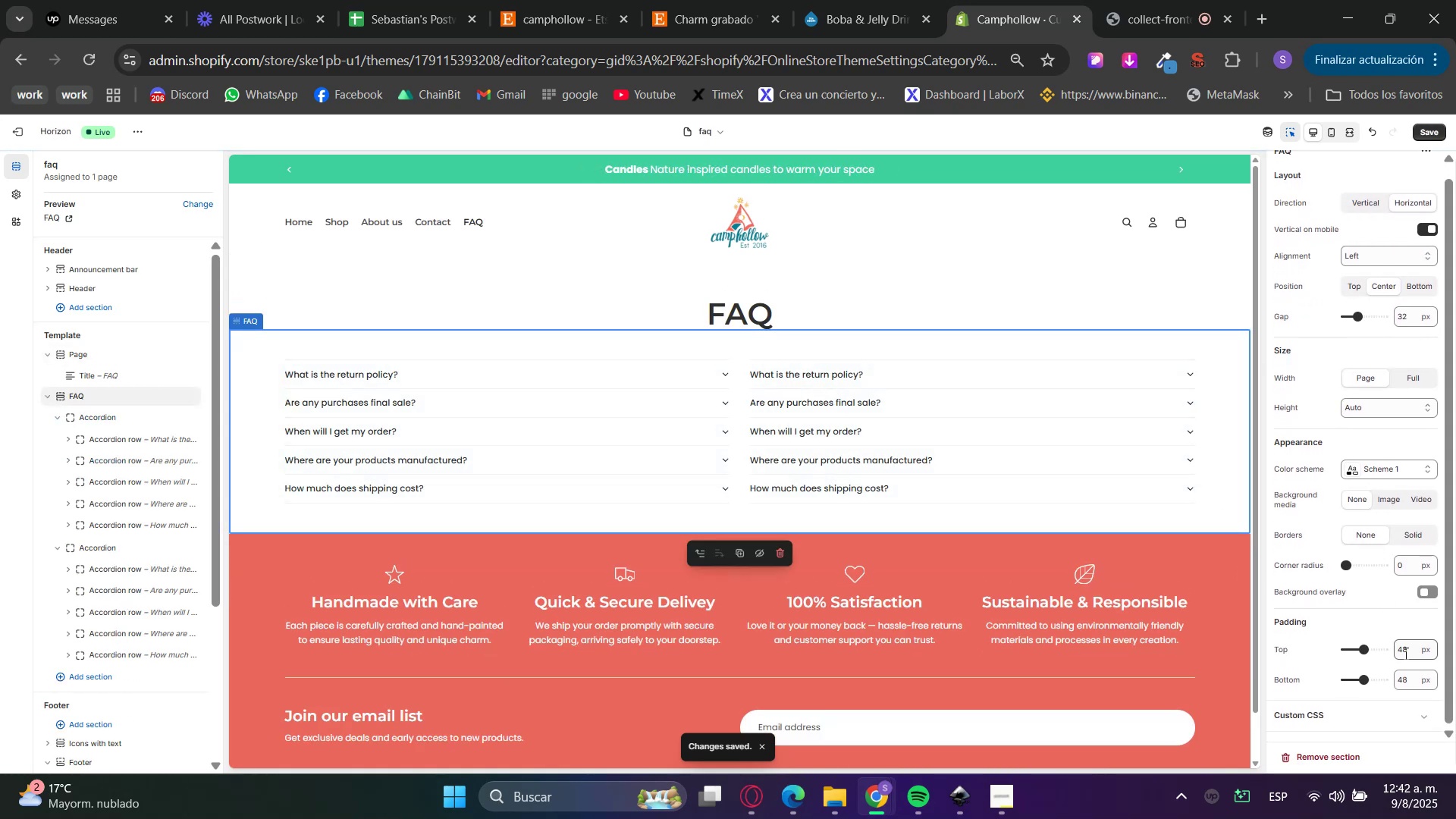 
double_click([1404, 653])
 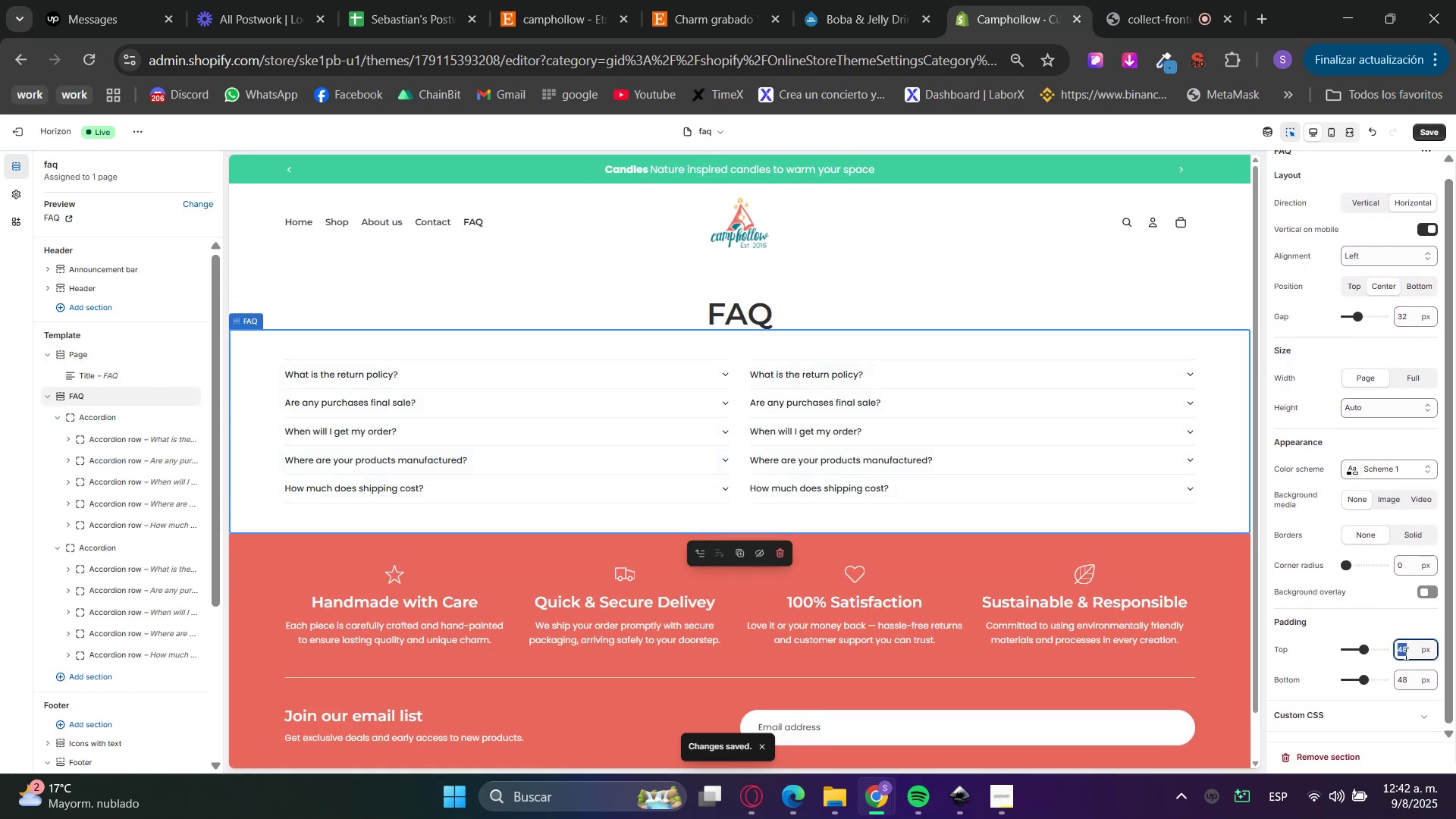 
key(Numpad0)
 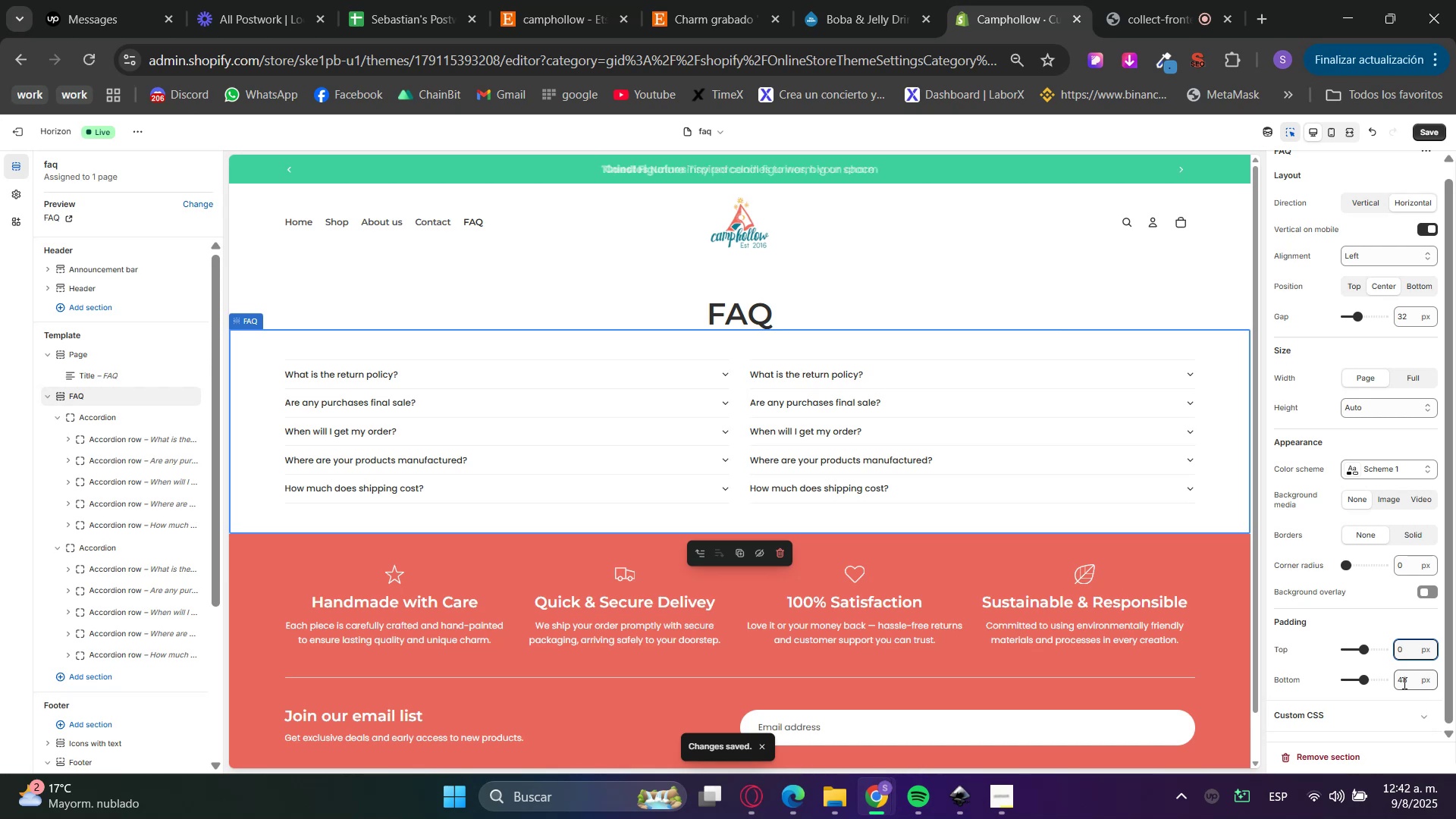 
double_click([1403, 682])
 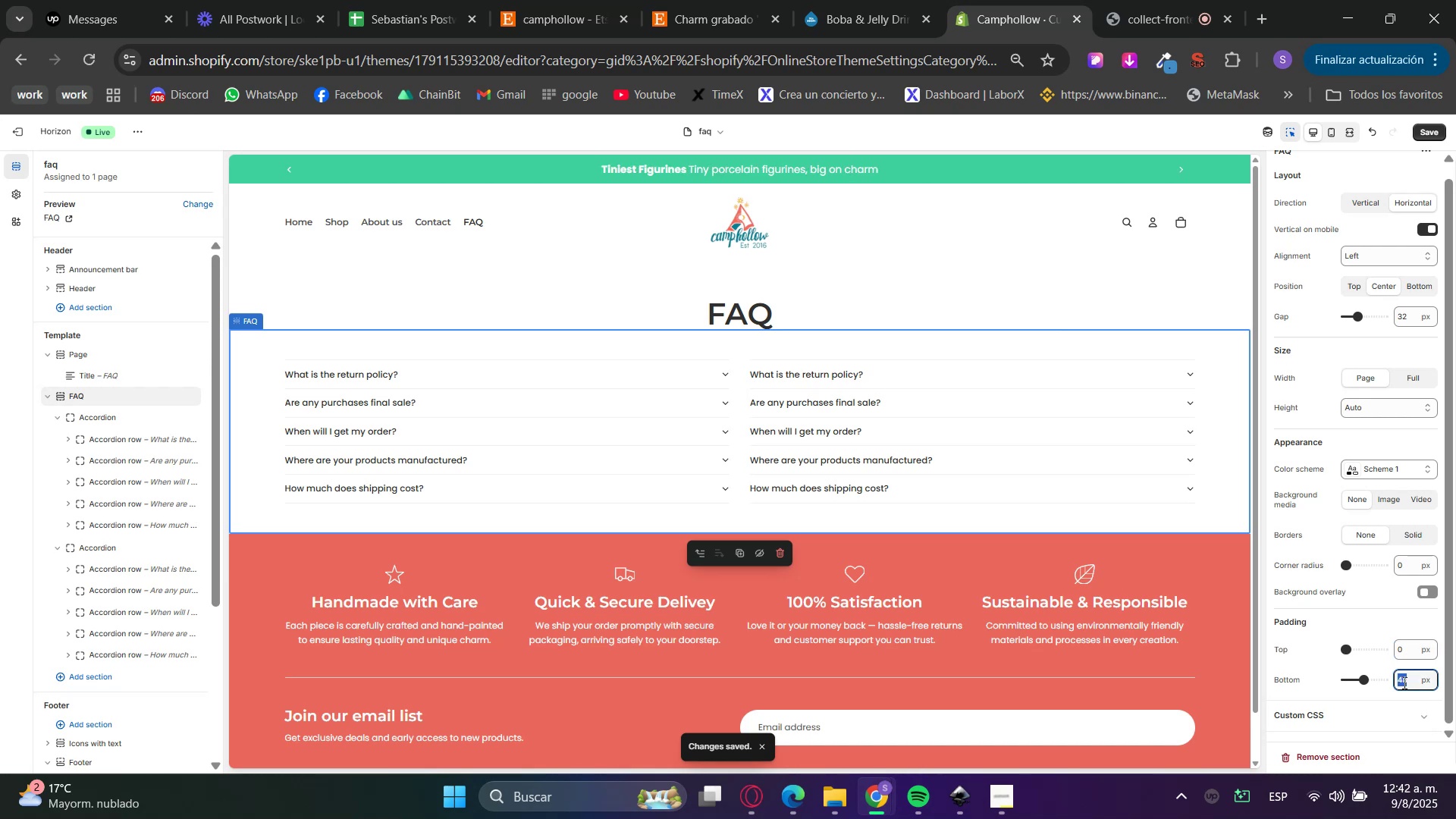 
key(Numpad6)
 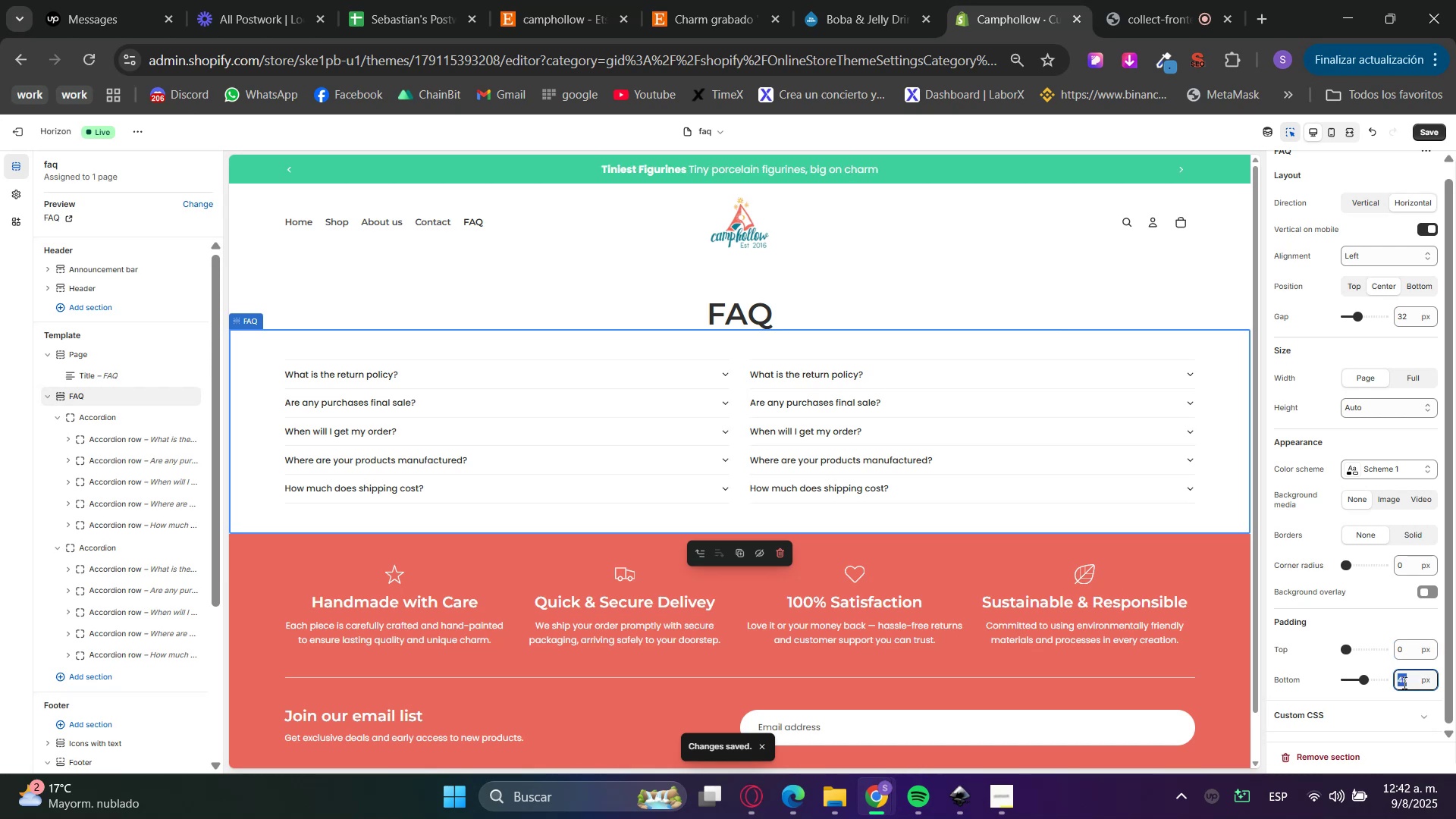 
key(Numpad0)
 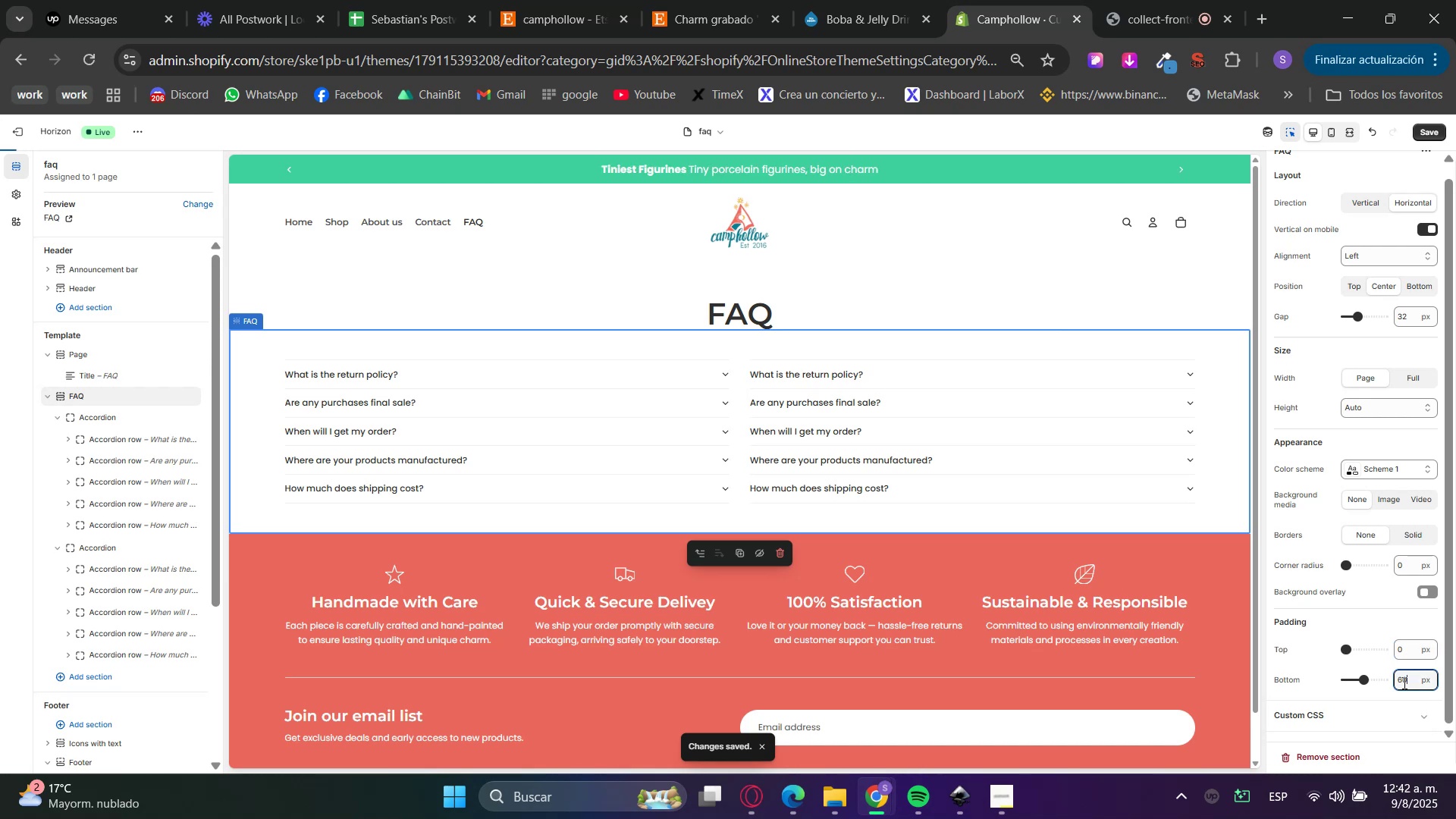 
left_click([1403, 701])
 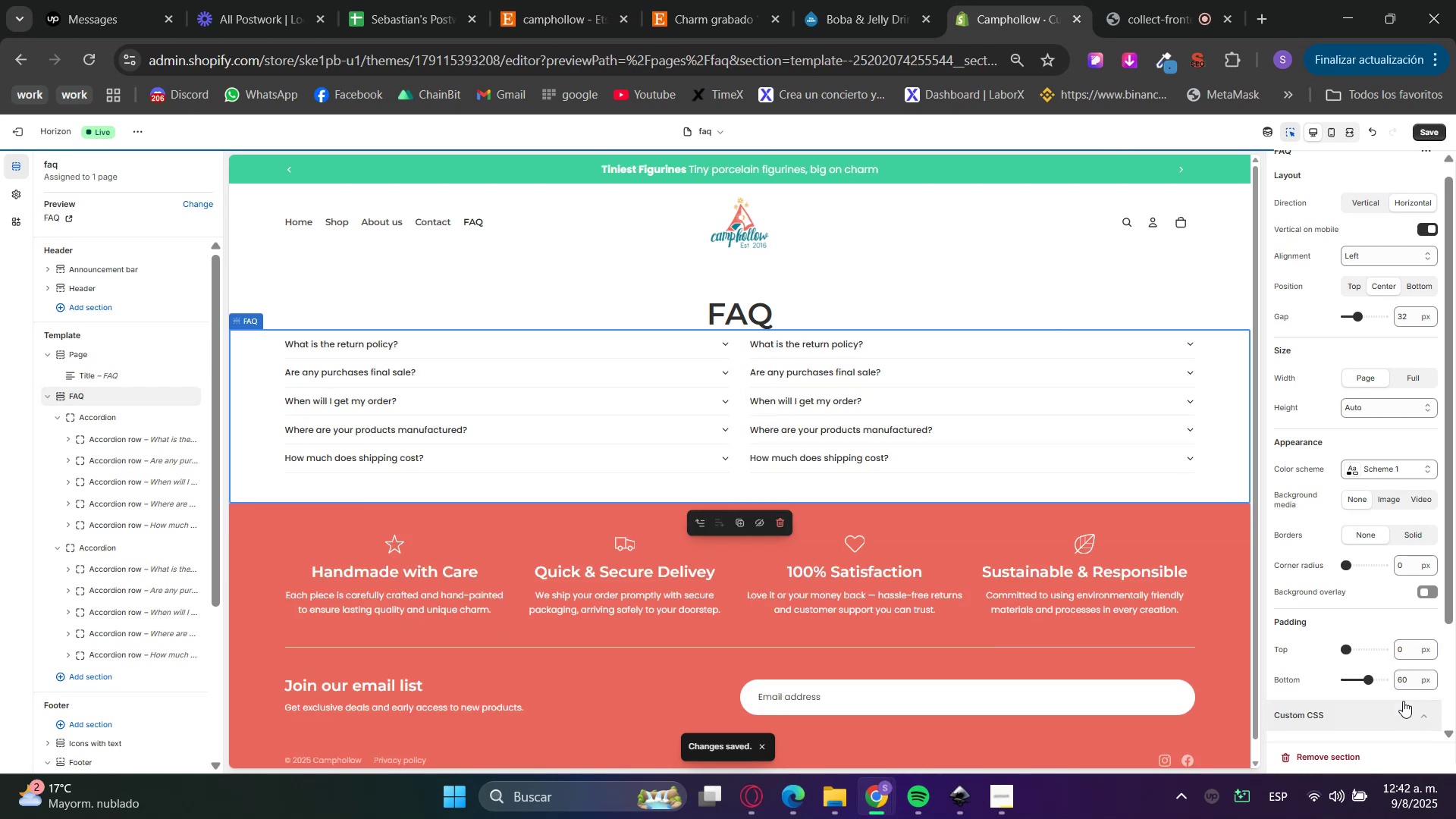 
left_click([1403, 701])
 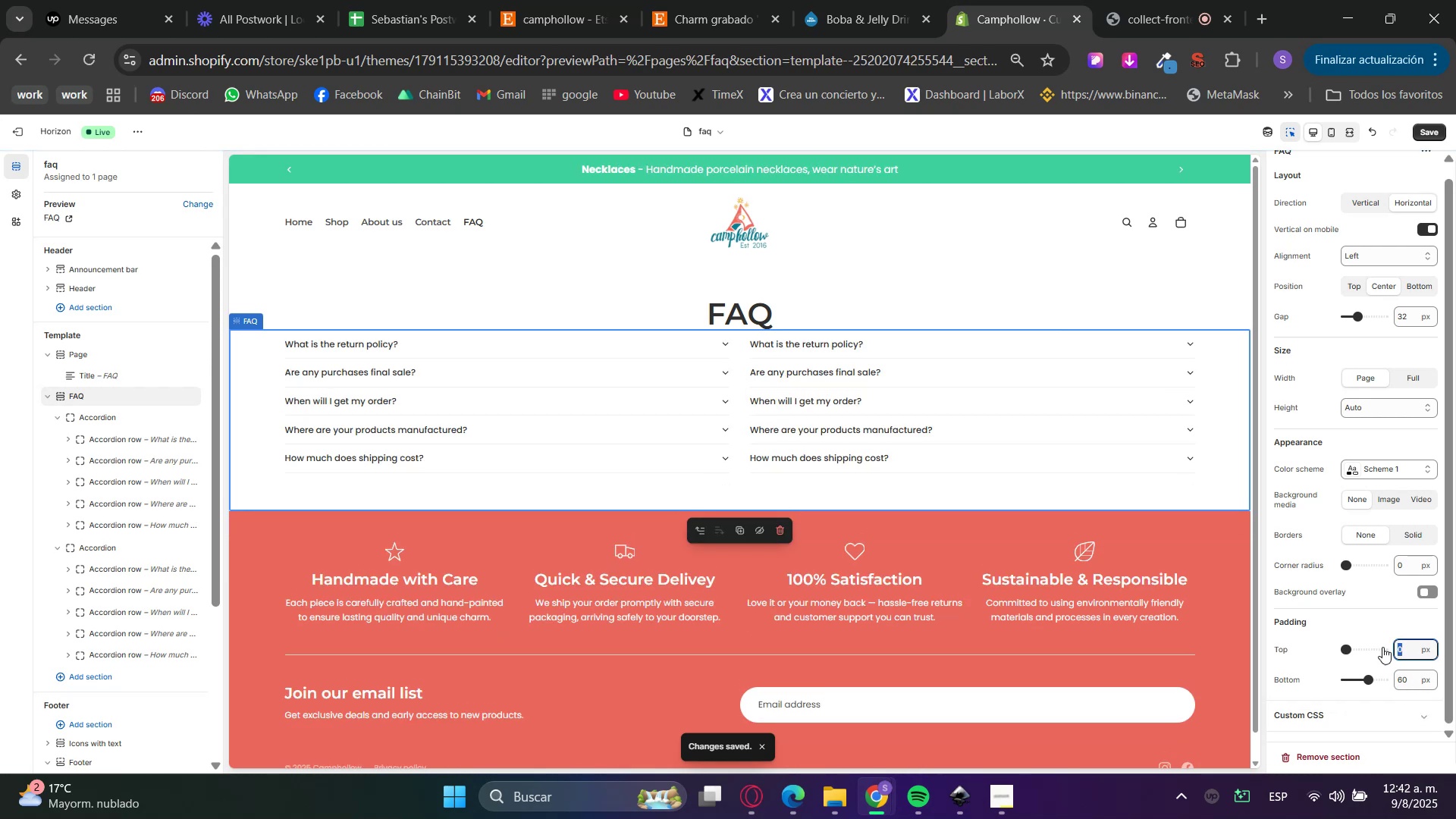 
key(Numpad2)
 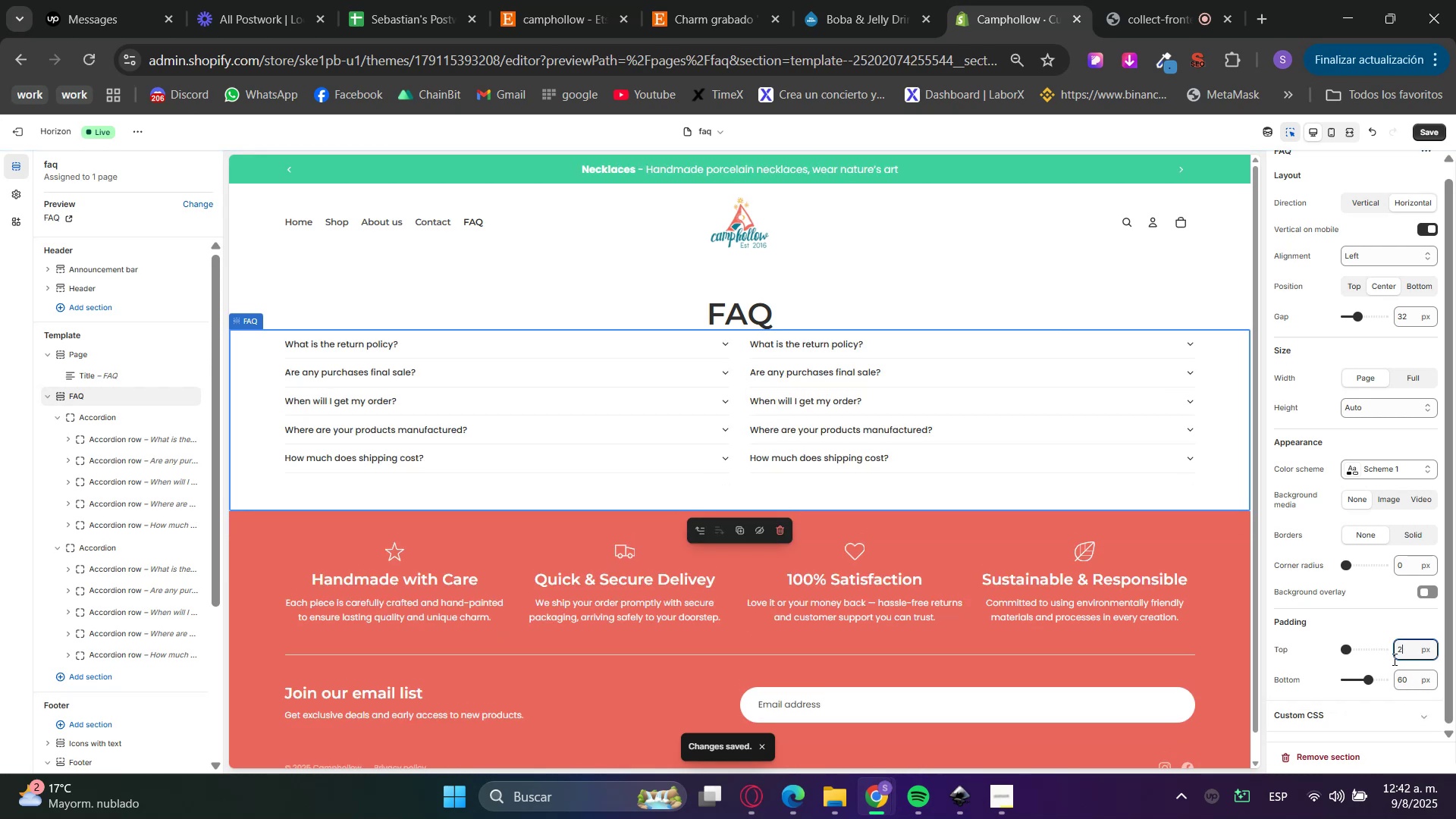 
key(Numpad0)
 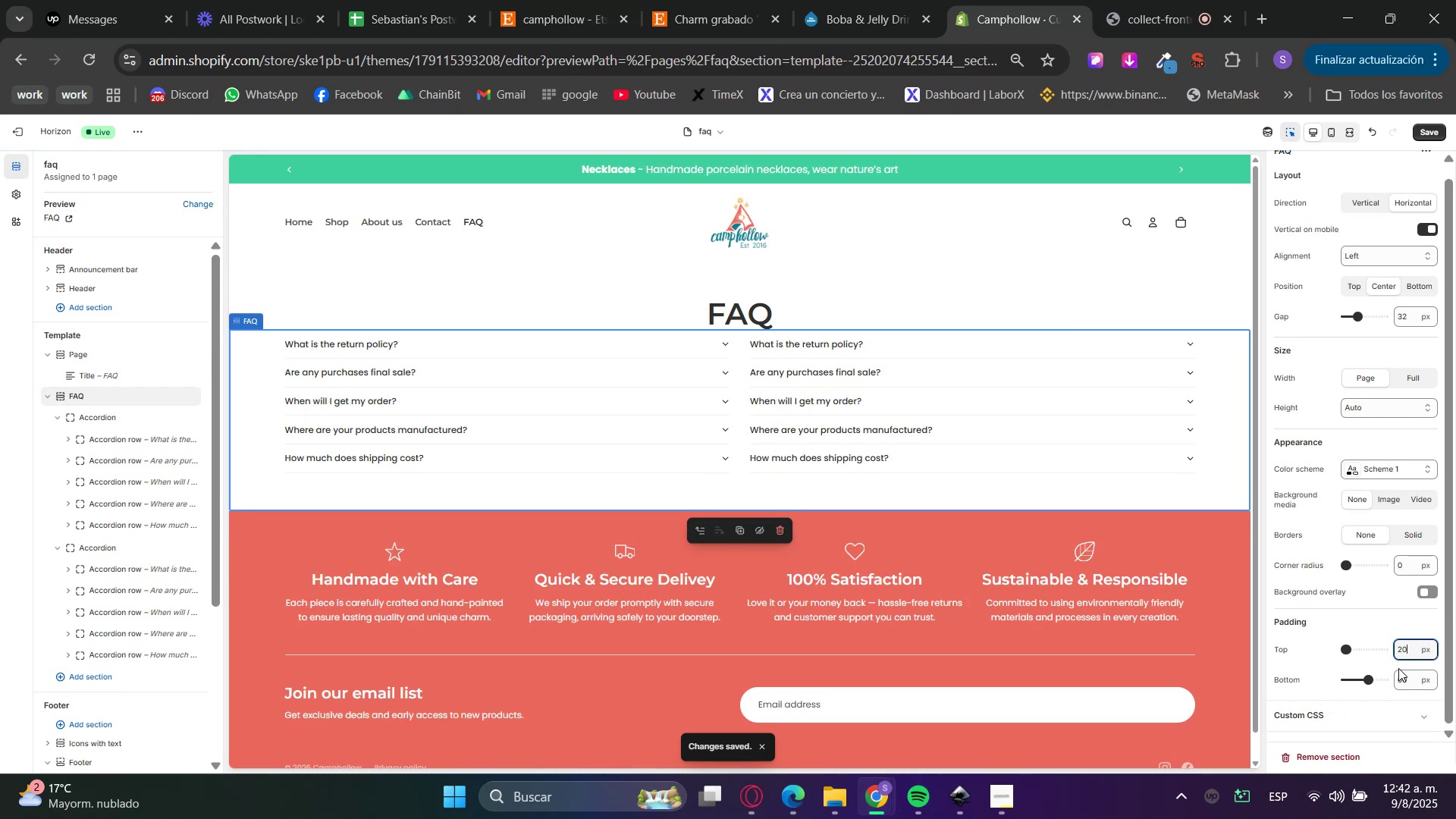 
left_click([1399, 668])
 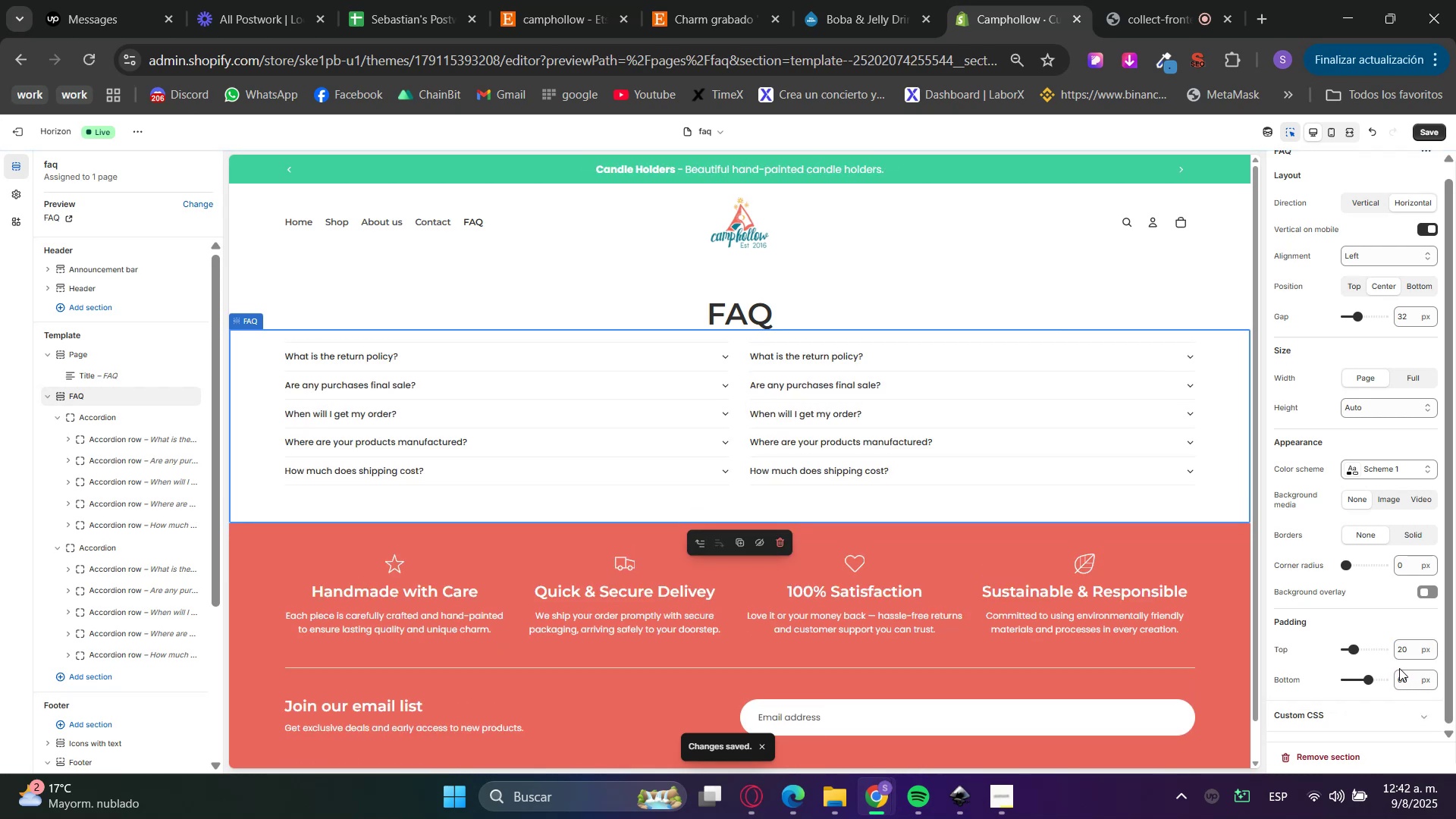 
double_click([1394, 642])
 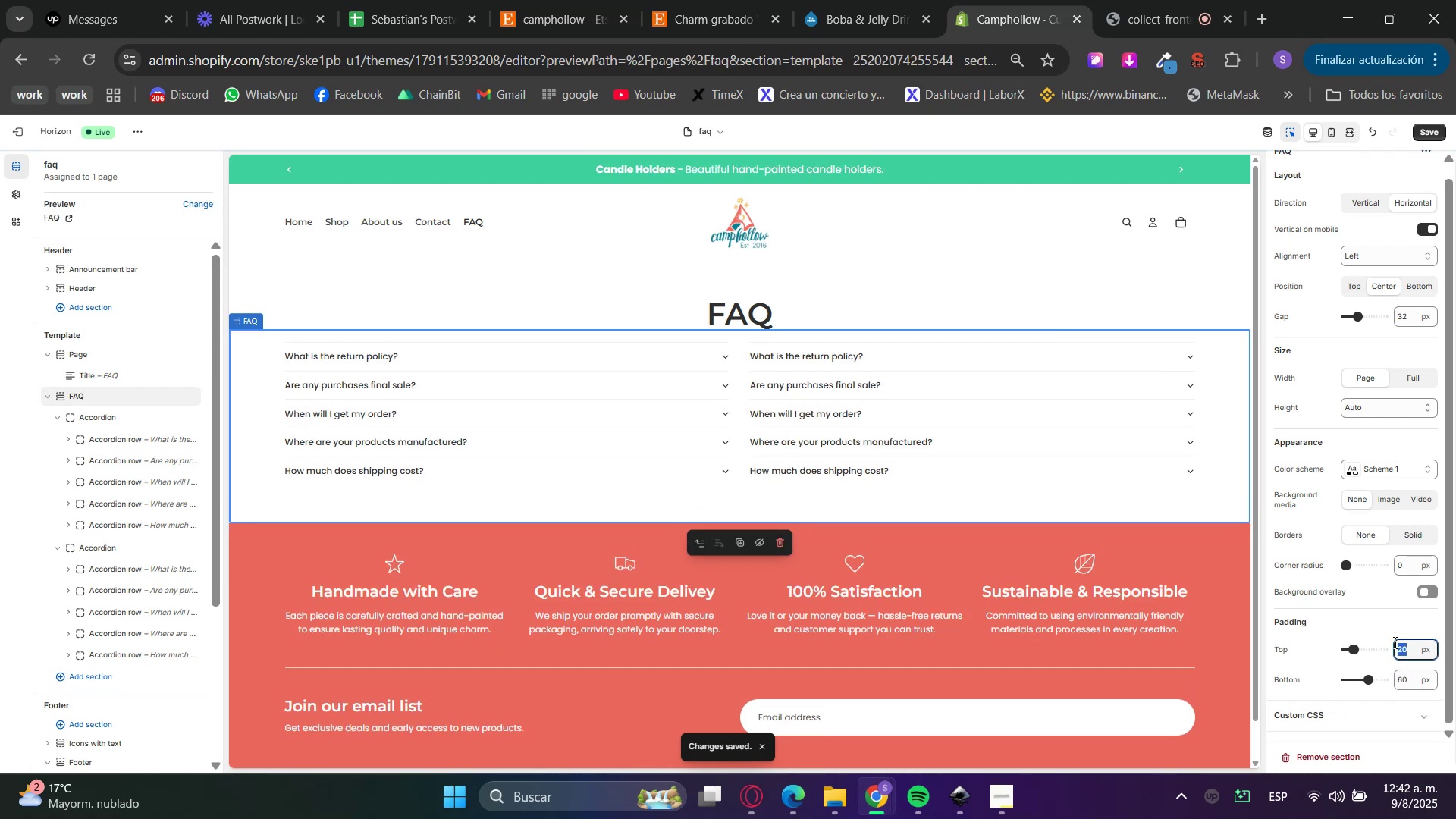 
key(Numpad4)
 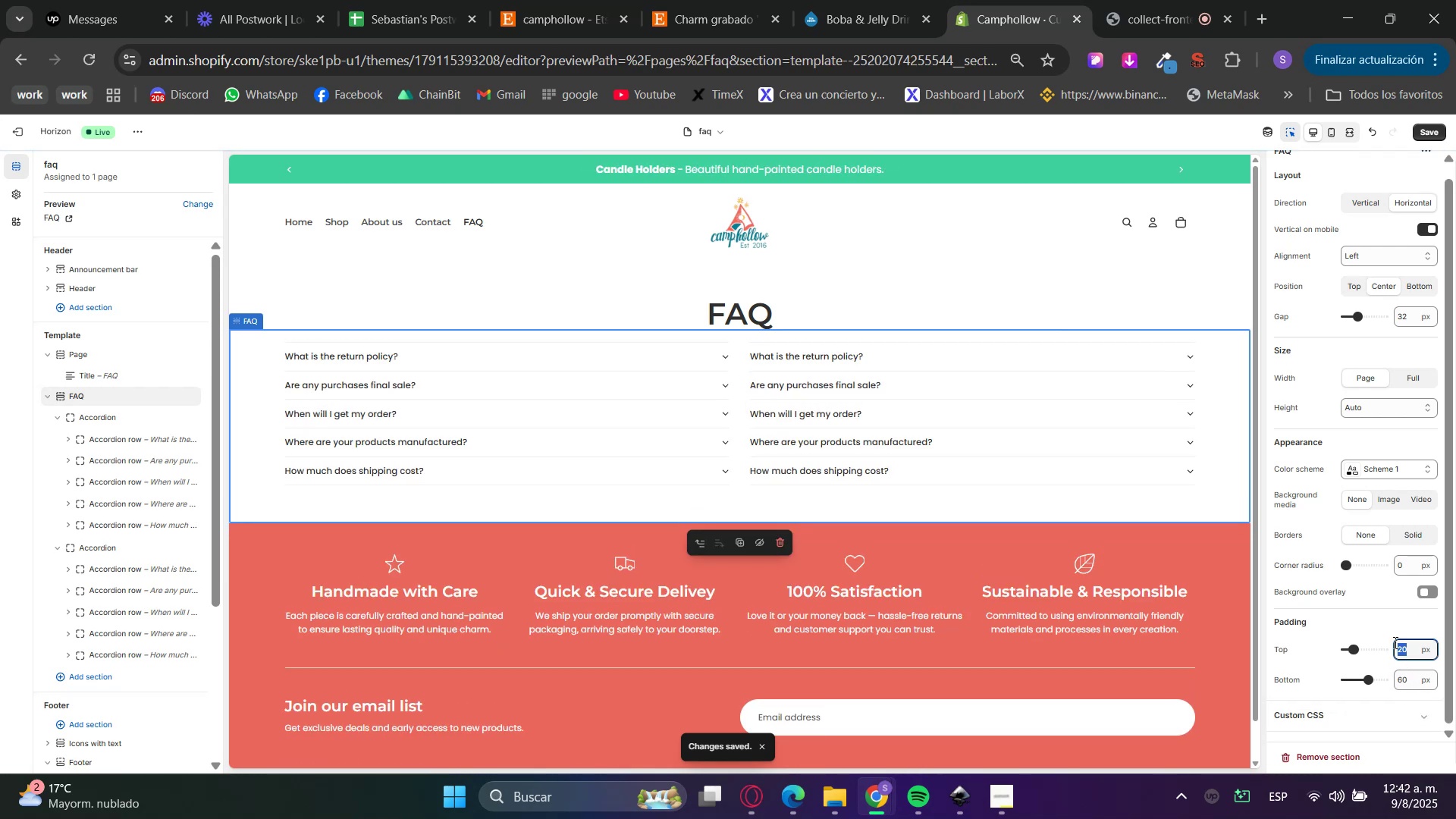 
key(Numpad0)
 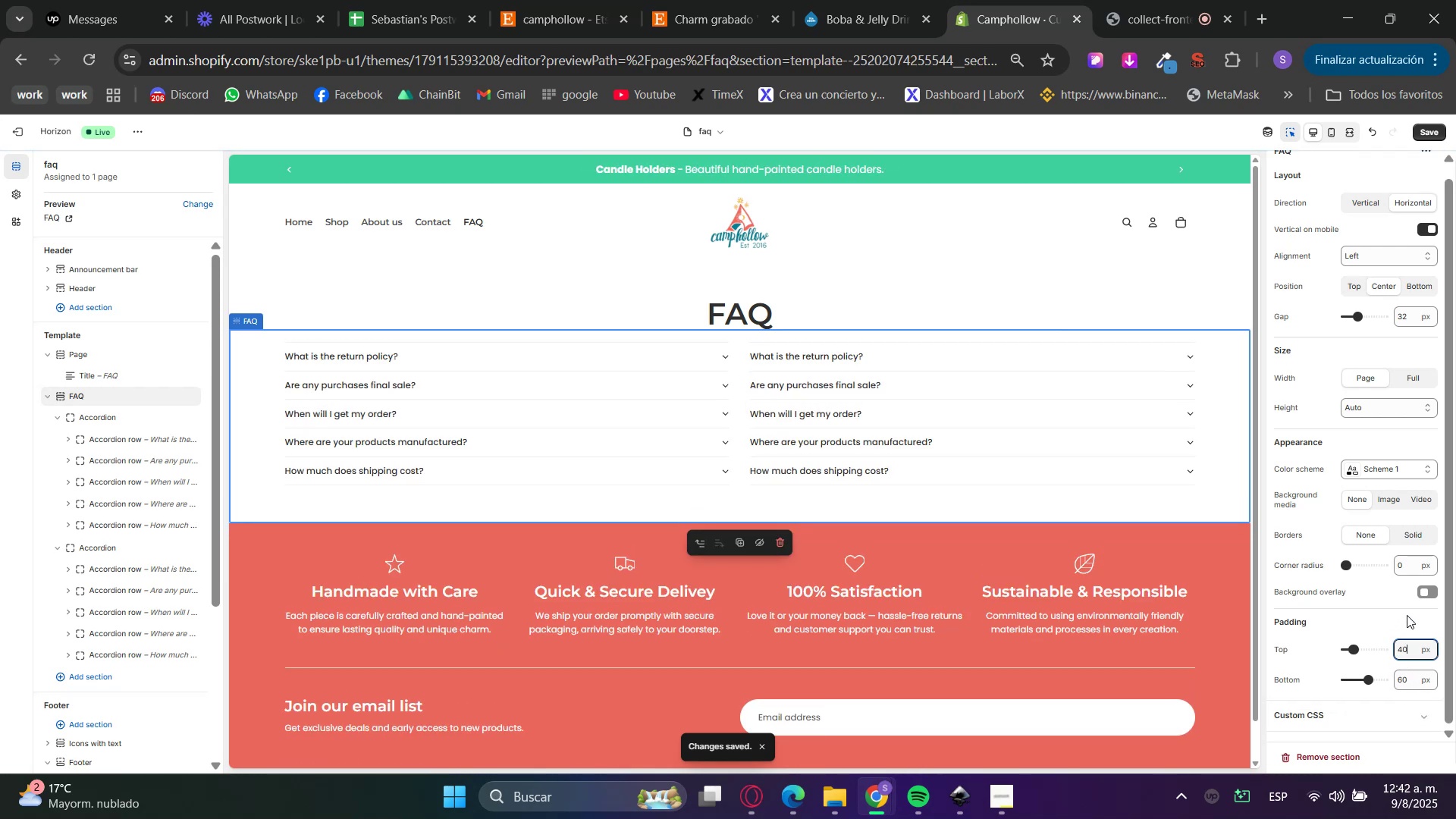 
left_click([1407, 609])
 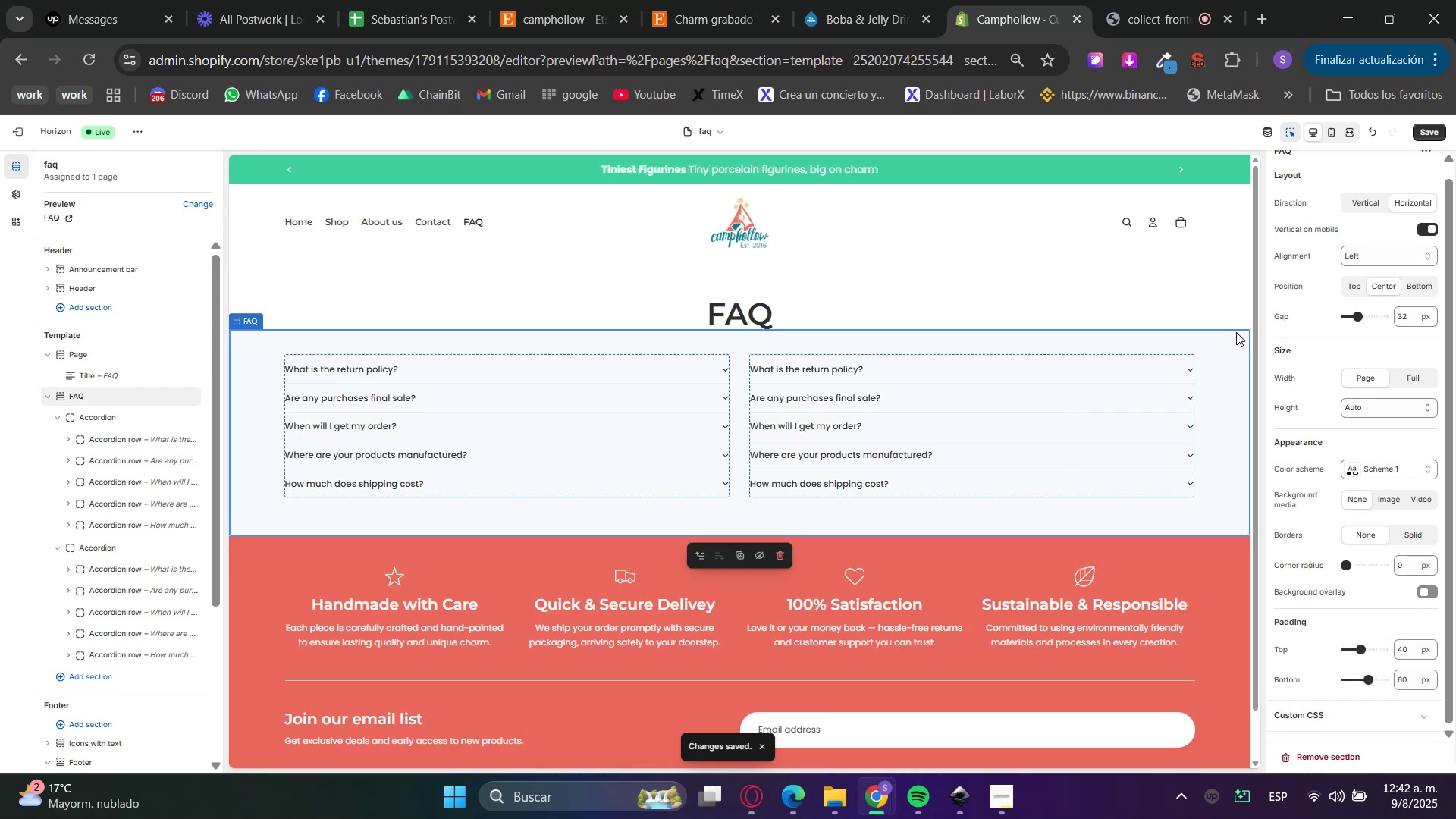 
left_click([1428, 133])
 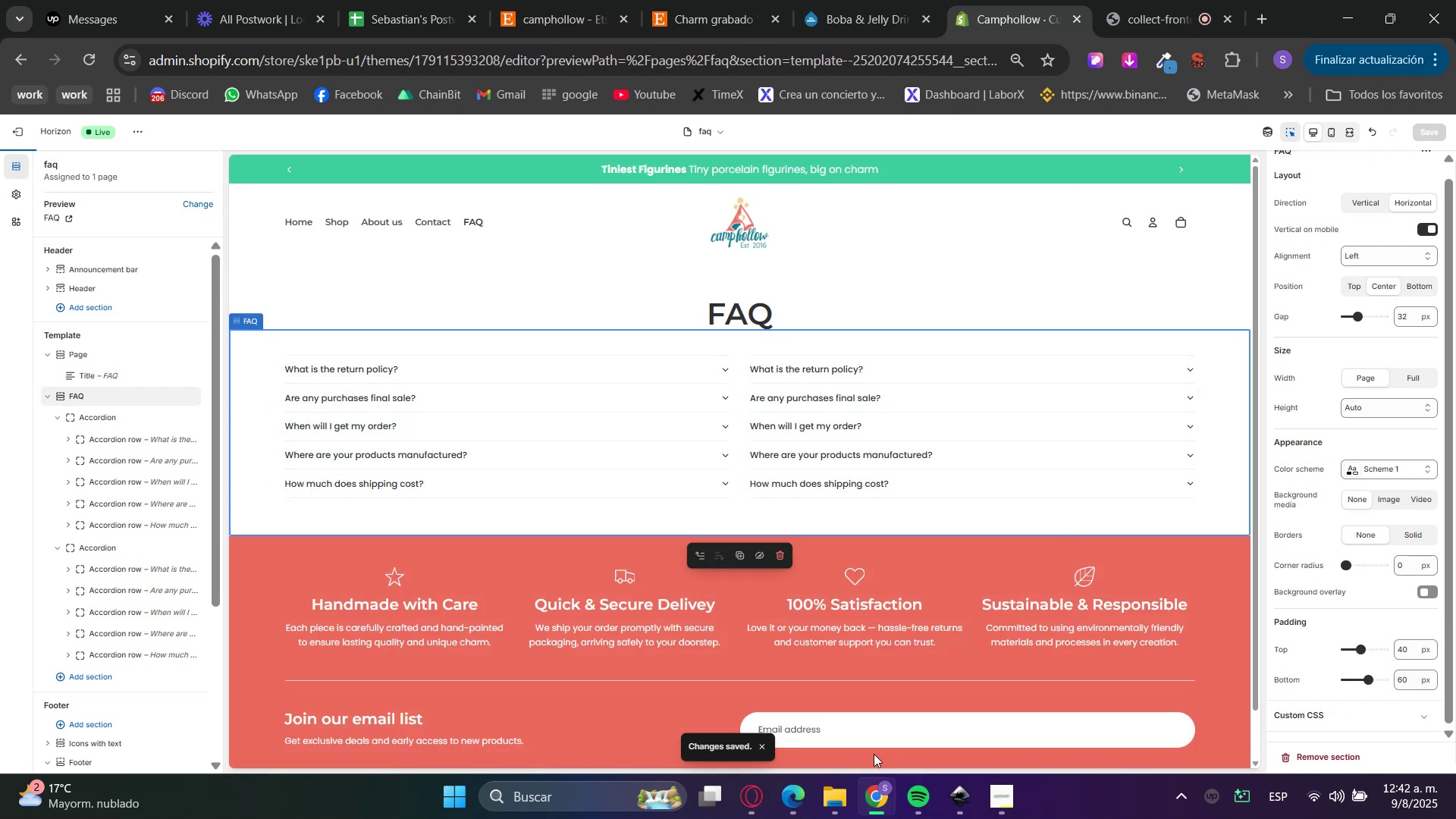 
mouse_move([751, 789])
 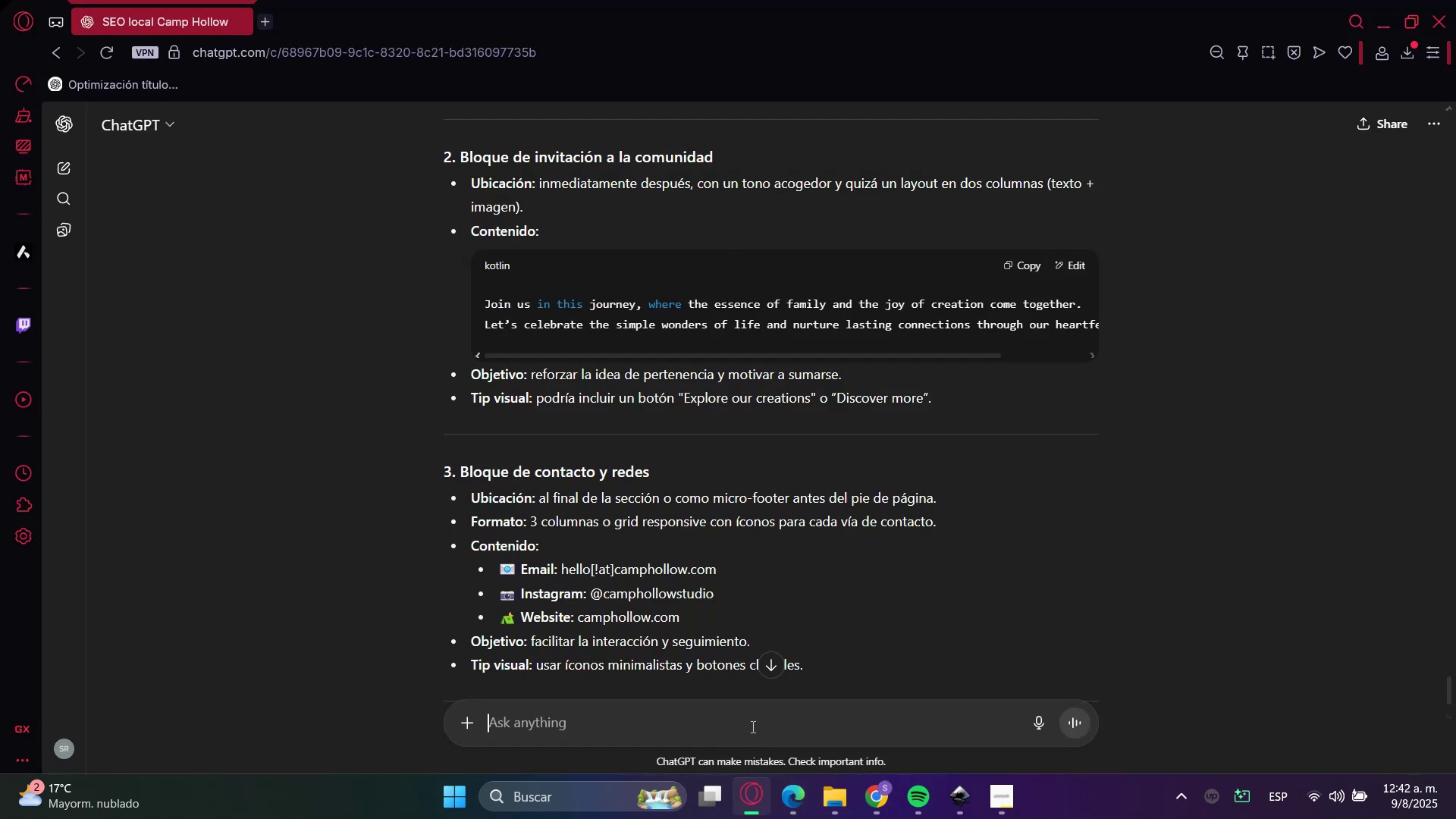 
double_click([758, 720])
 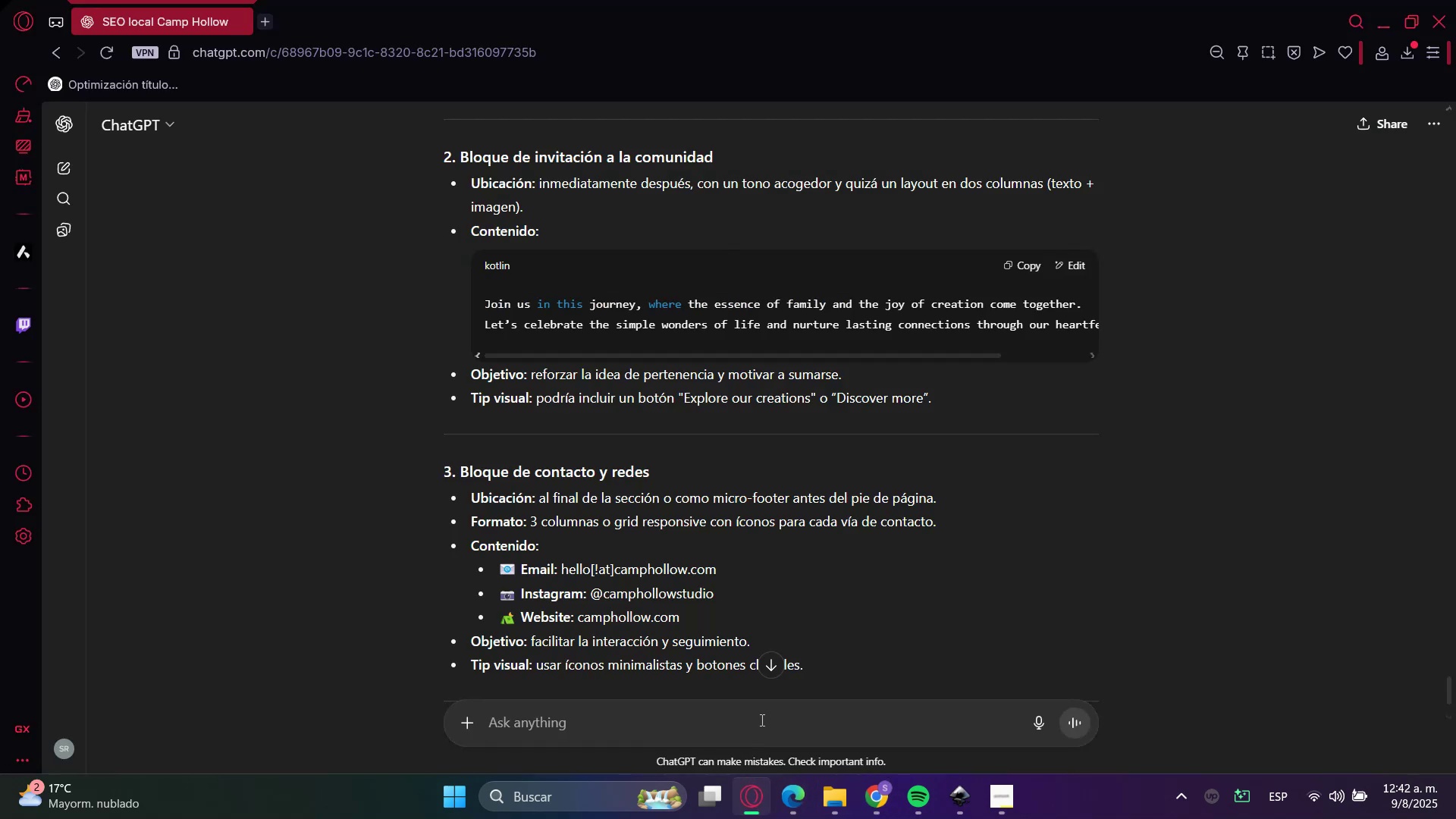 
type(pef)
key(Backspace)
type(rfecto ahora con todo lo que sabes del negocio dame 10 FAQ[s)
 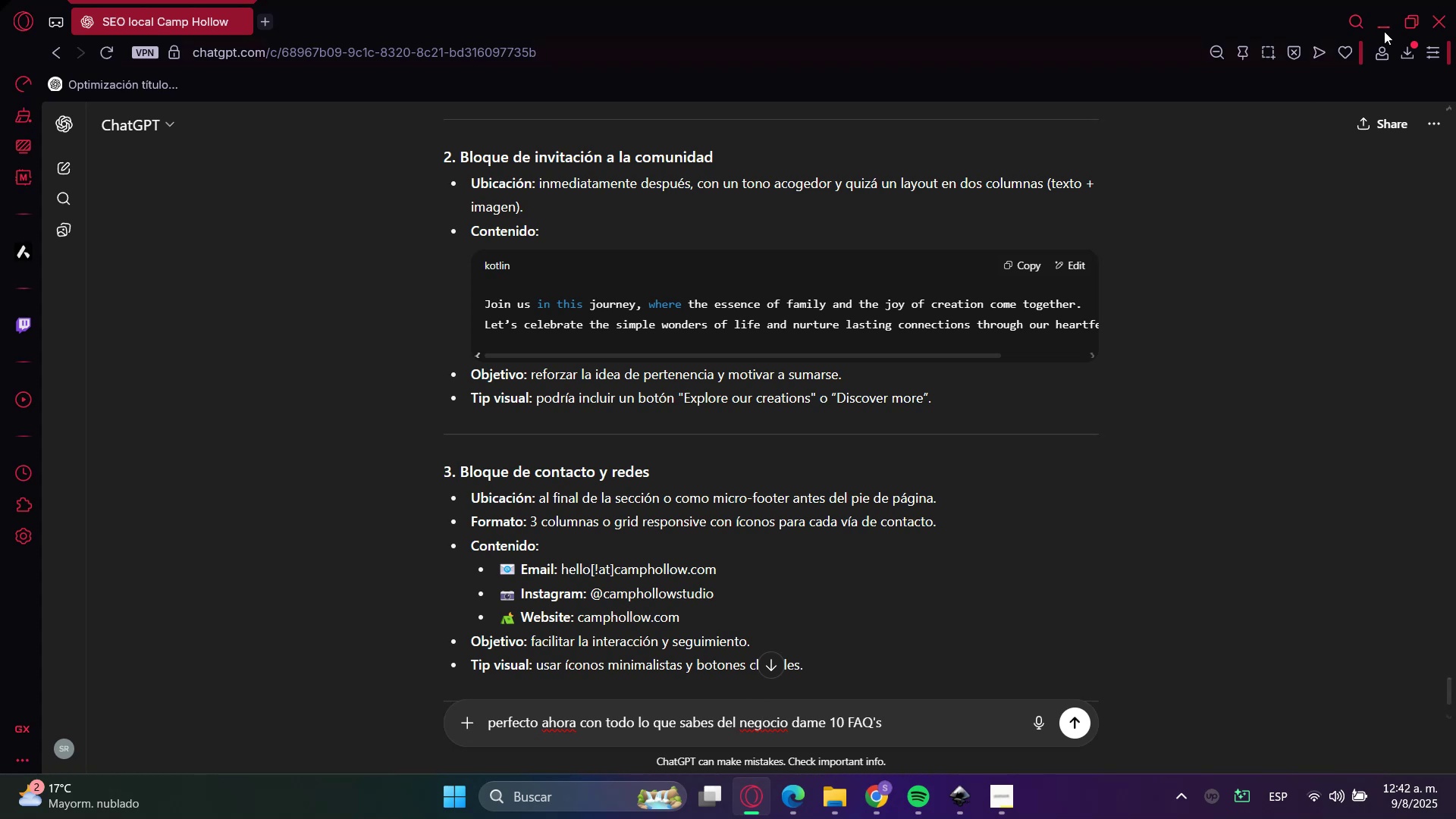 
left_click([1388, 19])
 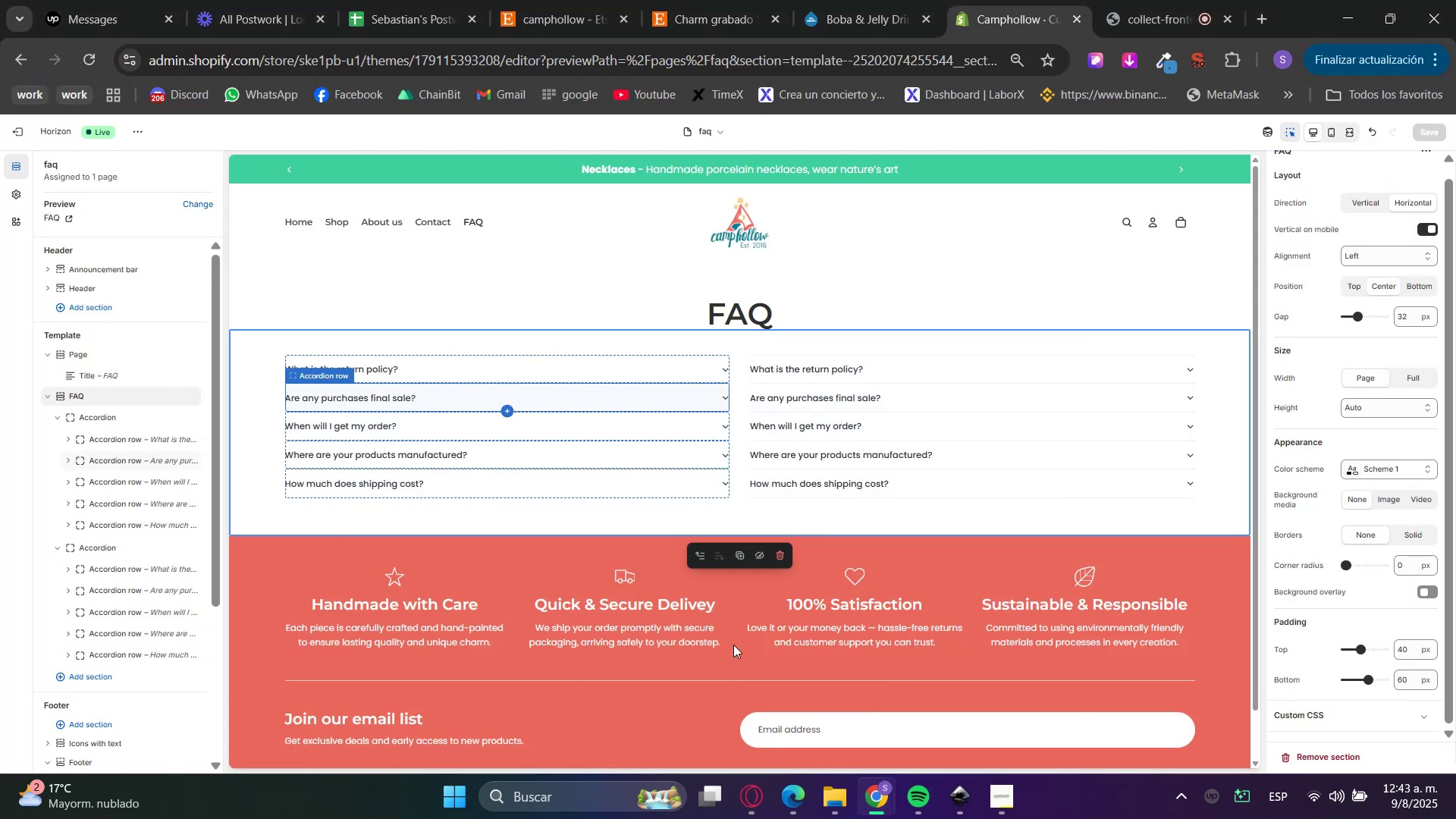 
double_click([775, 806])
 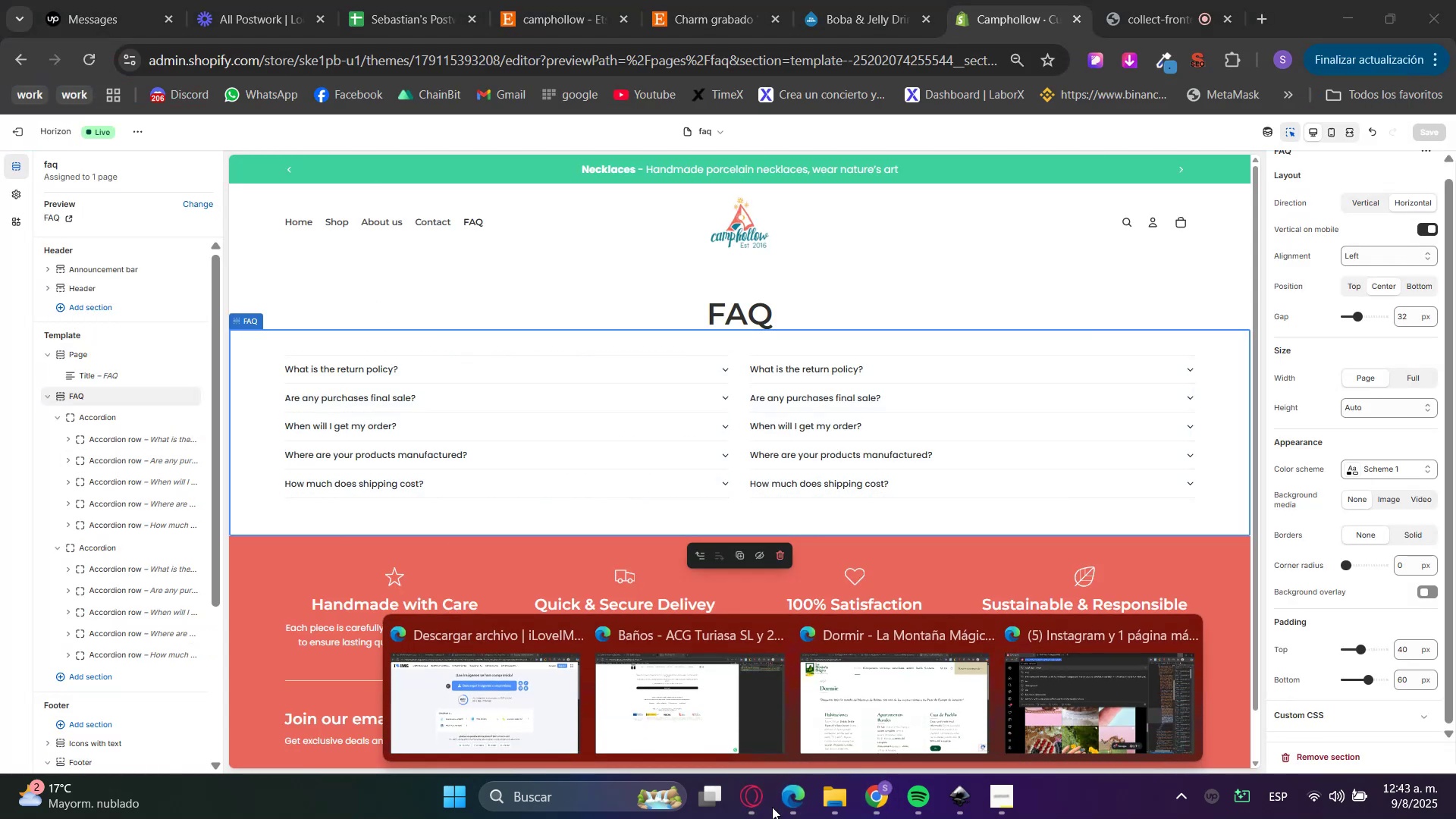 
left_click([760, 803])
 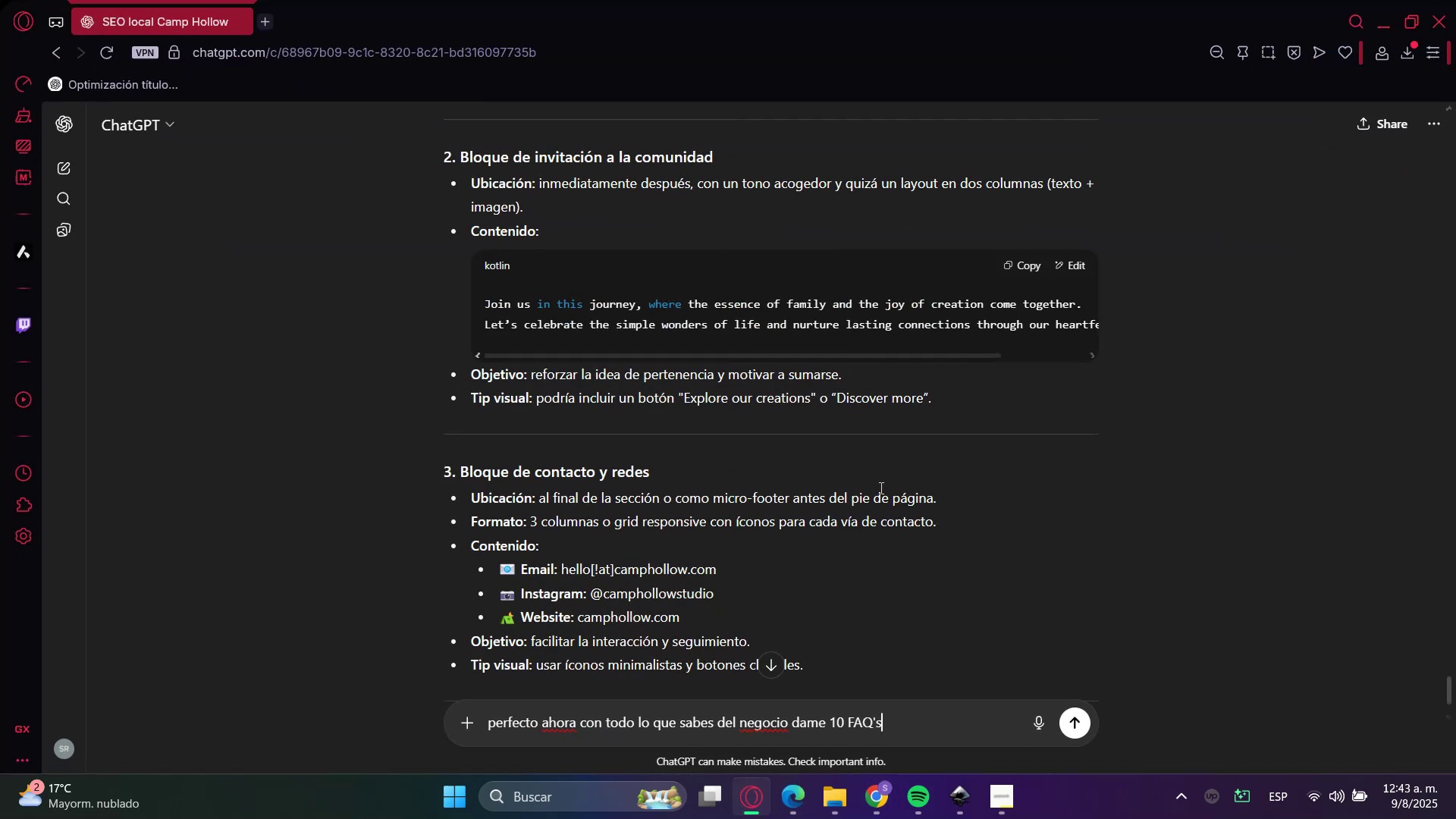 
key(Enter)
 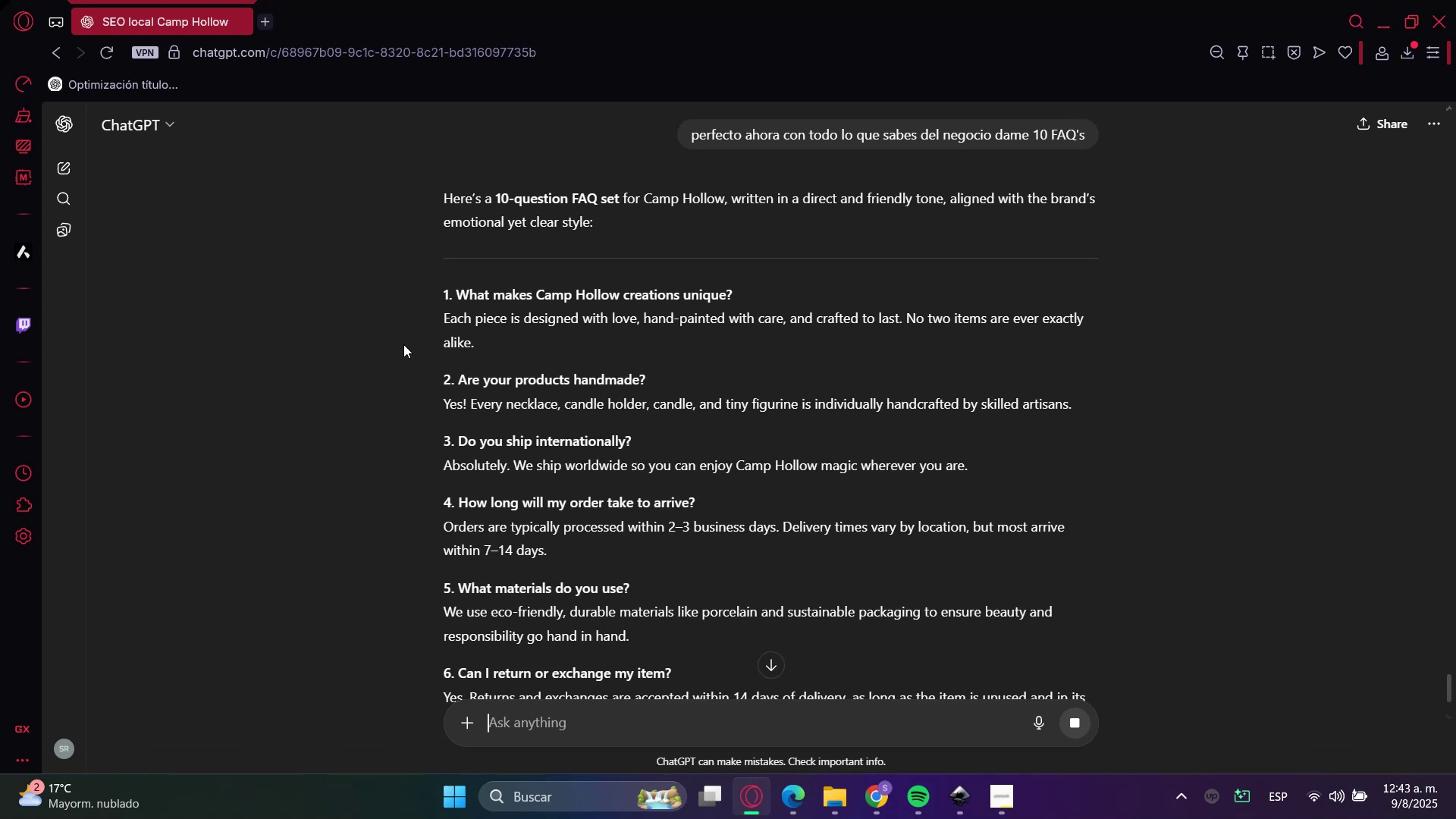 
wait(7.8)
 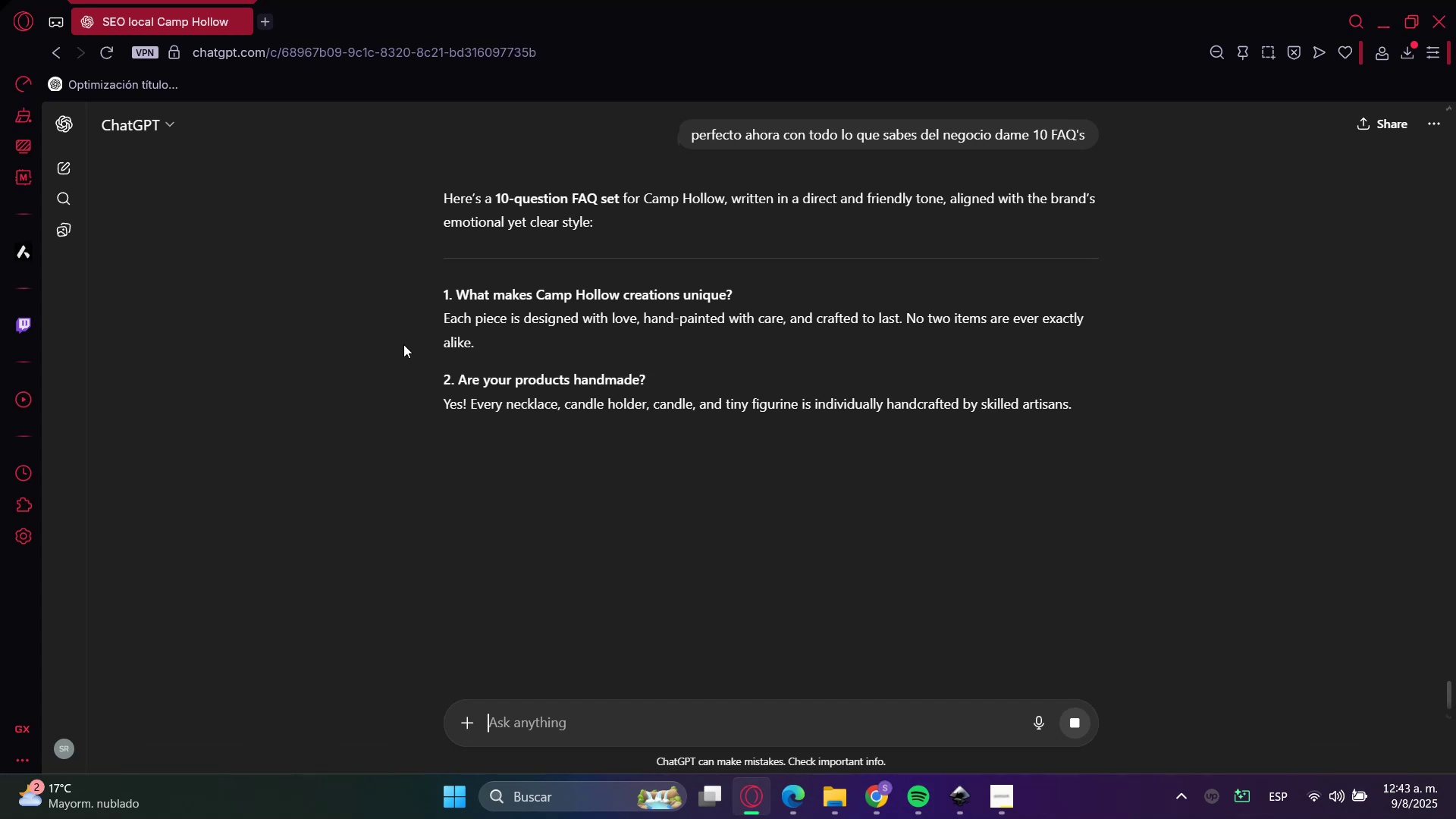 
double_click([458, 295])
 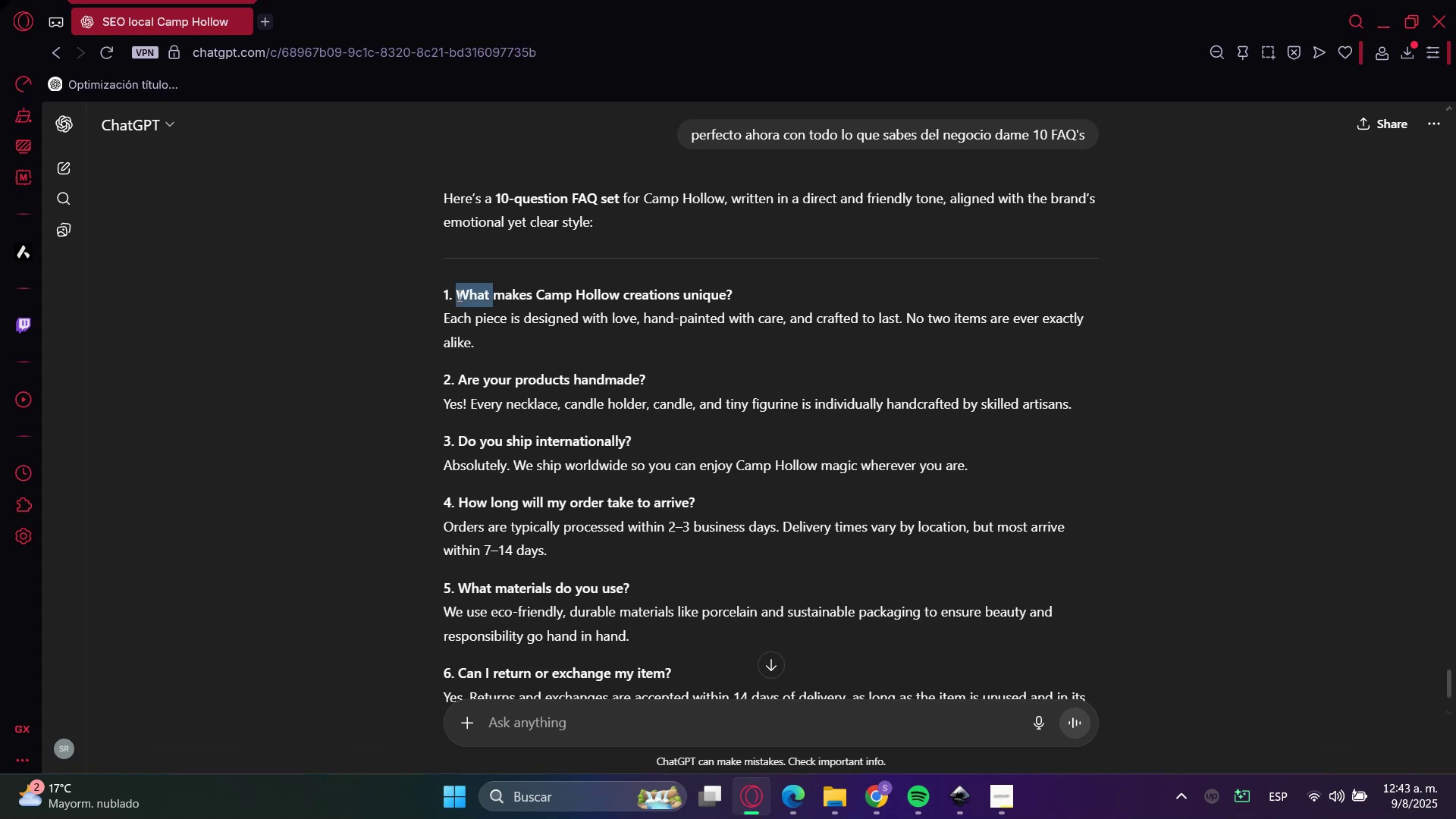 
triple_click([458, 295])
 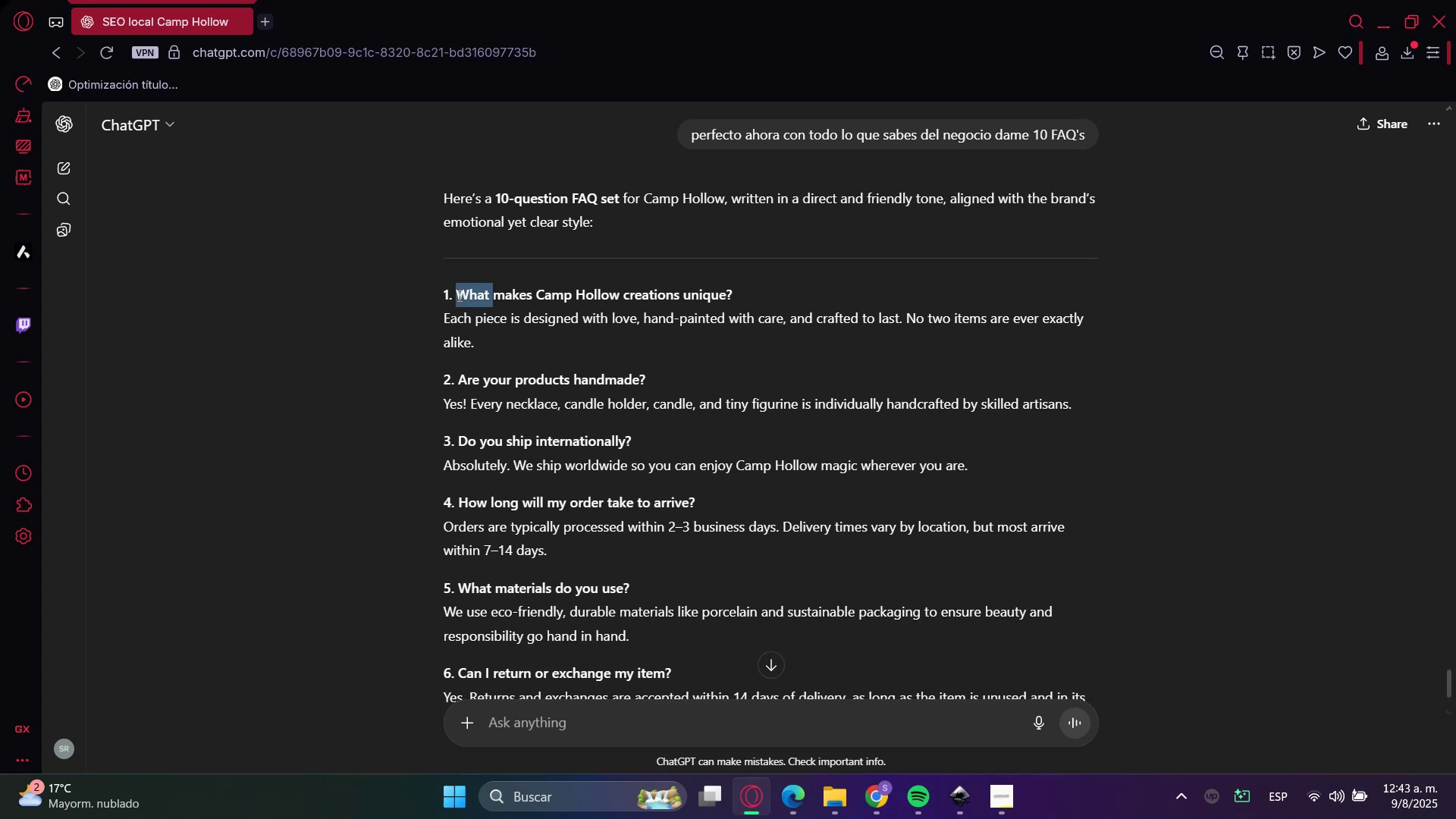 
triple_click([458, 295])
 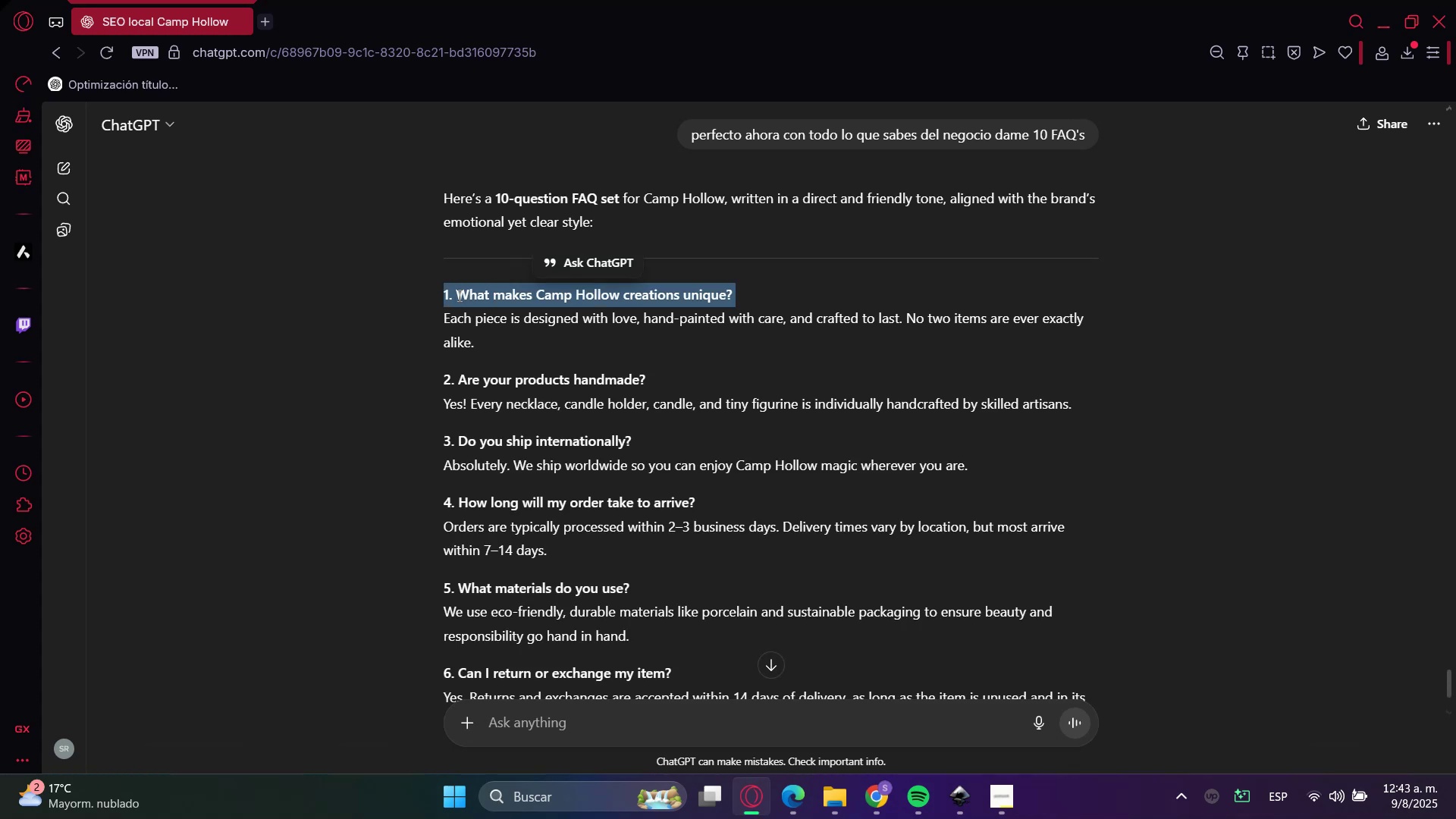 
key(Control+C)
 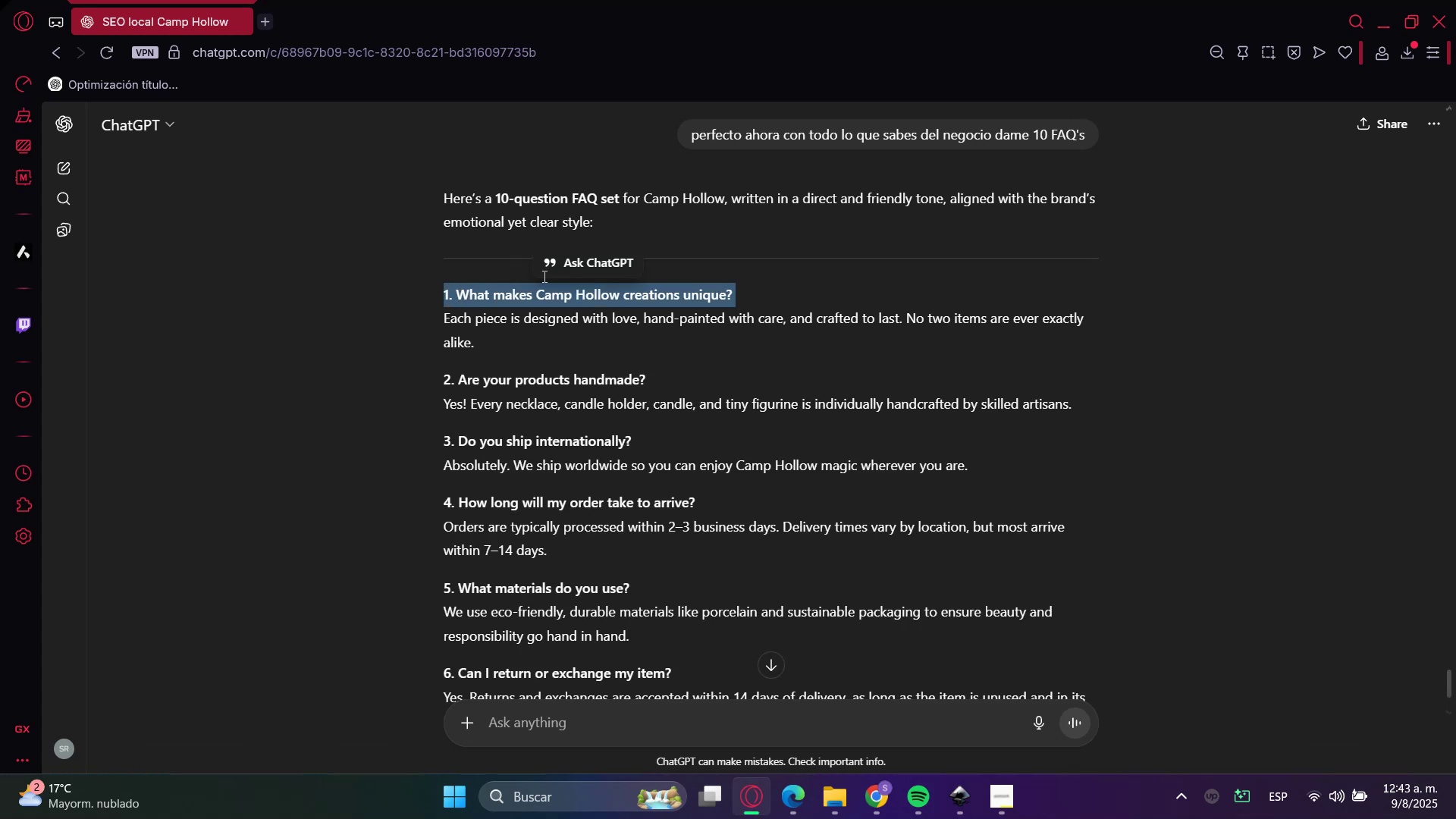 
key(Control+C)
 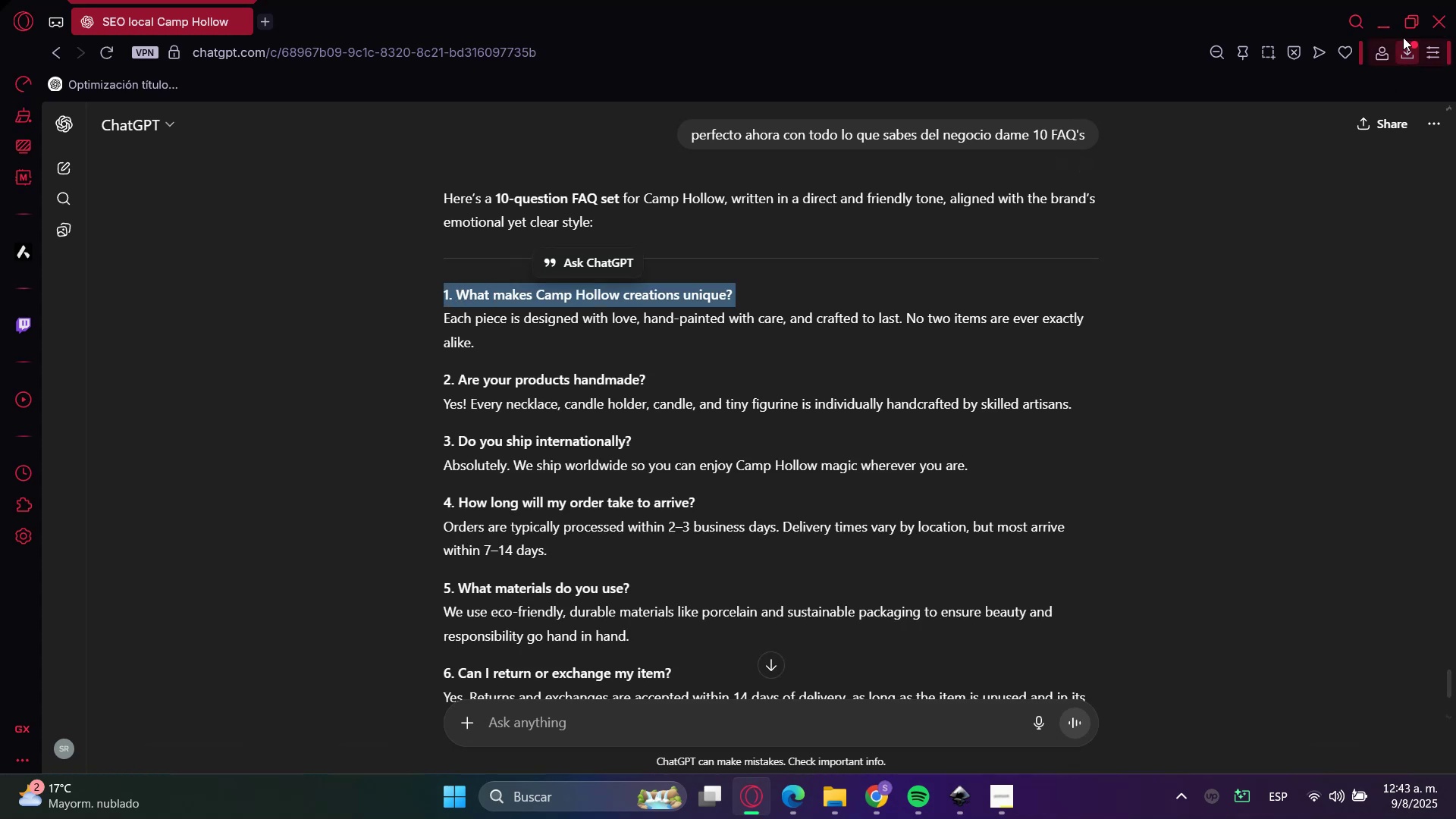 
left_click([1387, 20])
 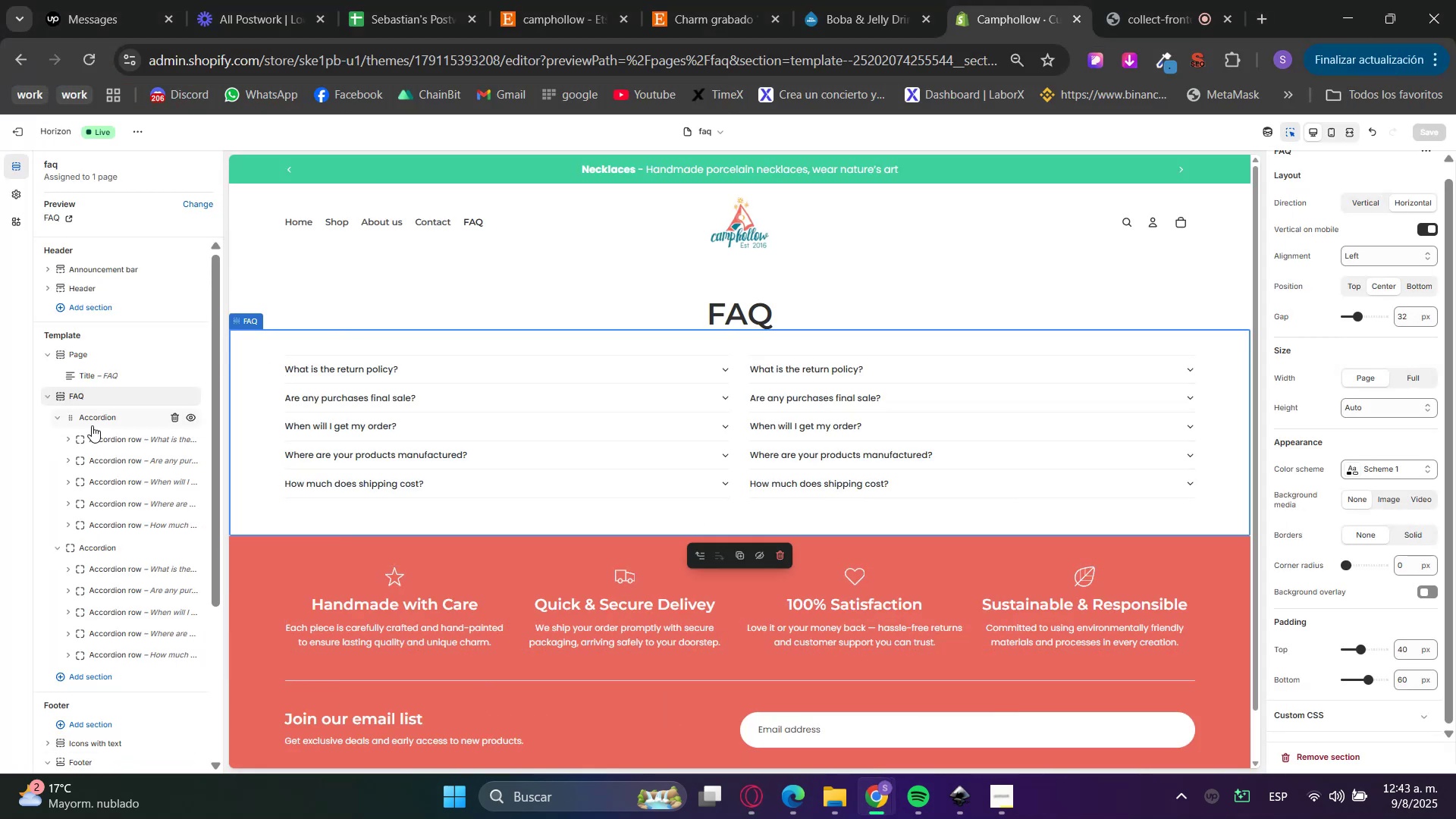 
left_click([102, 438])
 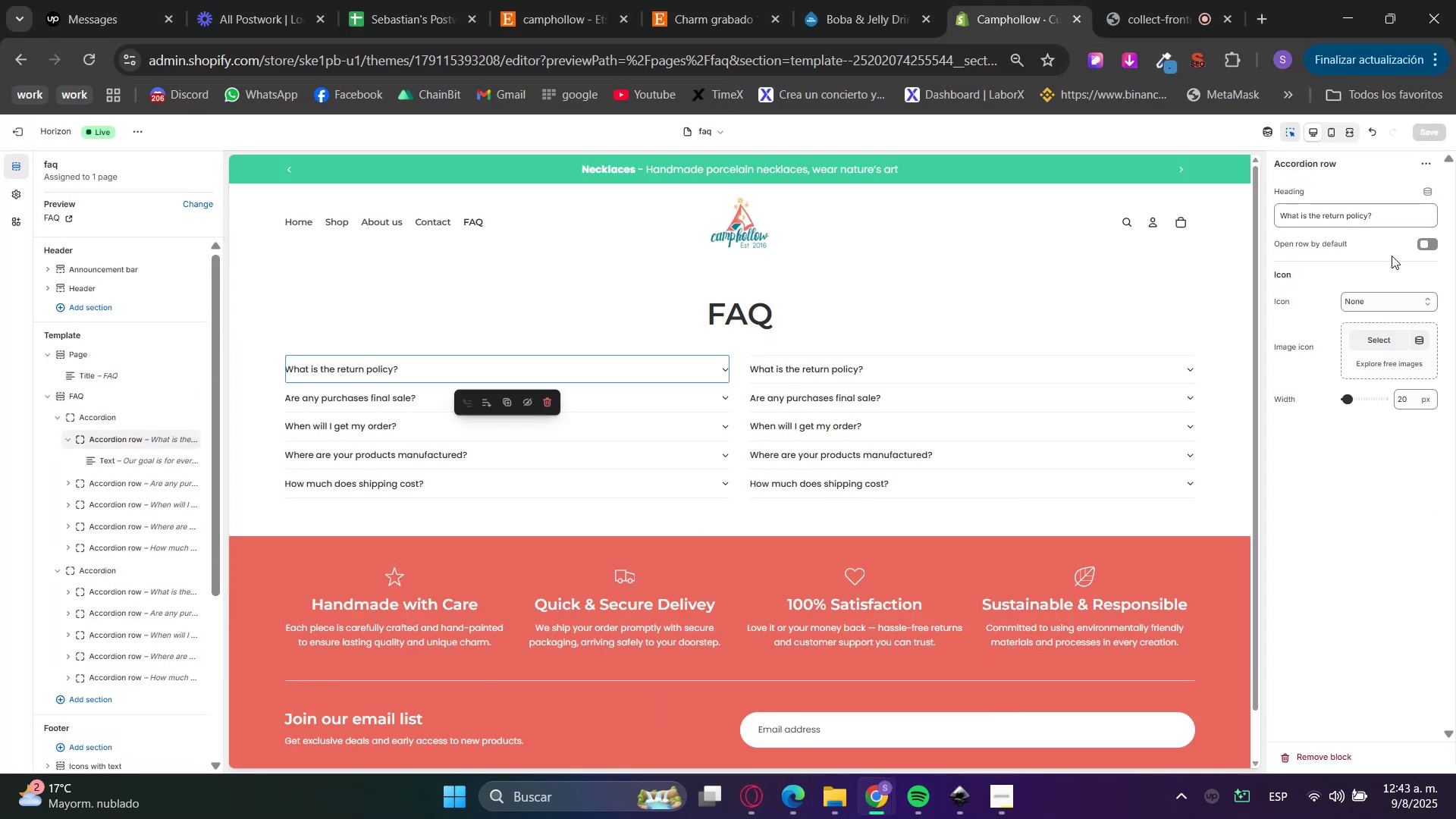 
double_click([1366, 224])
 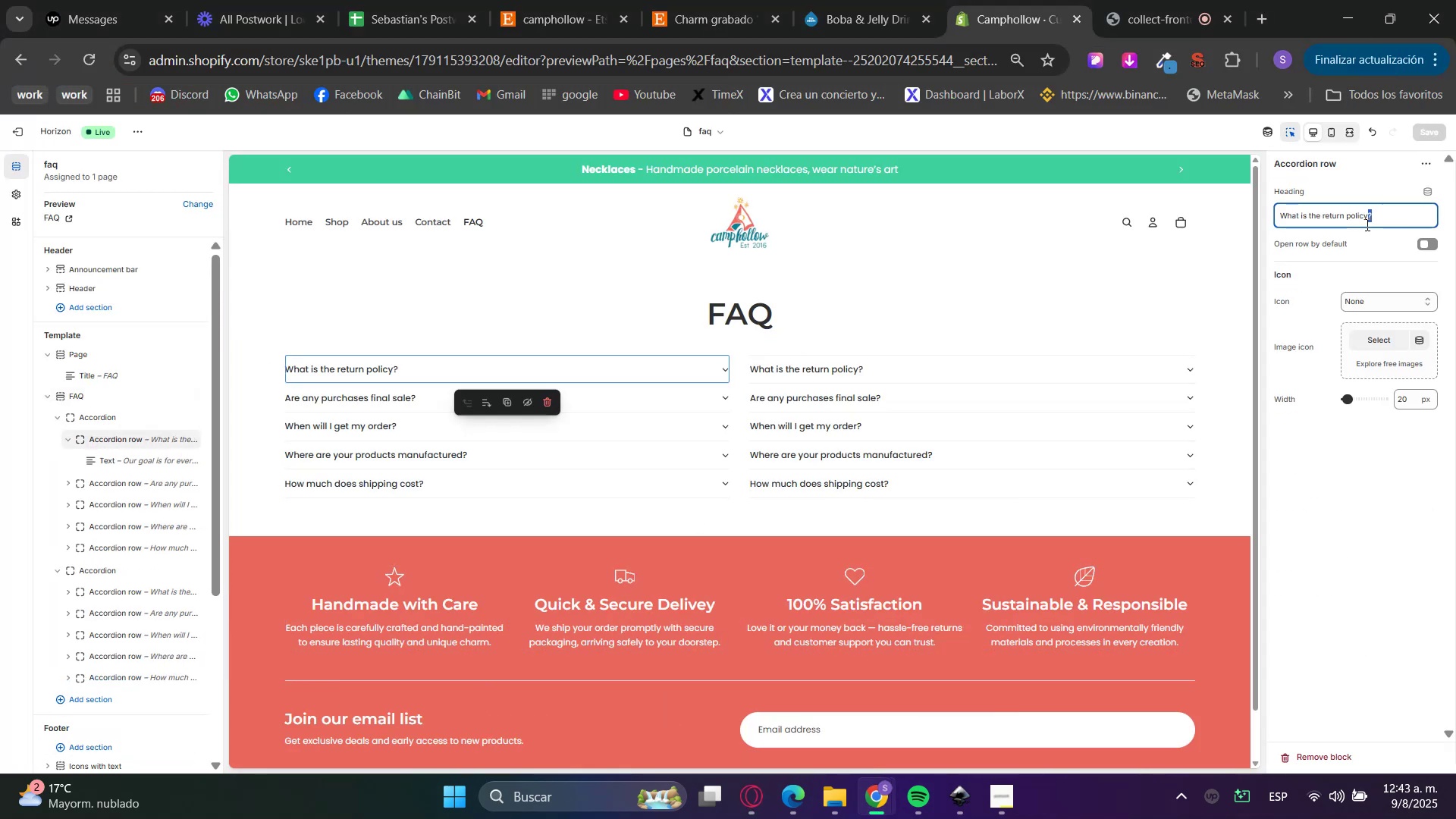 
triple_click([1366, 224])
 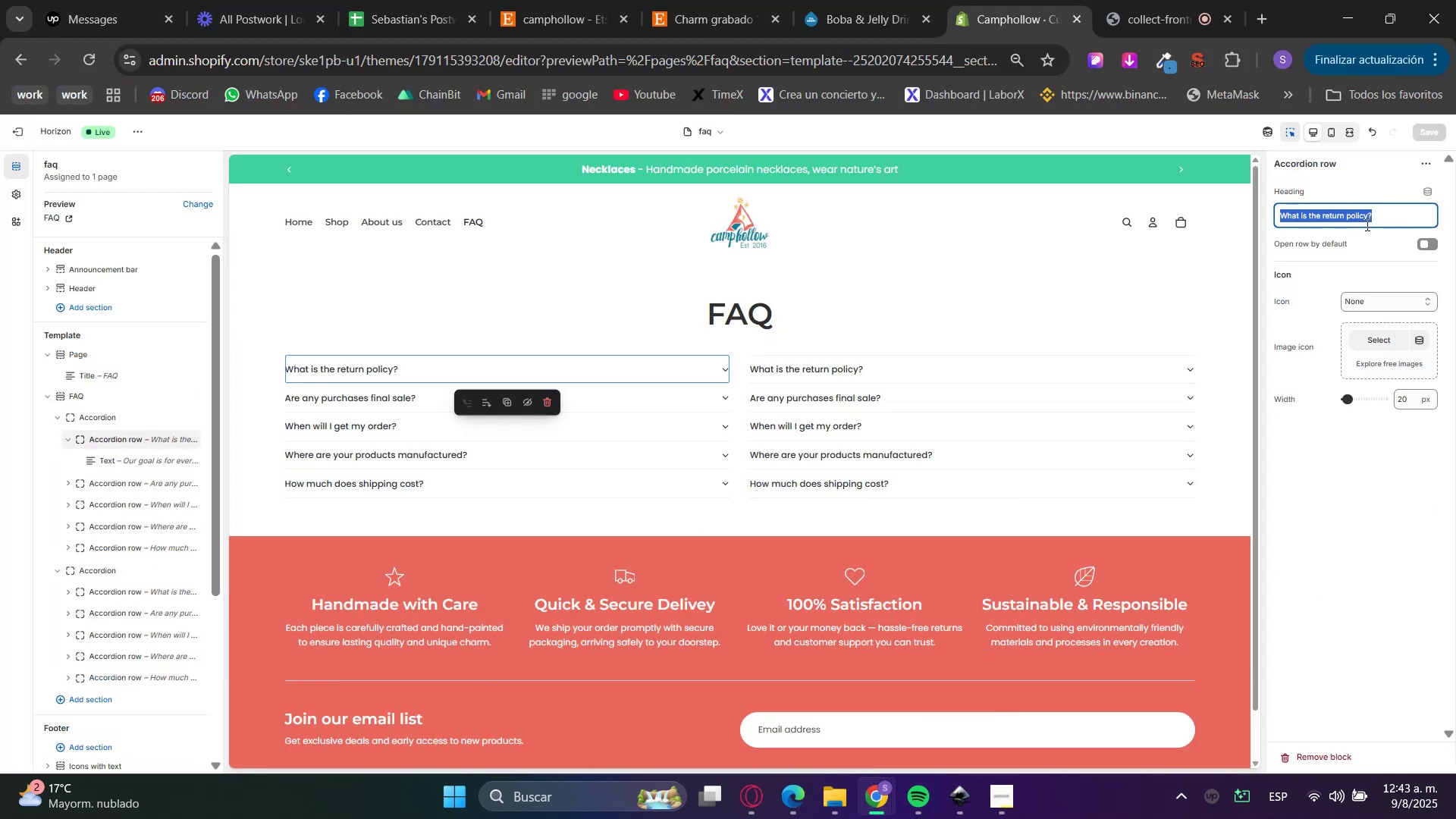 
key(Control+V)
 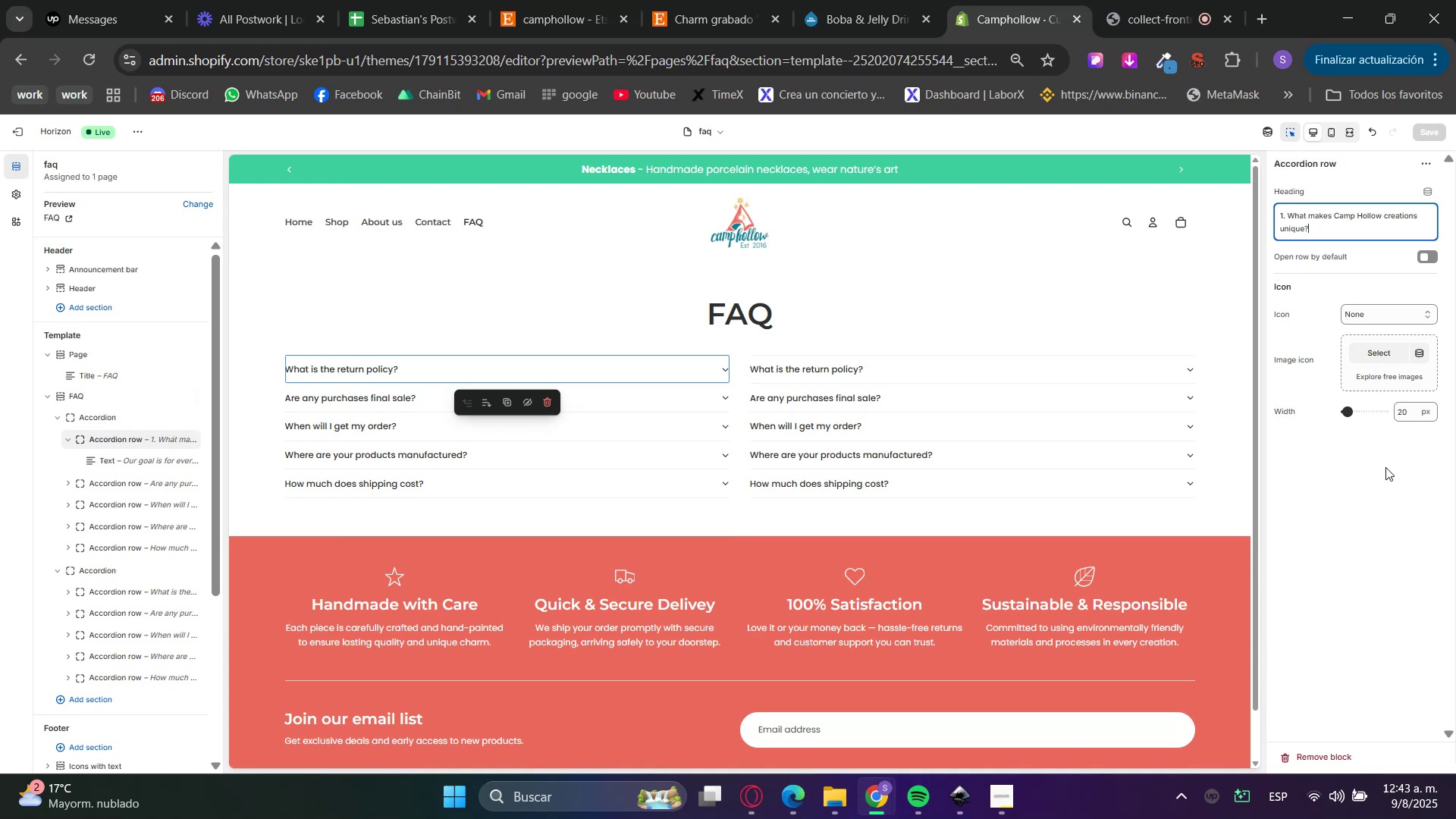 
left_click([1385, 467])
 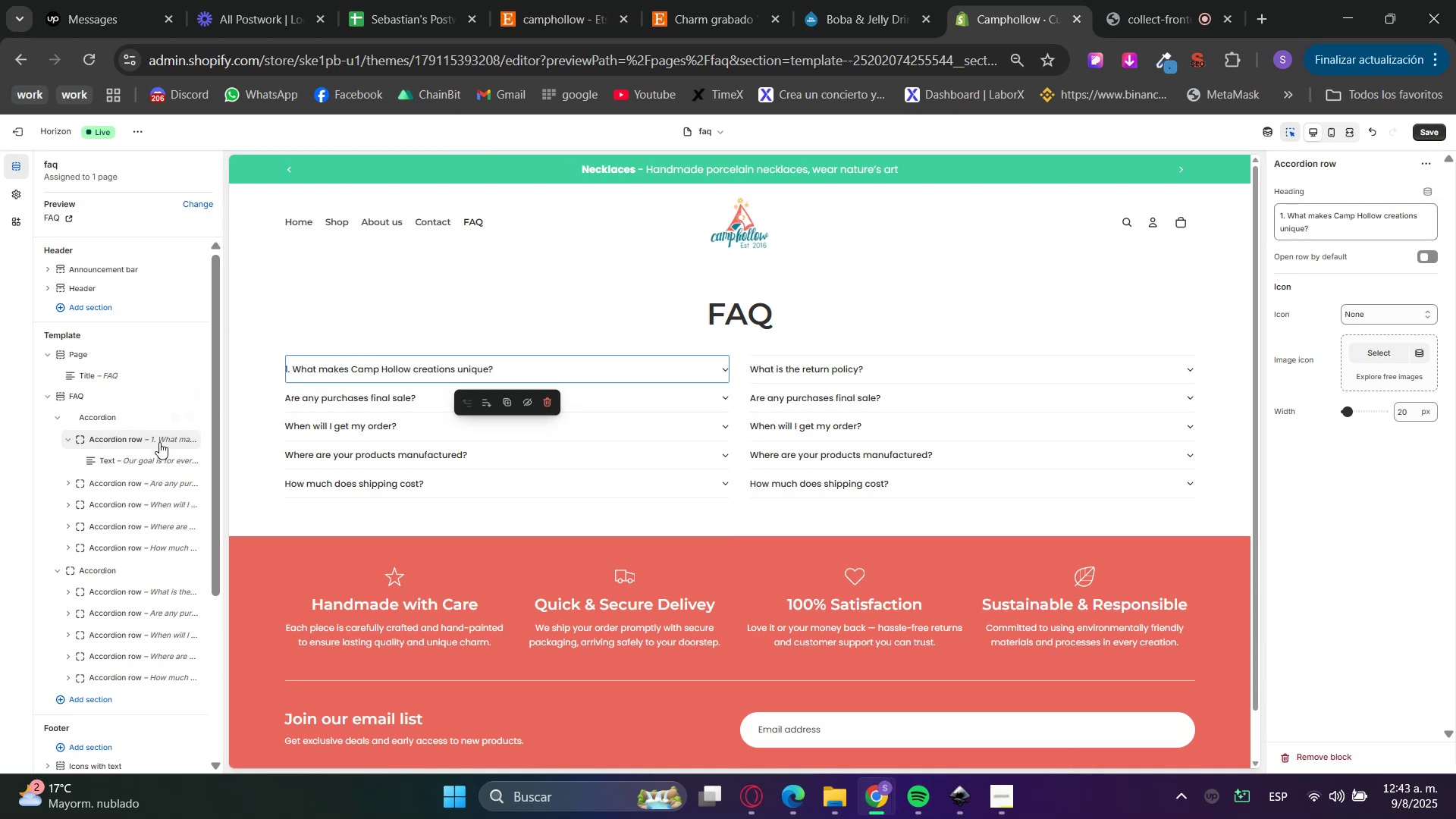 
left_click([131, 460])
 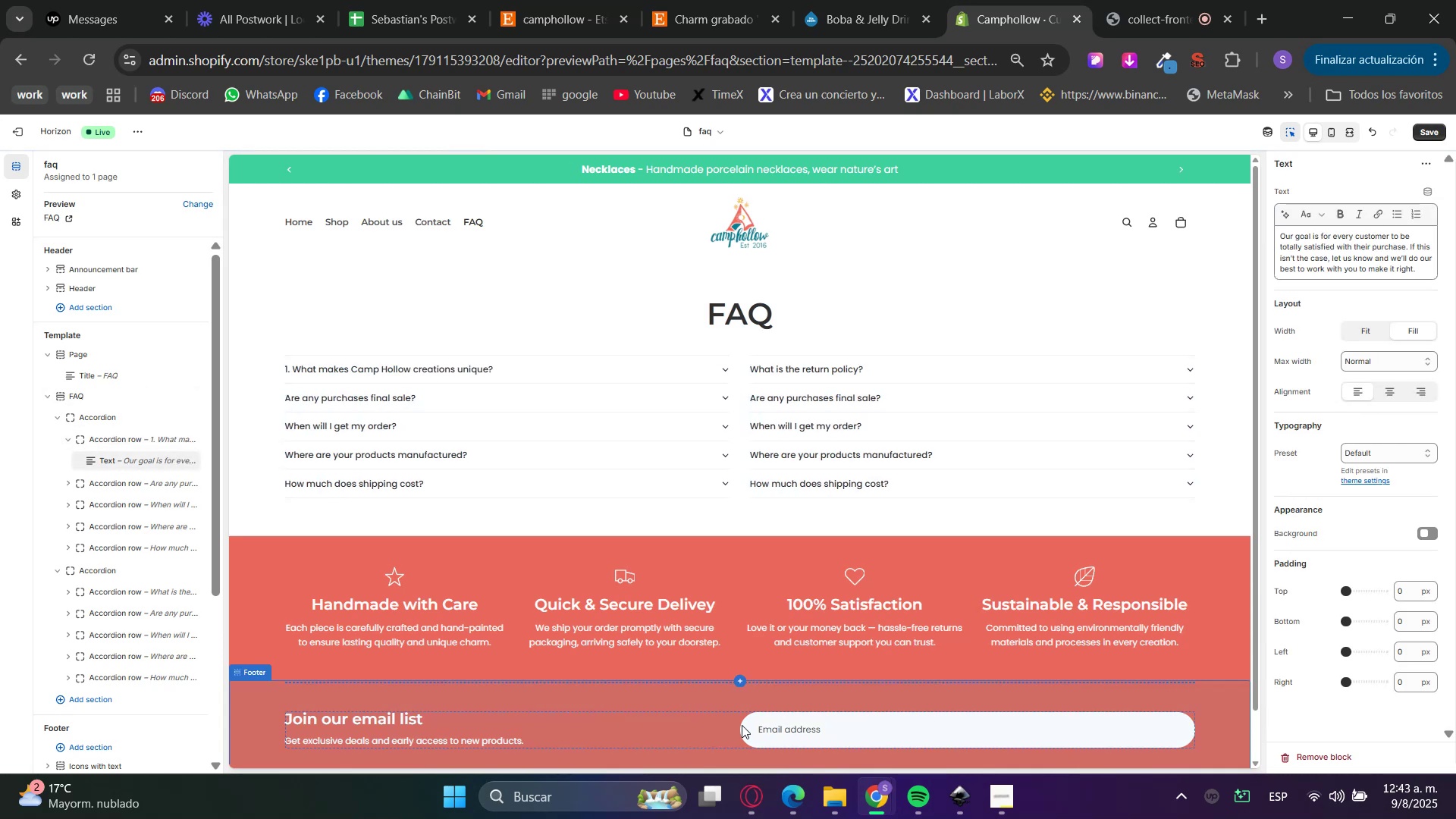 
left_click([747, 807])
 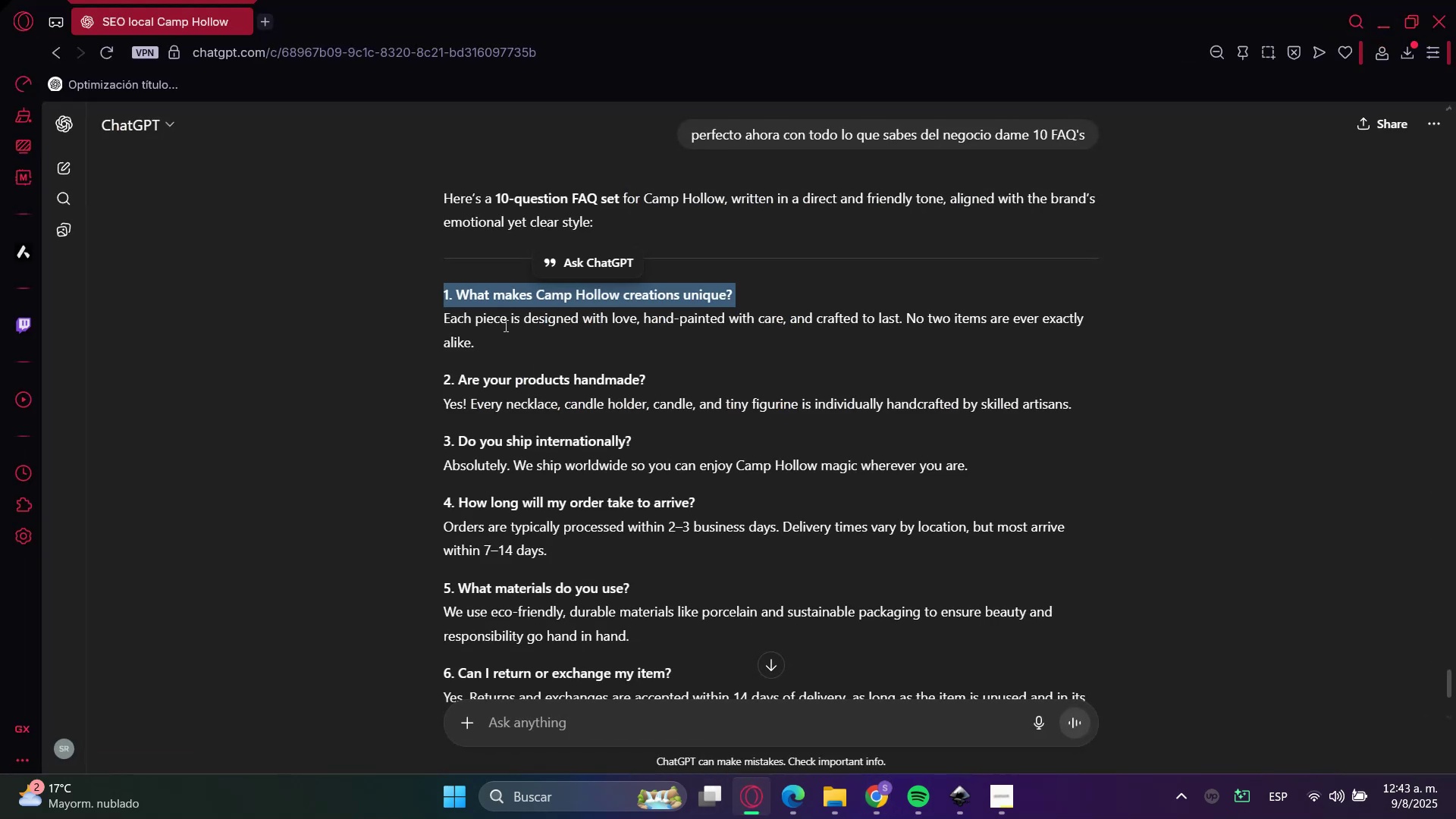 
double_click([504, 325])
 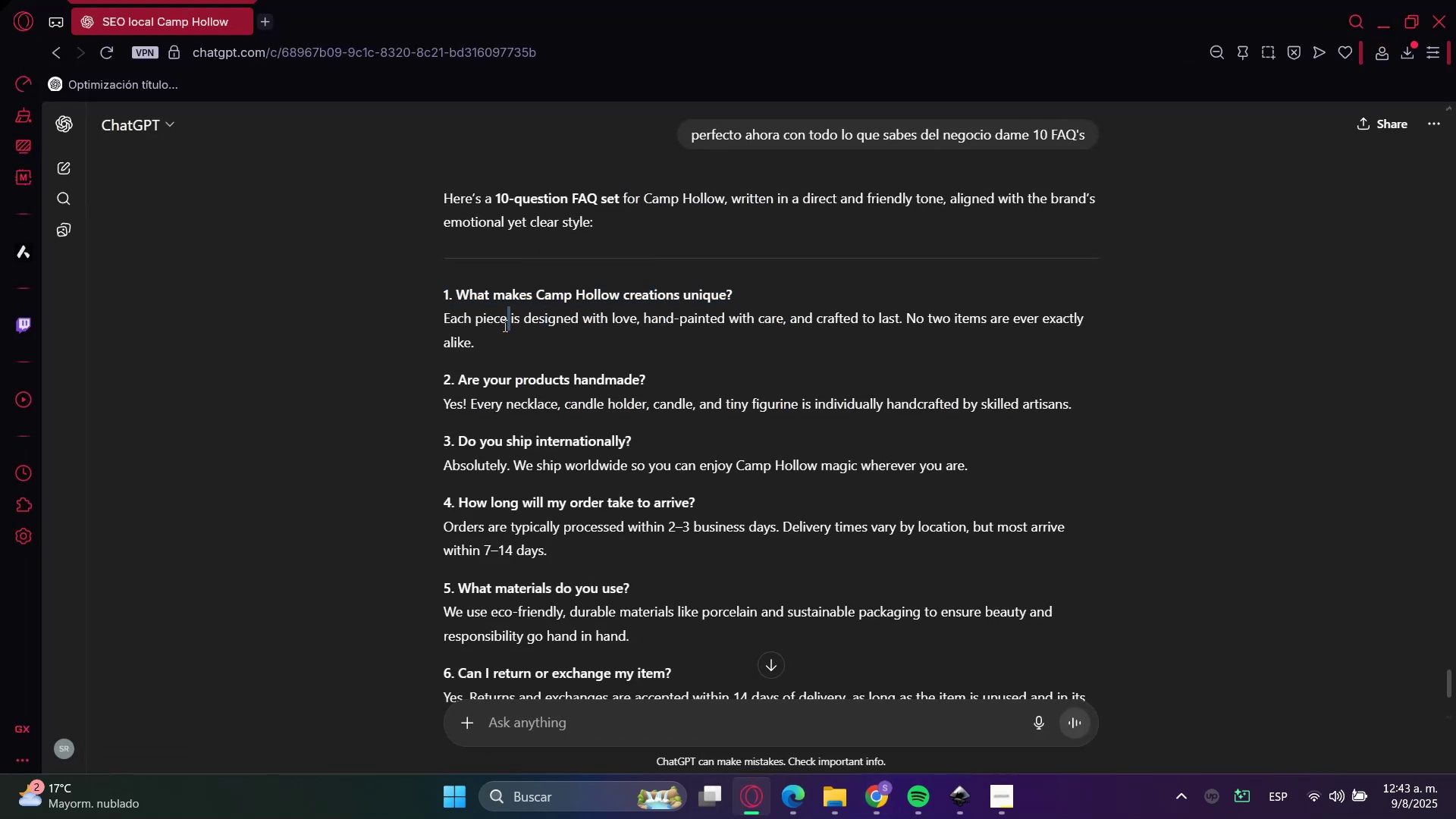 
triple_click([504, 325])
 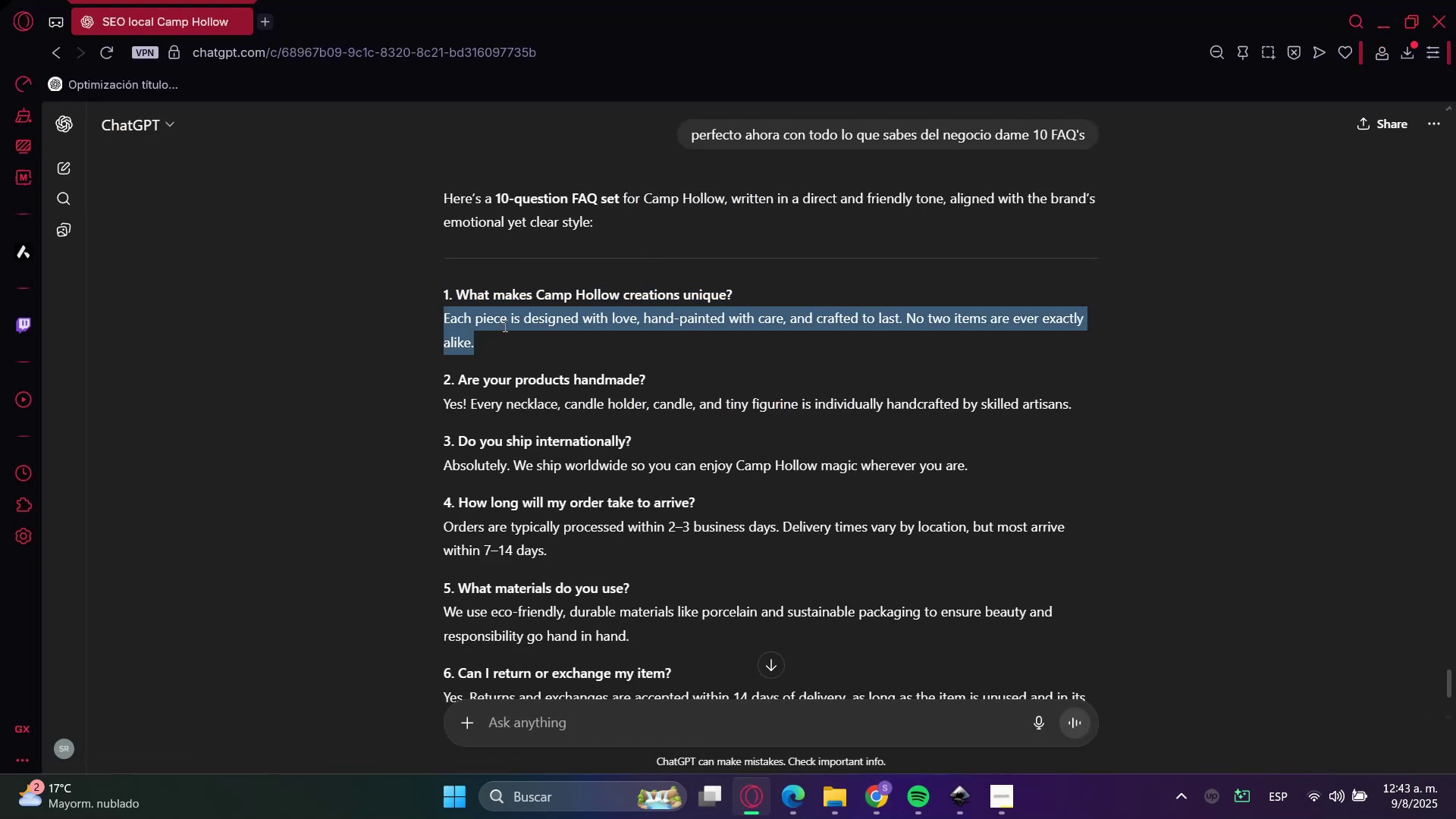 
key(Control+C)
 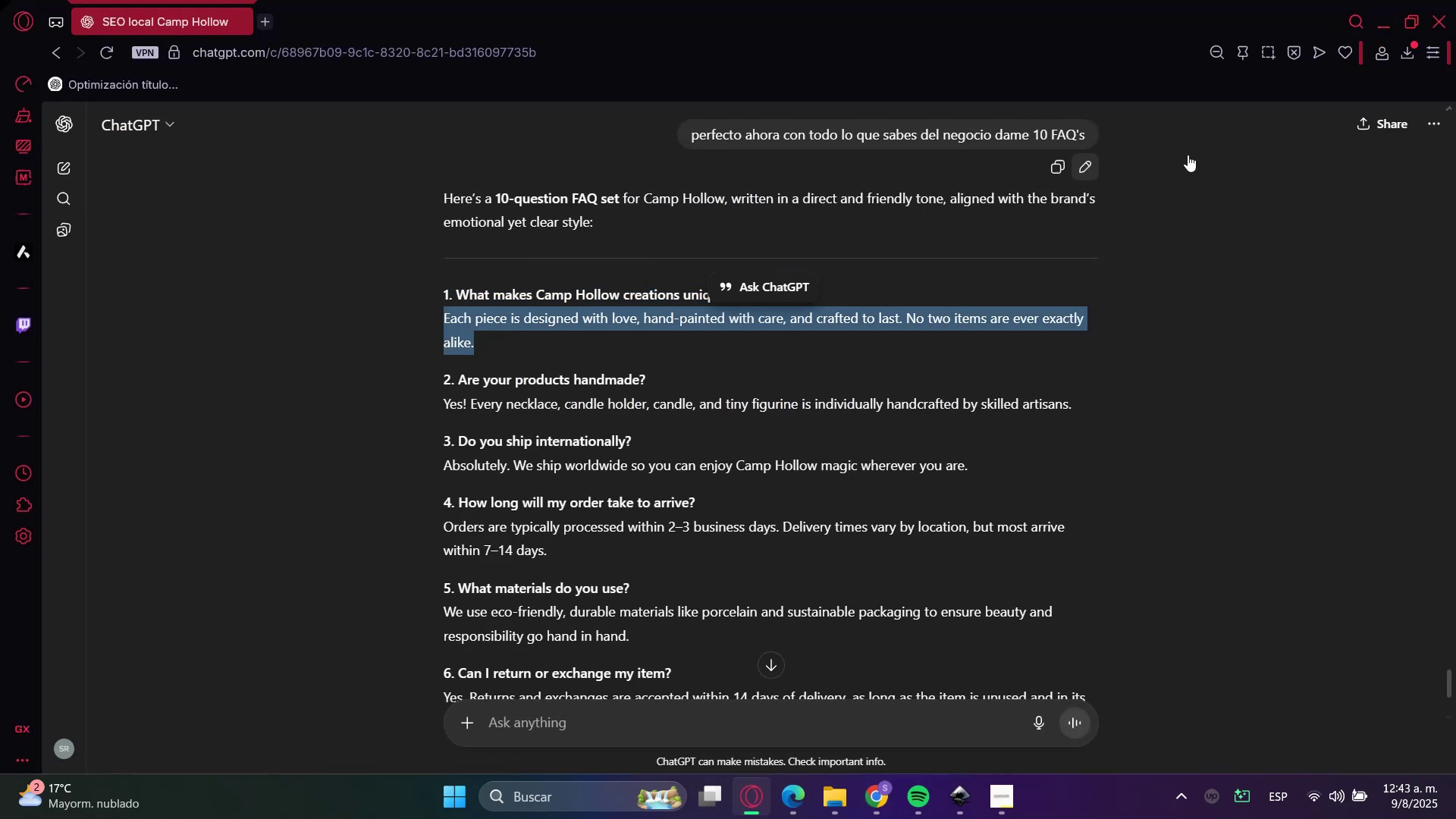 
key(Control+C)
 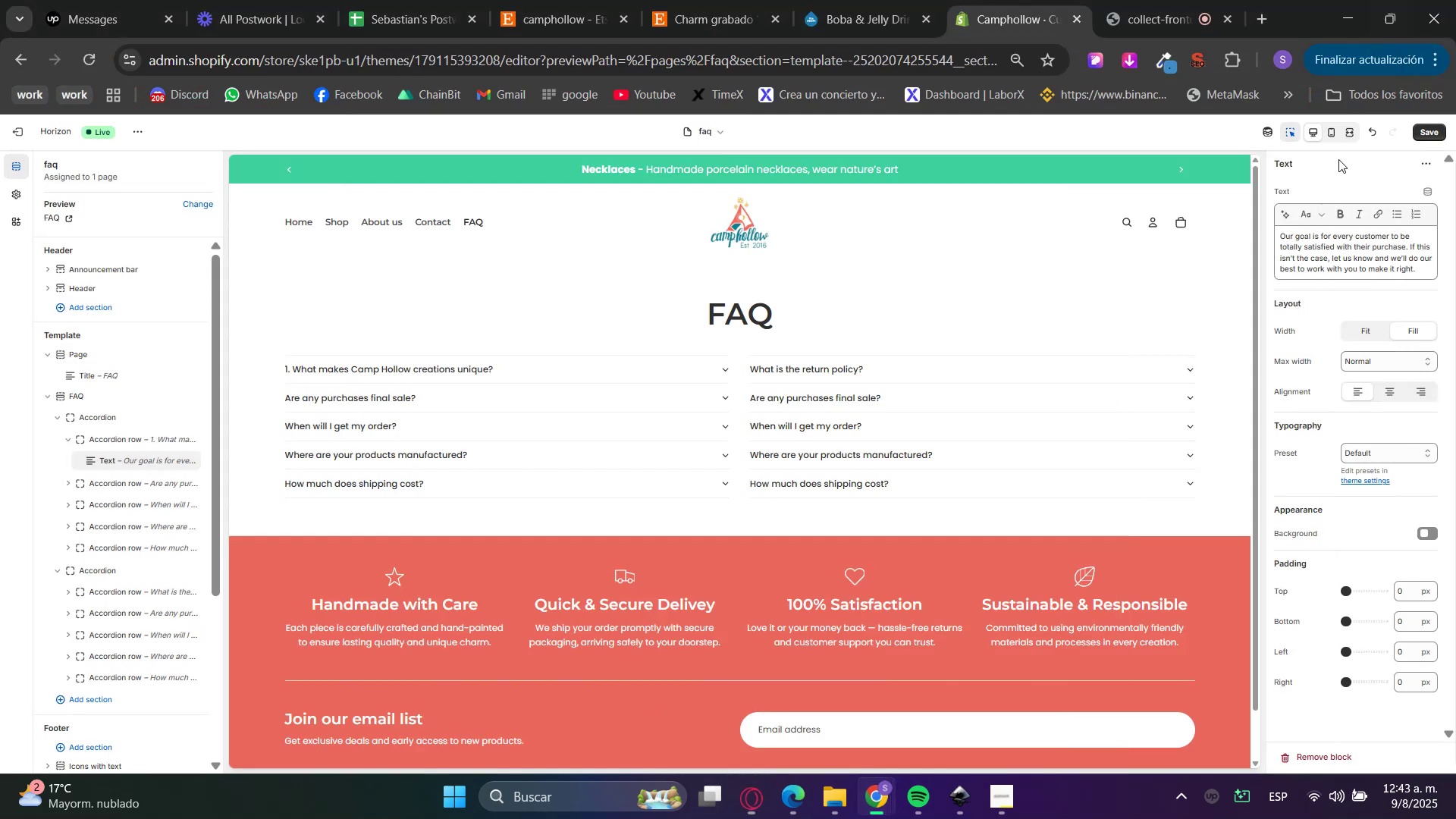 
double_click([1345, 248])
 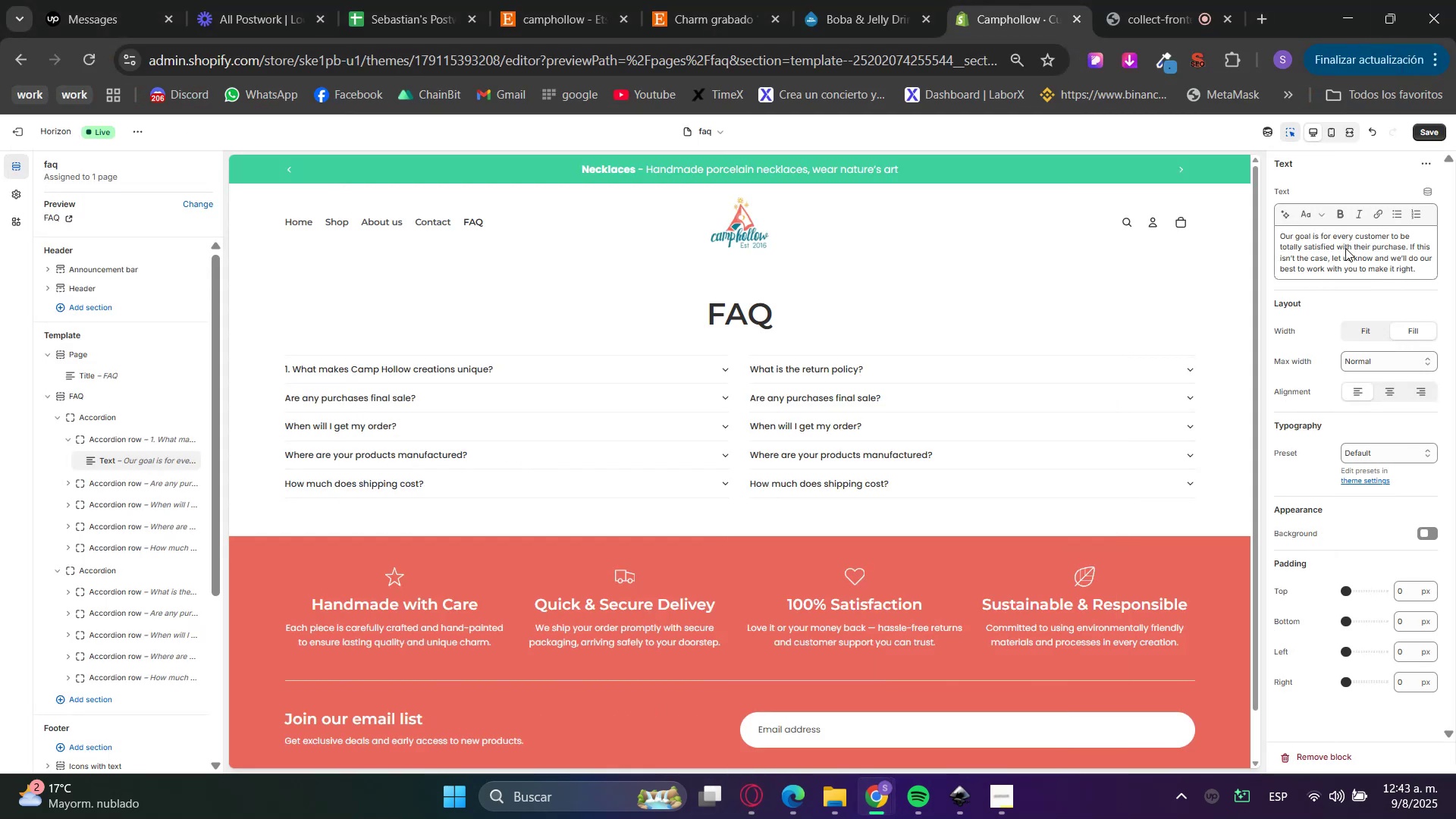 
triple_click([1345, 248])
 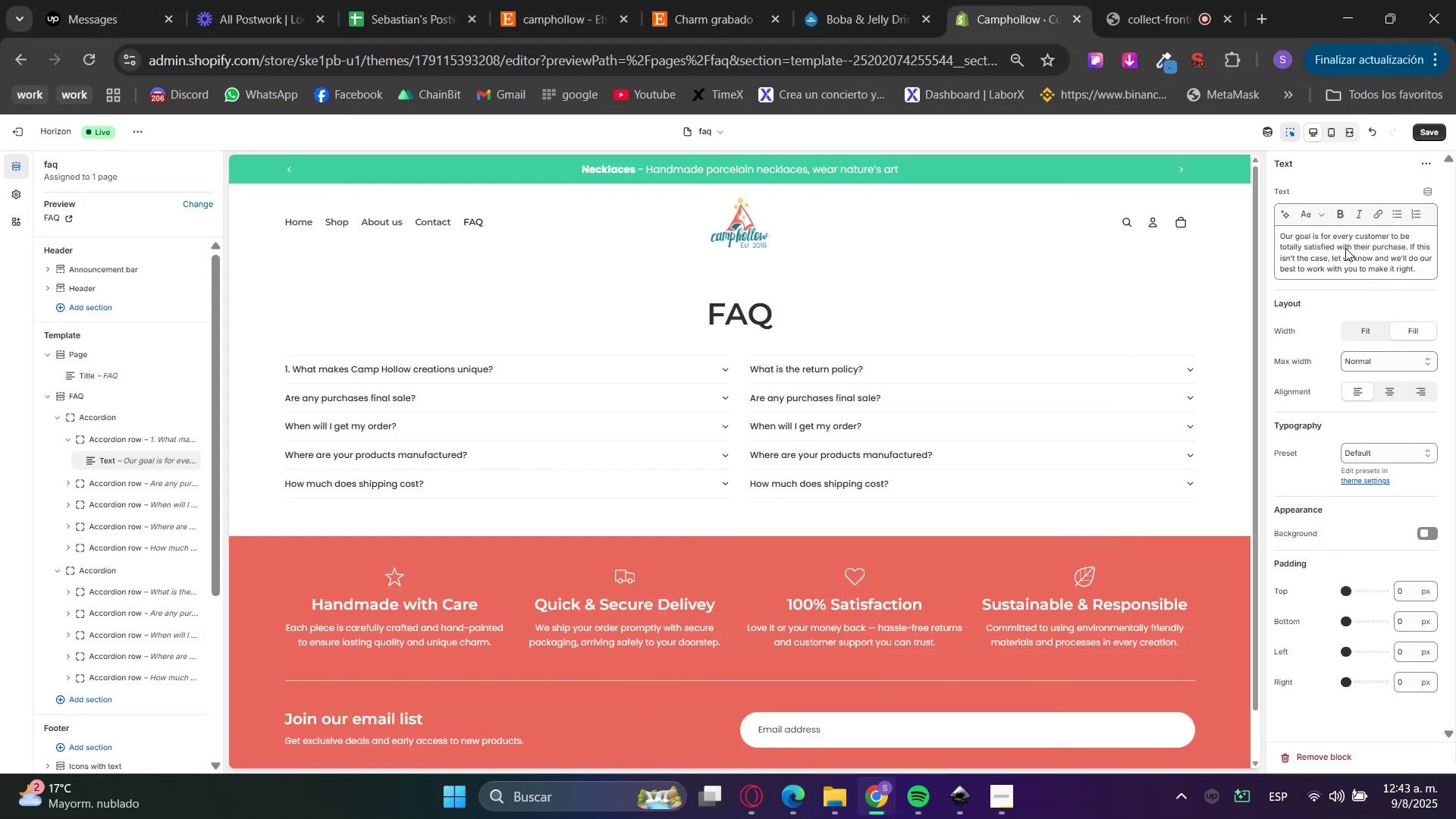 
triple_click([1345, 248])
 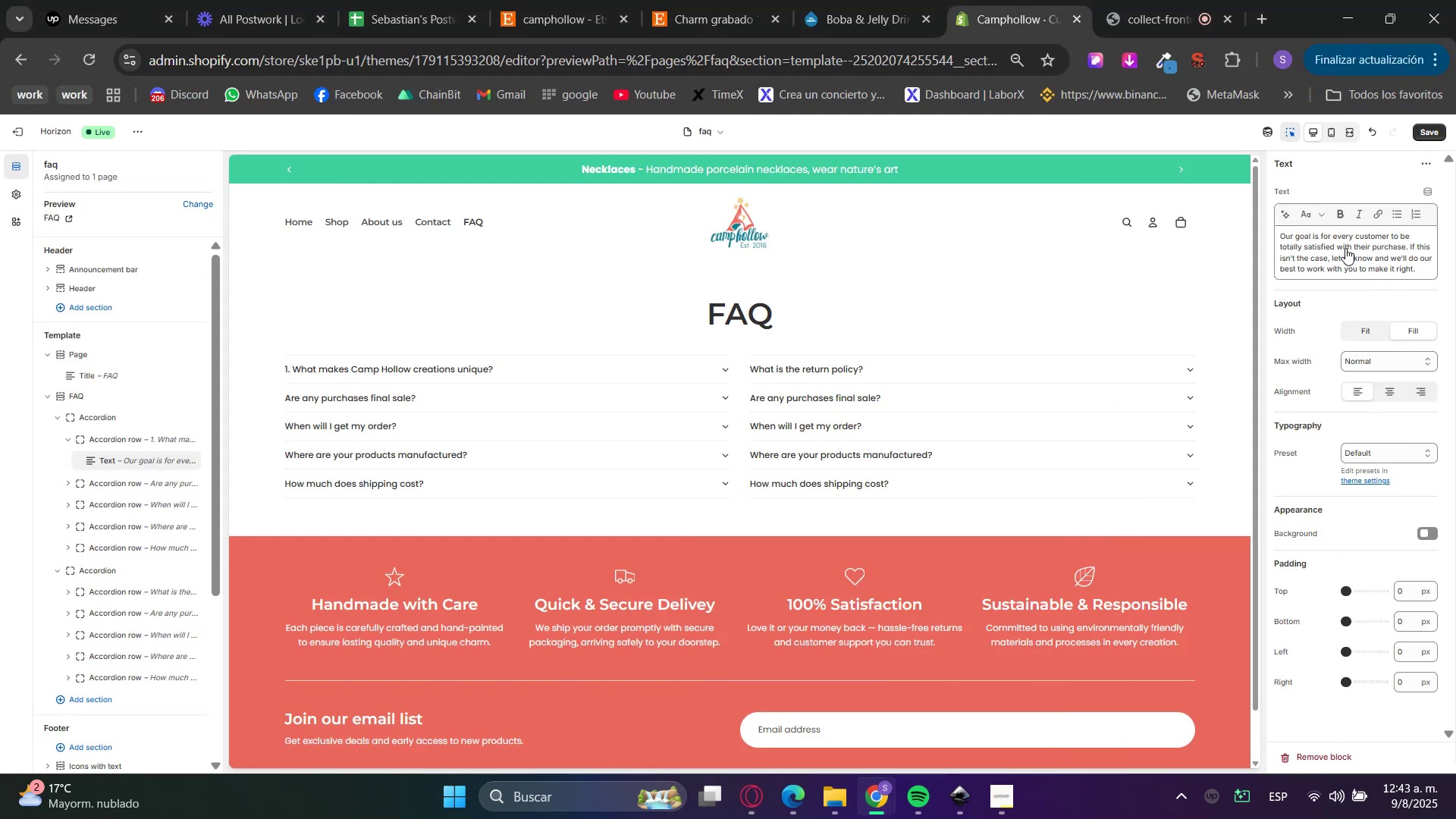 
key(Control+V)
 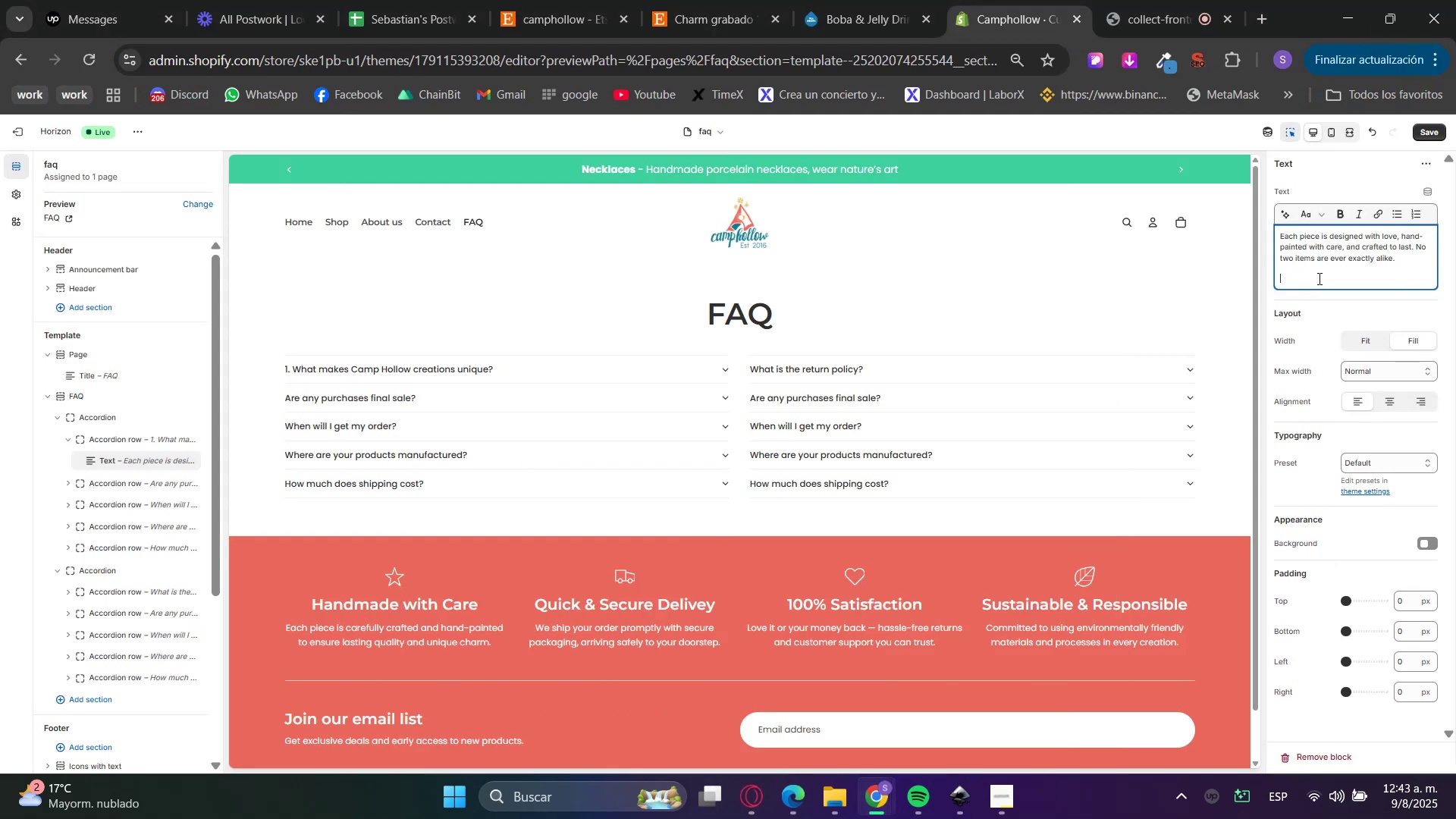 
key(Backspace)
 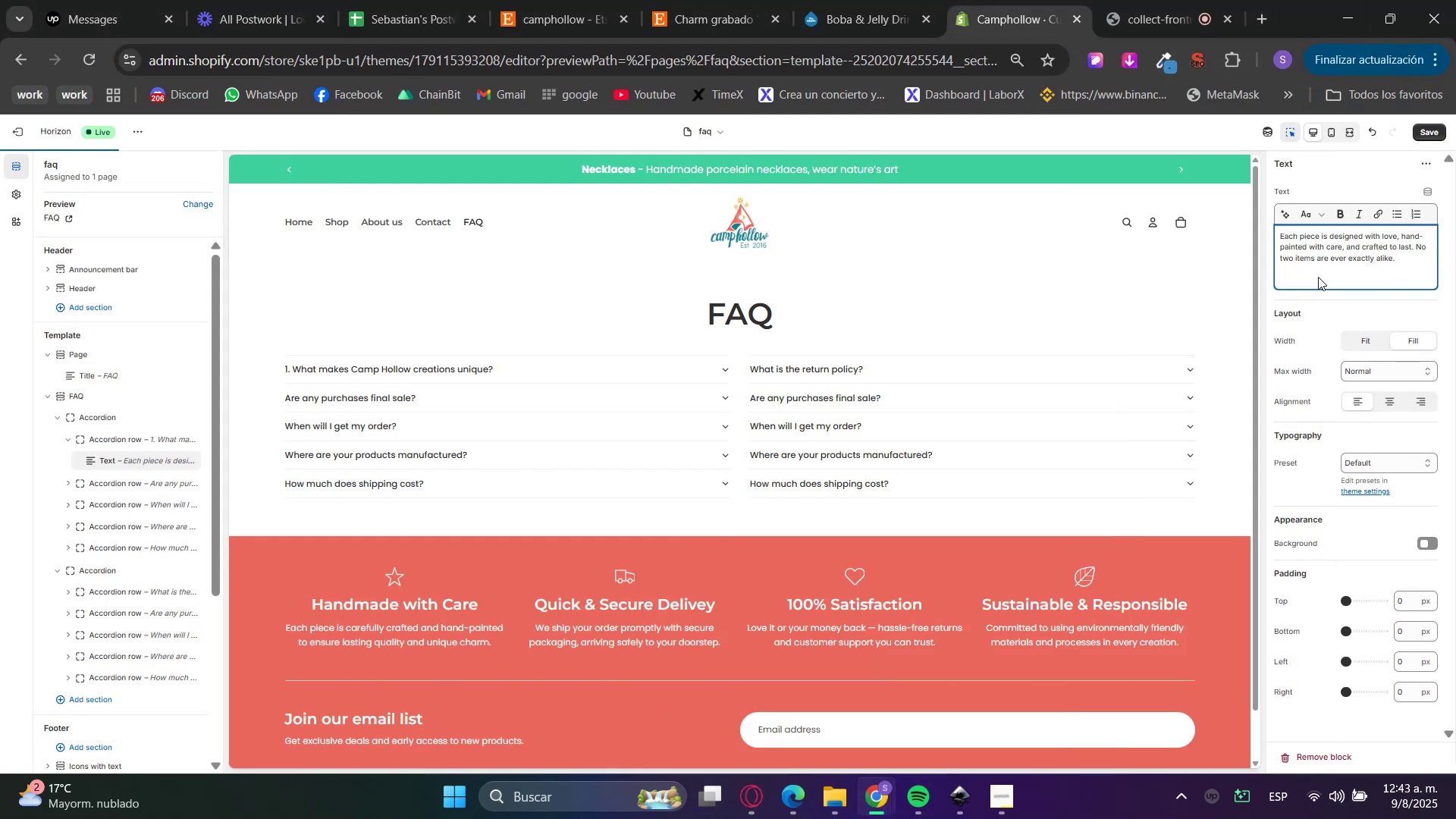 
key(Backspace)
 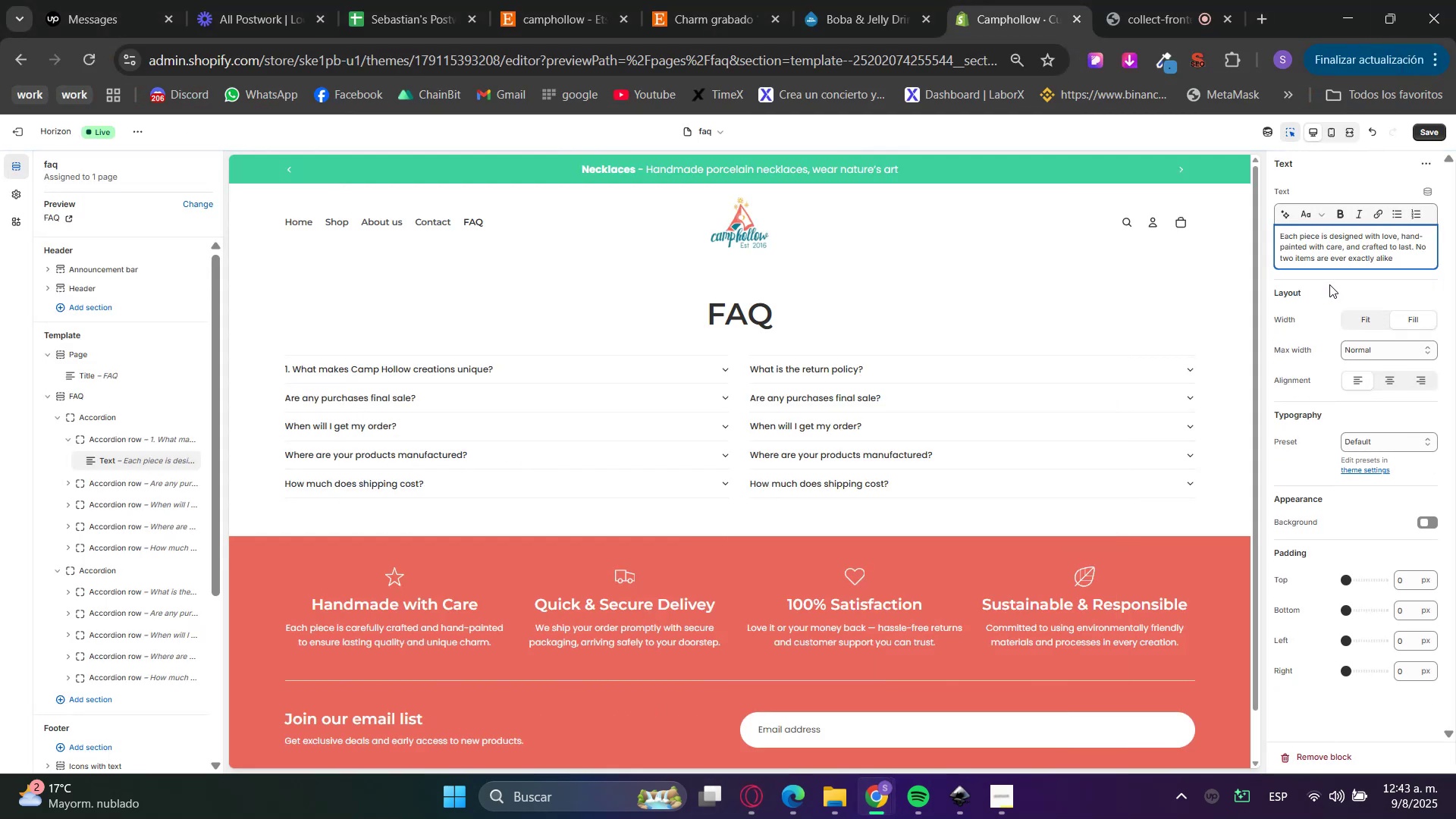 
key(Period)
 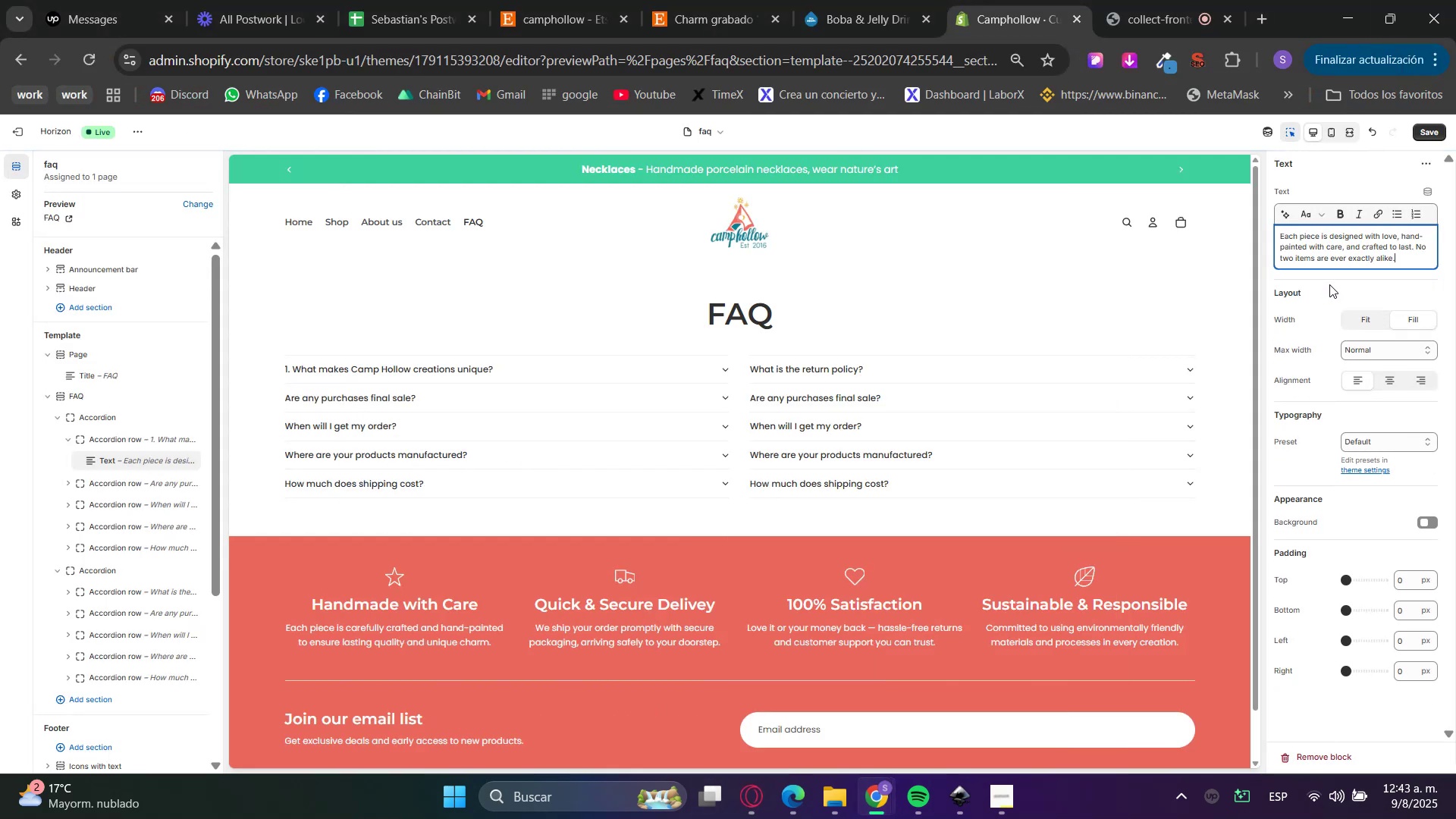 
left_click([1329, 284])
 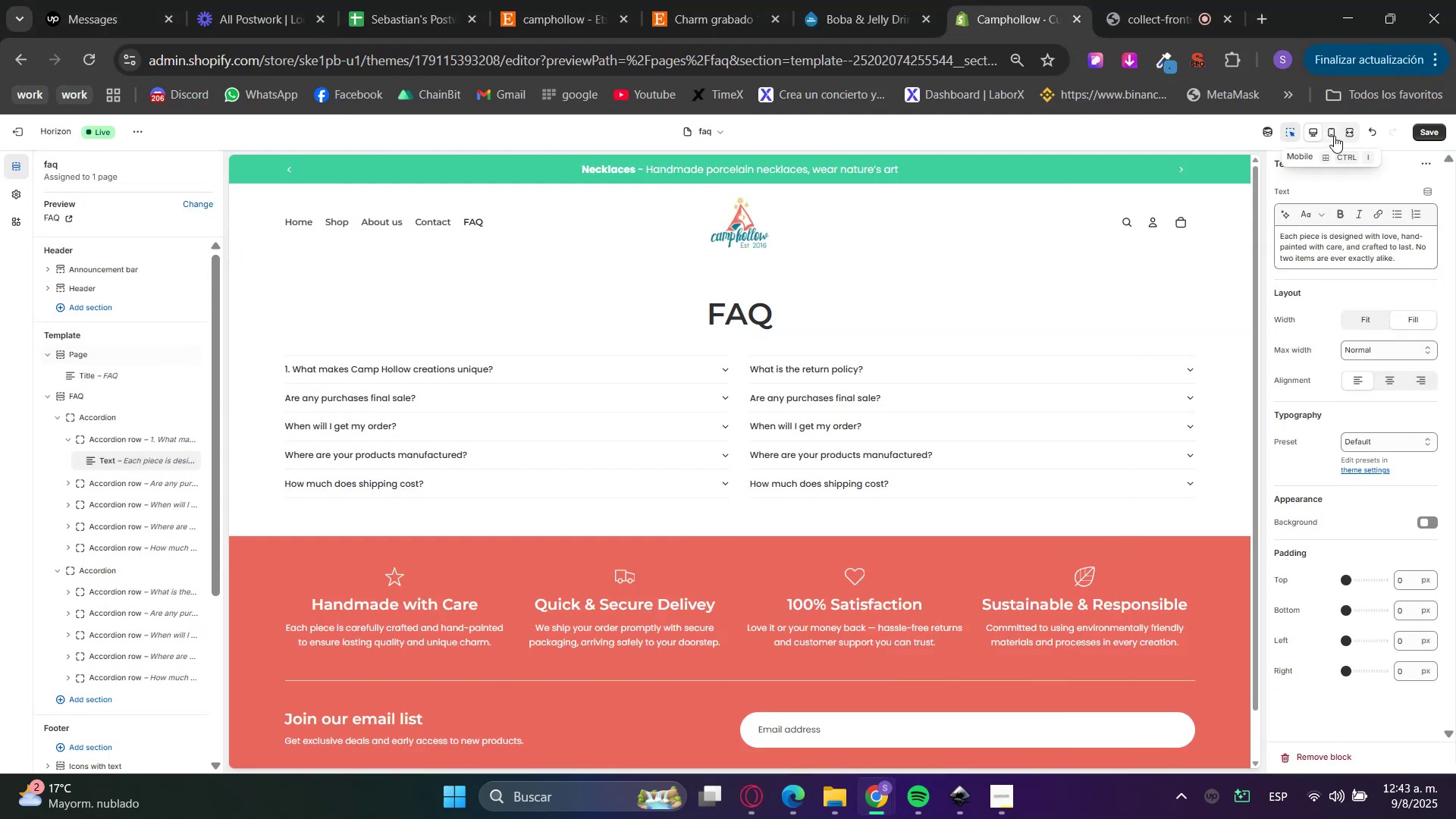 
left_click([1295, 133])
 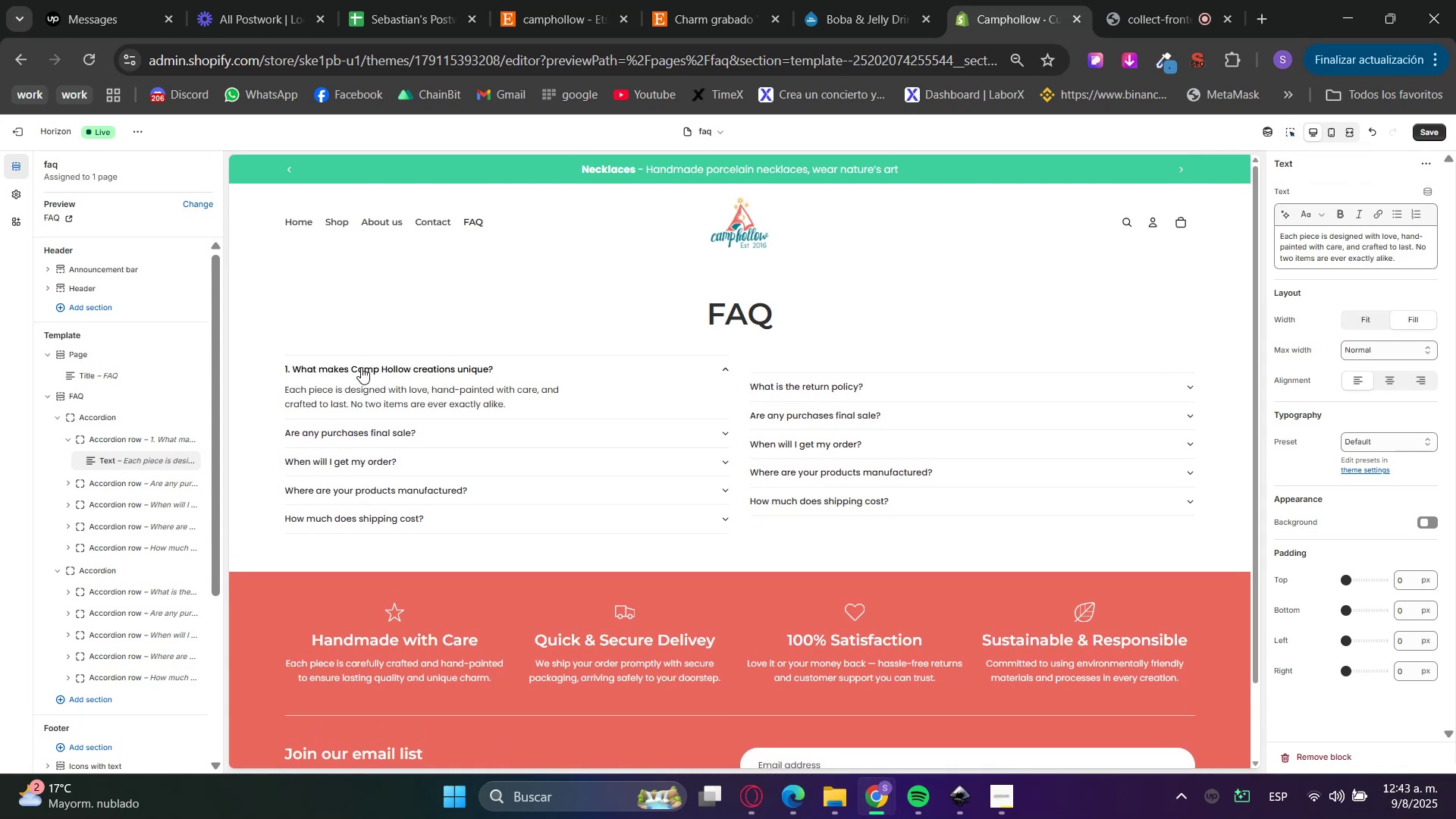 
left_click([361, 367])
 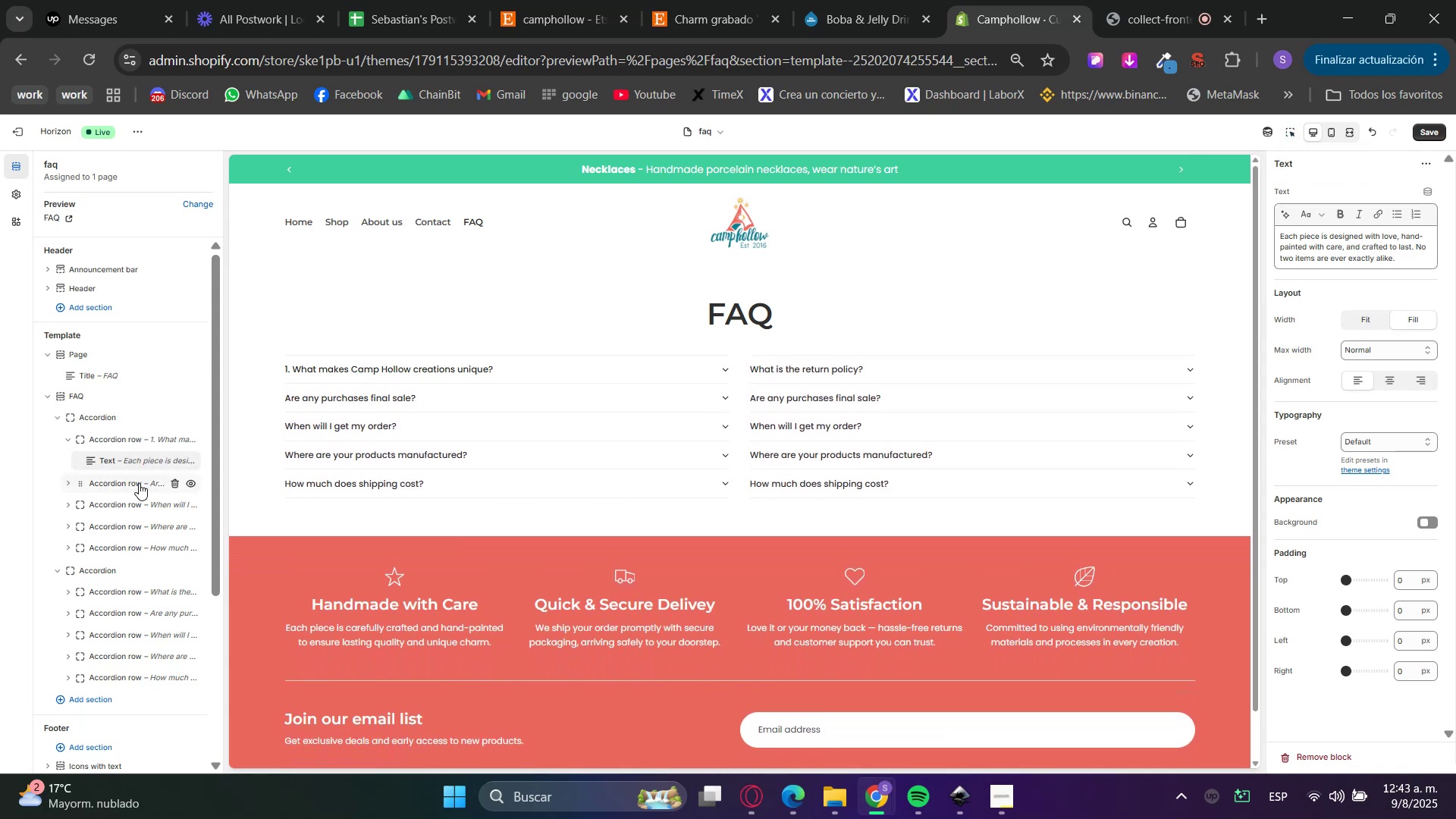 
left_click([122, 485])
 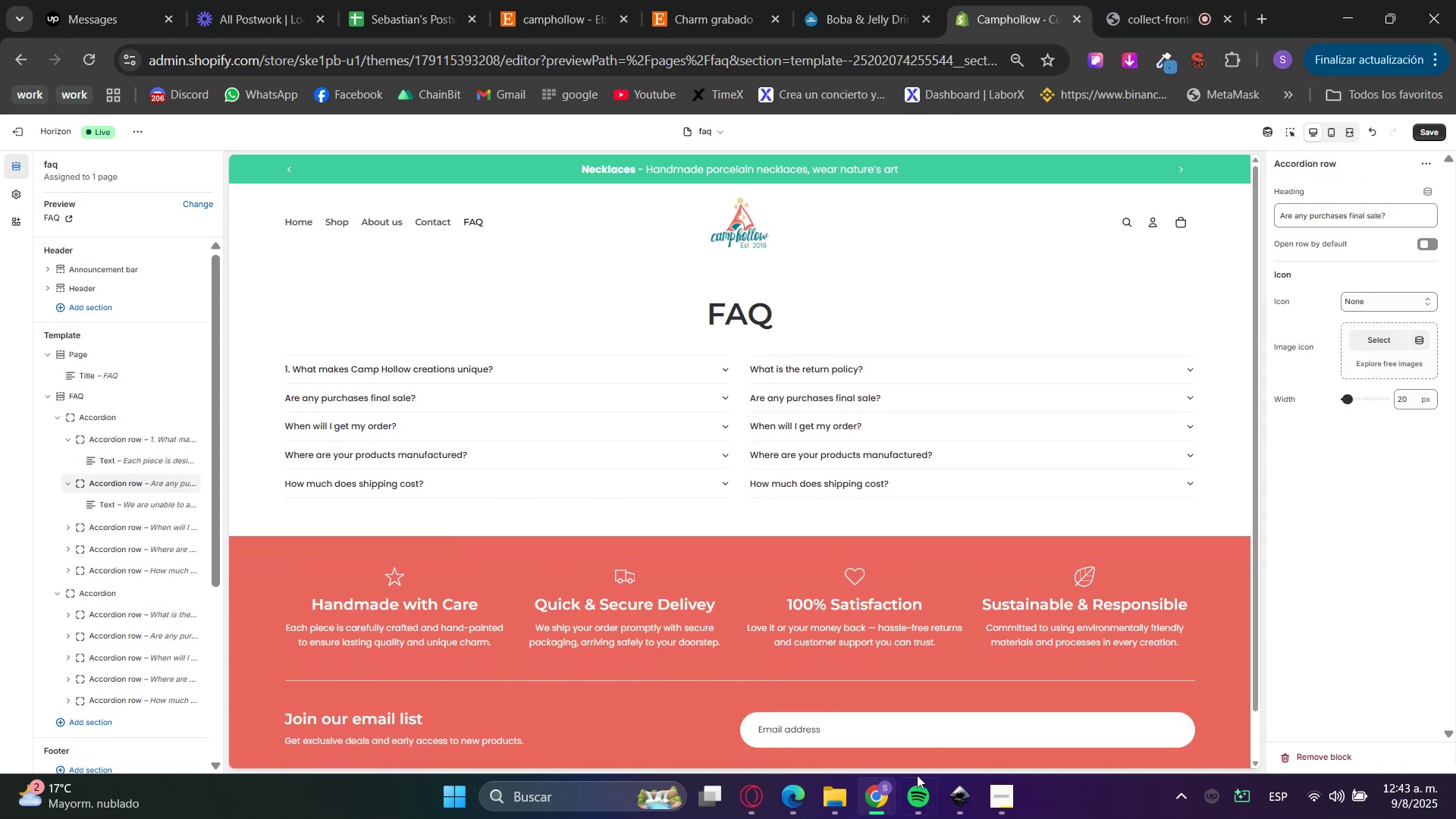 
left_click([748, 806])
 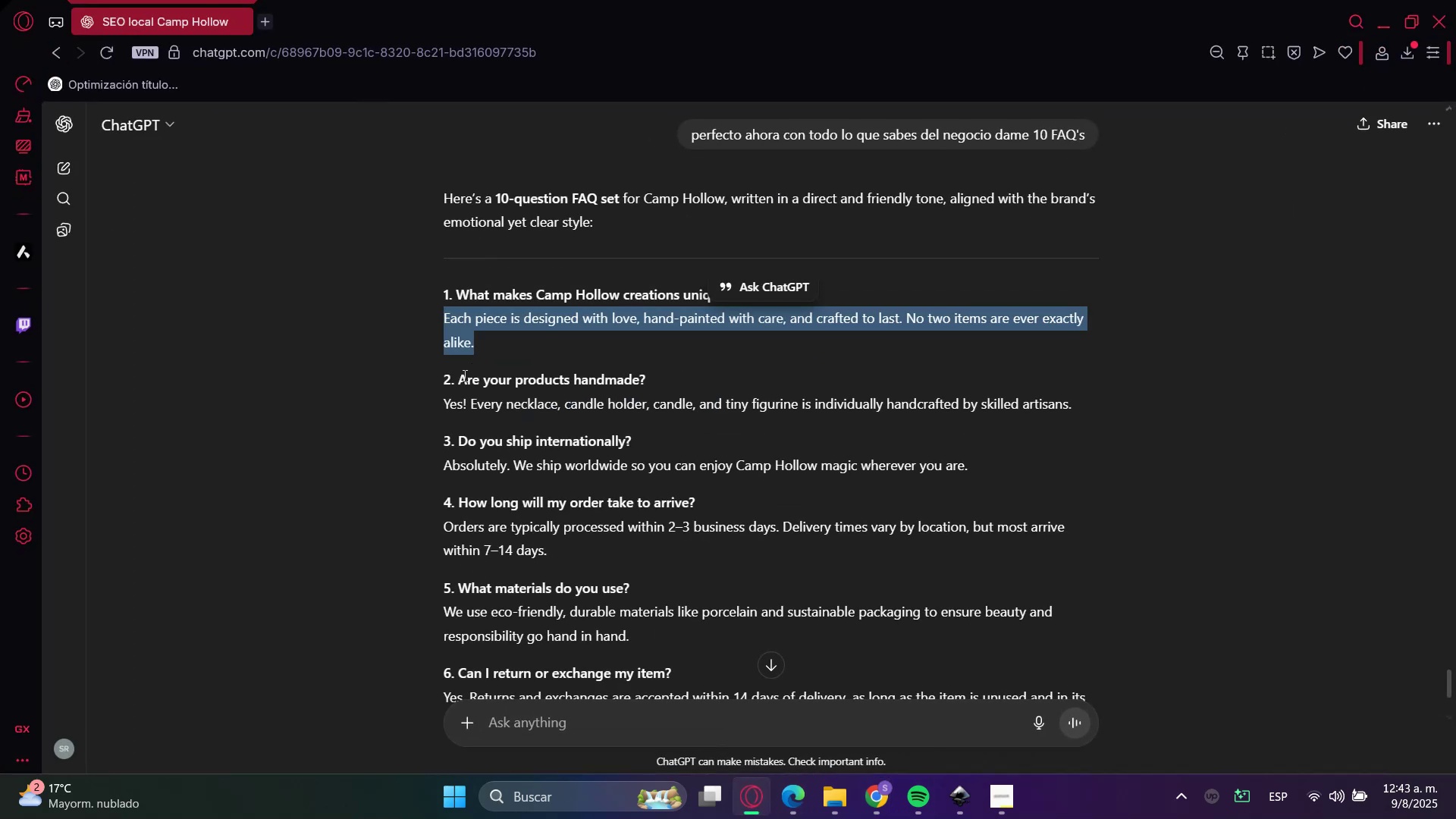 
double_click([456, 382])
 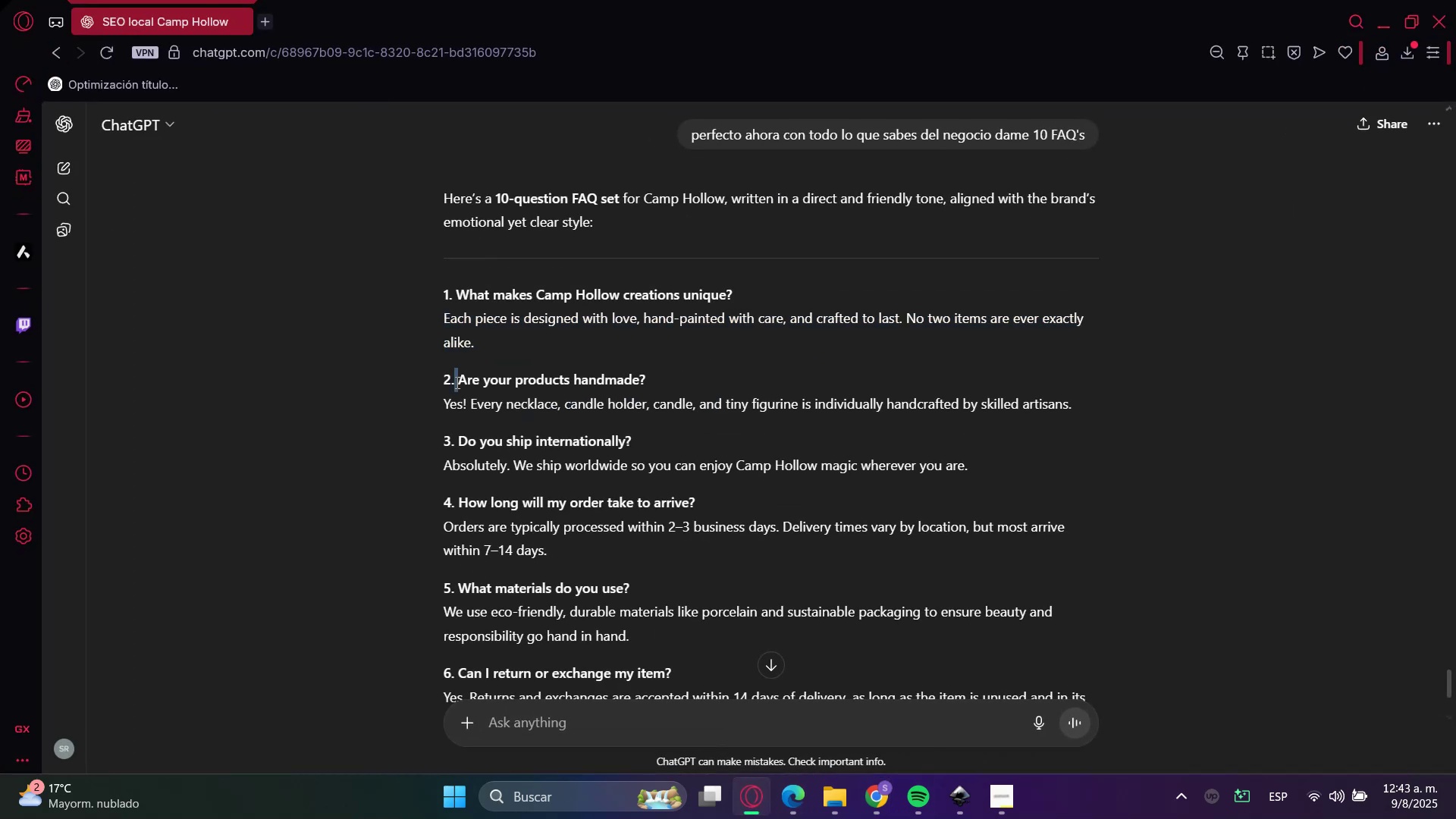 
triple_click([456, 382])
 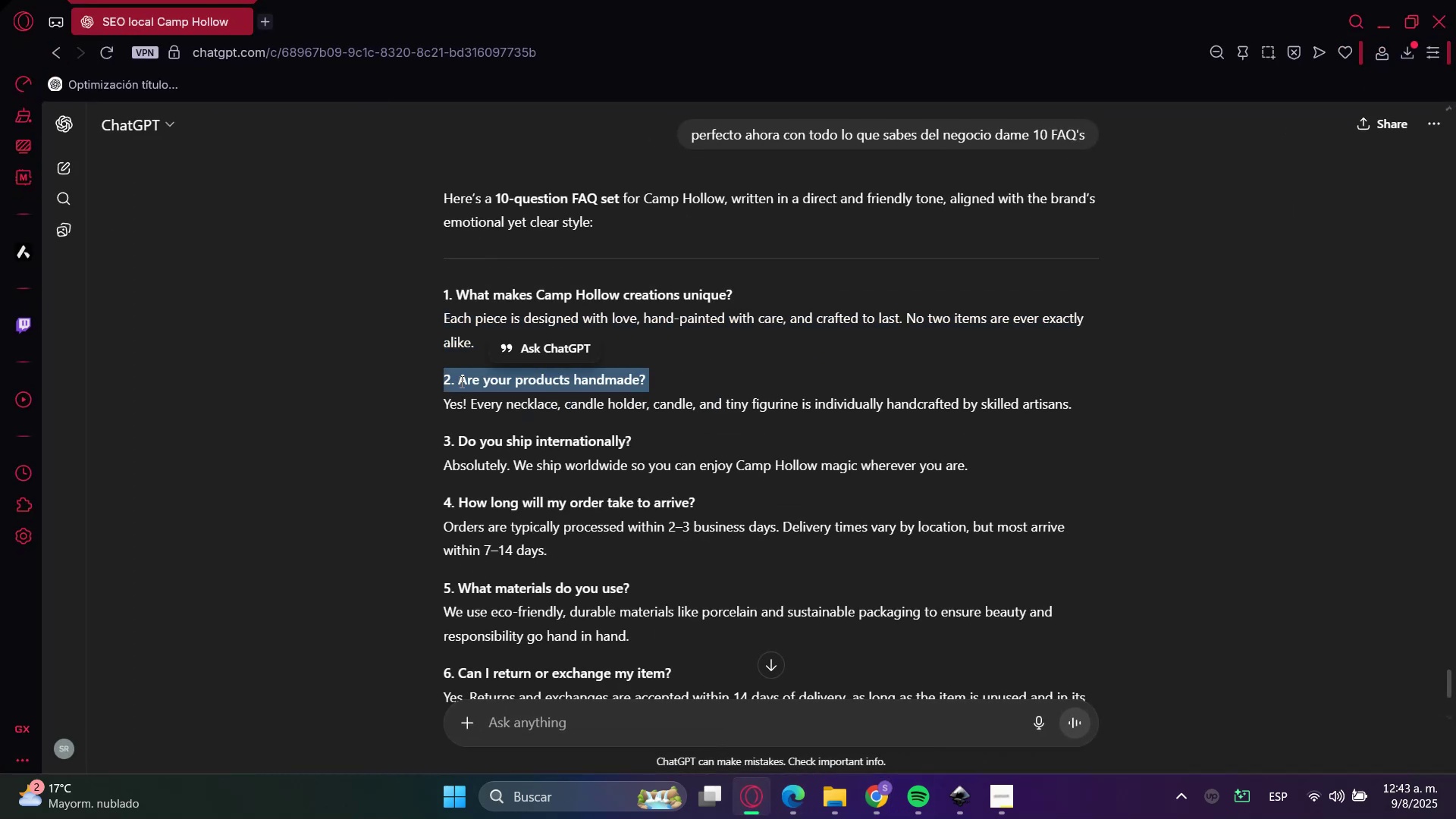 
key(Control+C)
 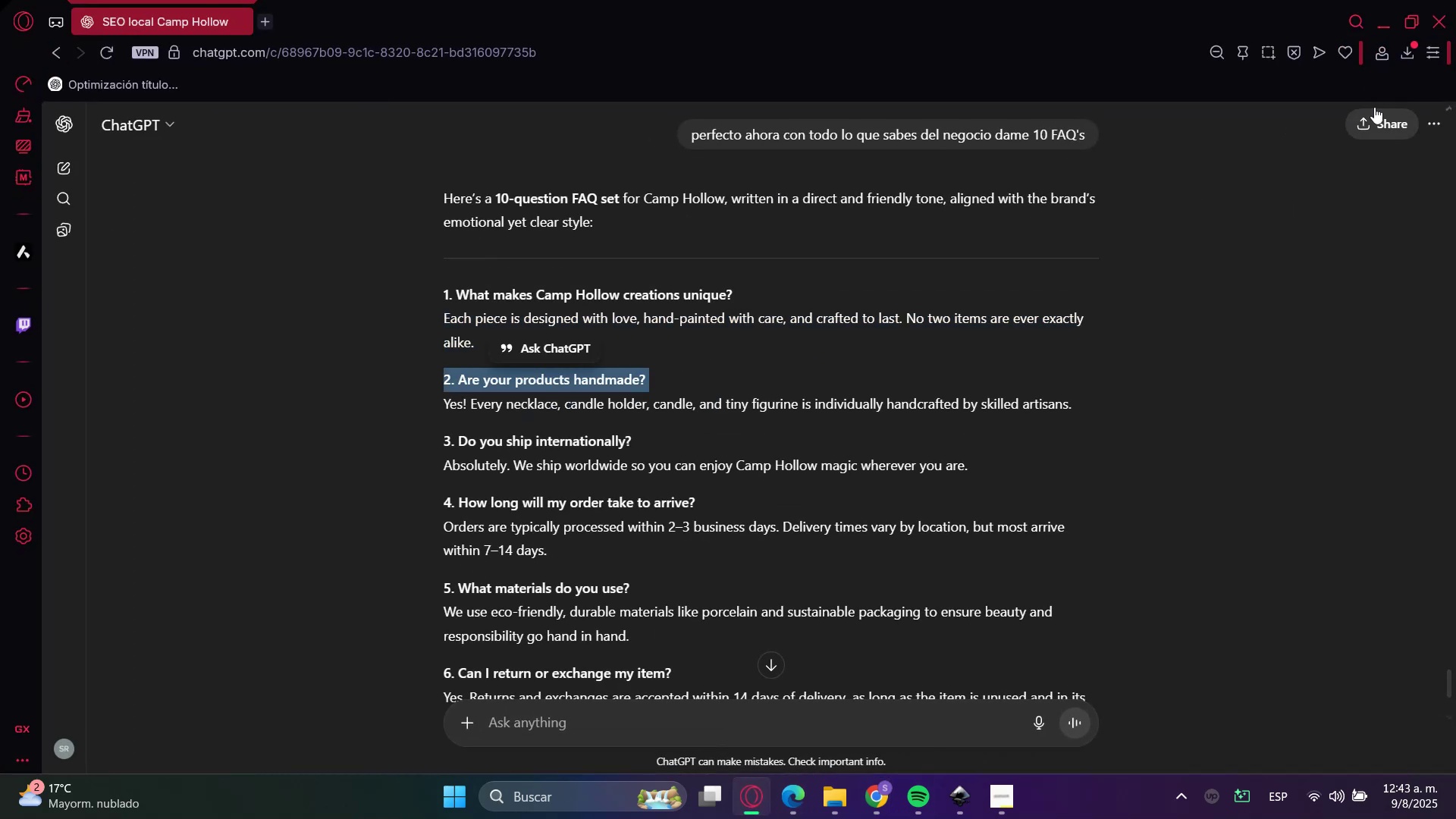 
key(Control+C)
 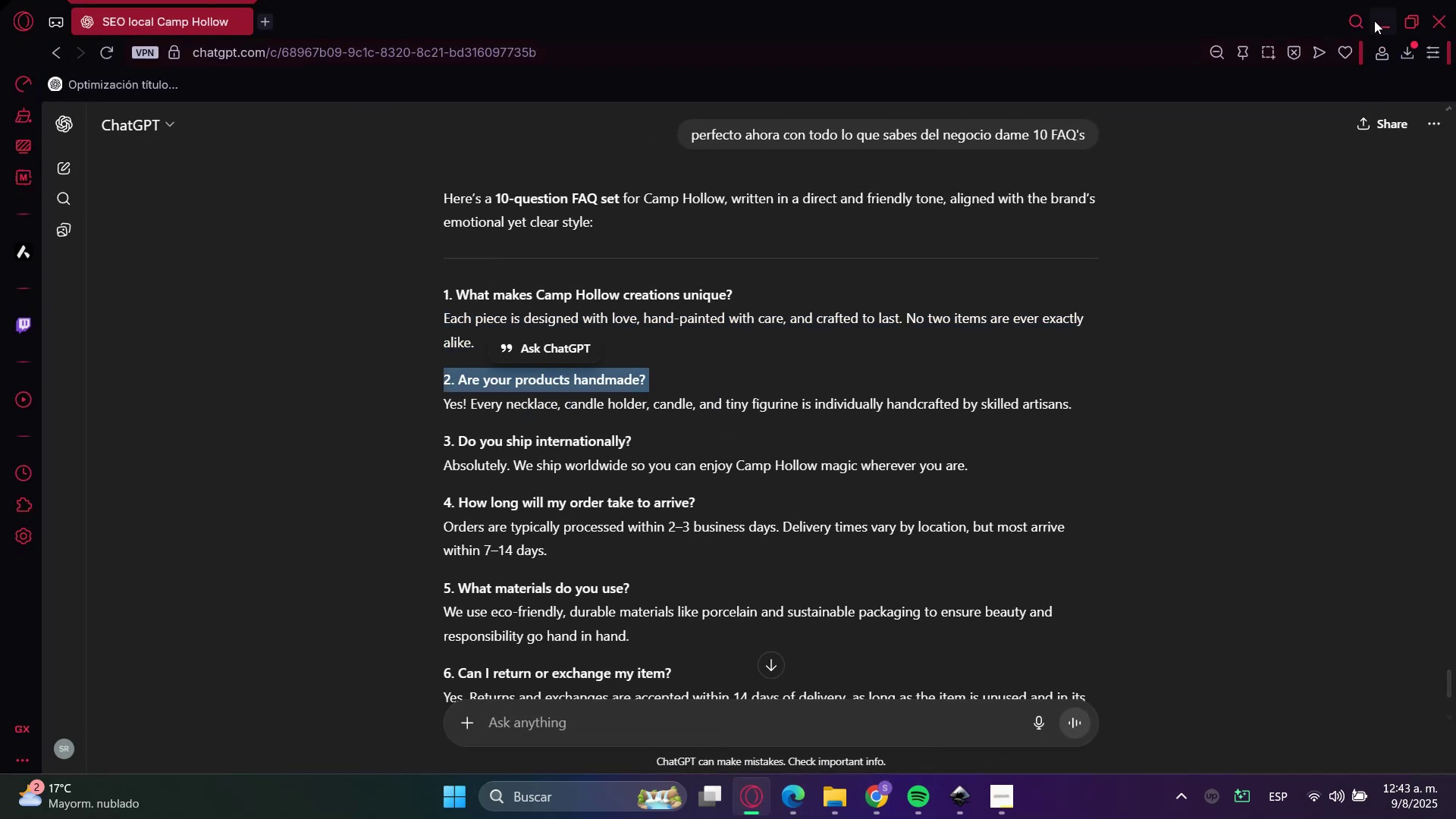 
left_click([1374, 19])
 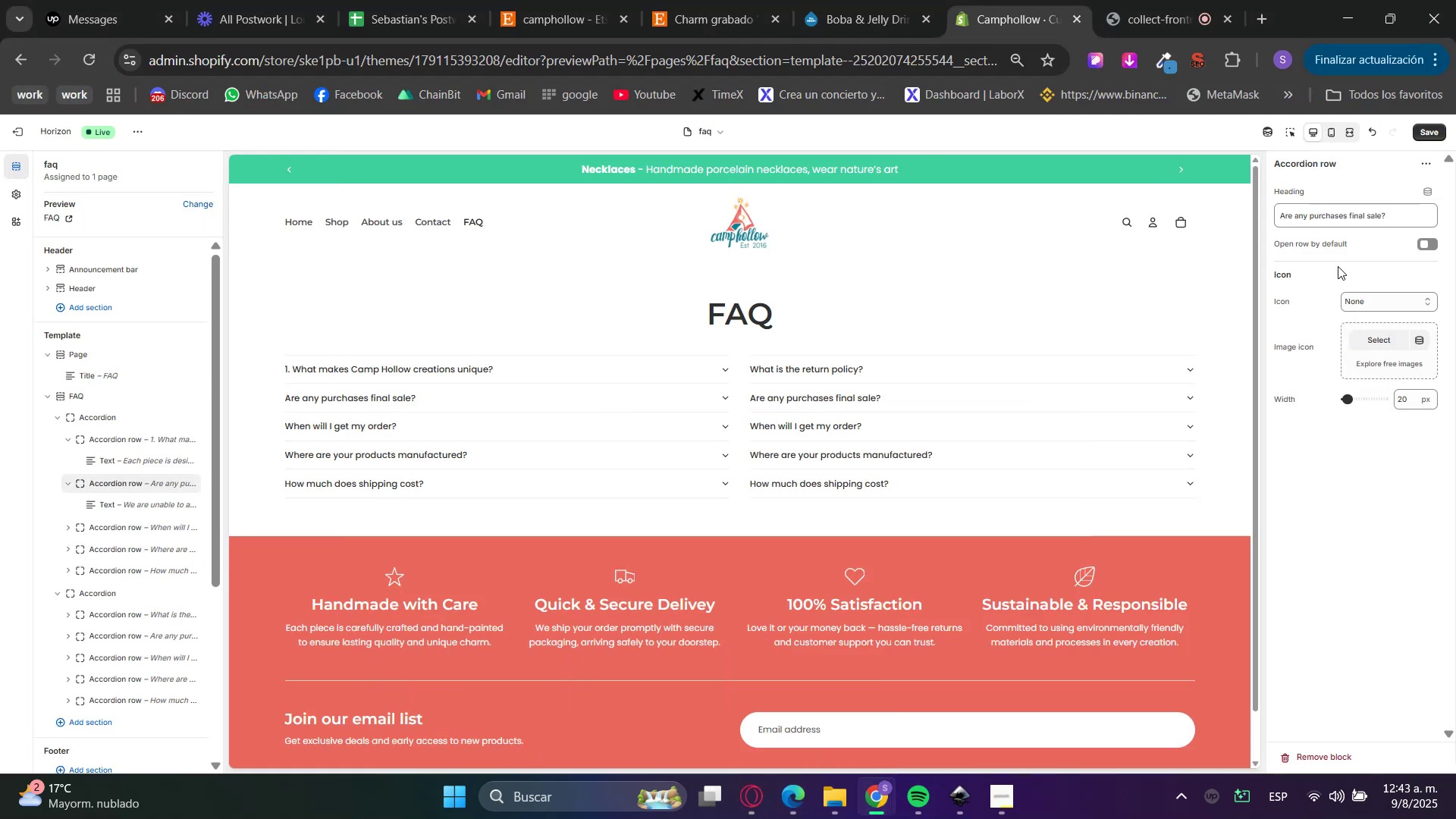 
double_click([1357, 220])
 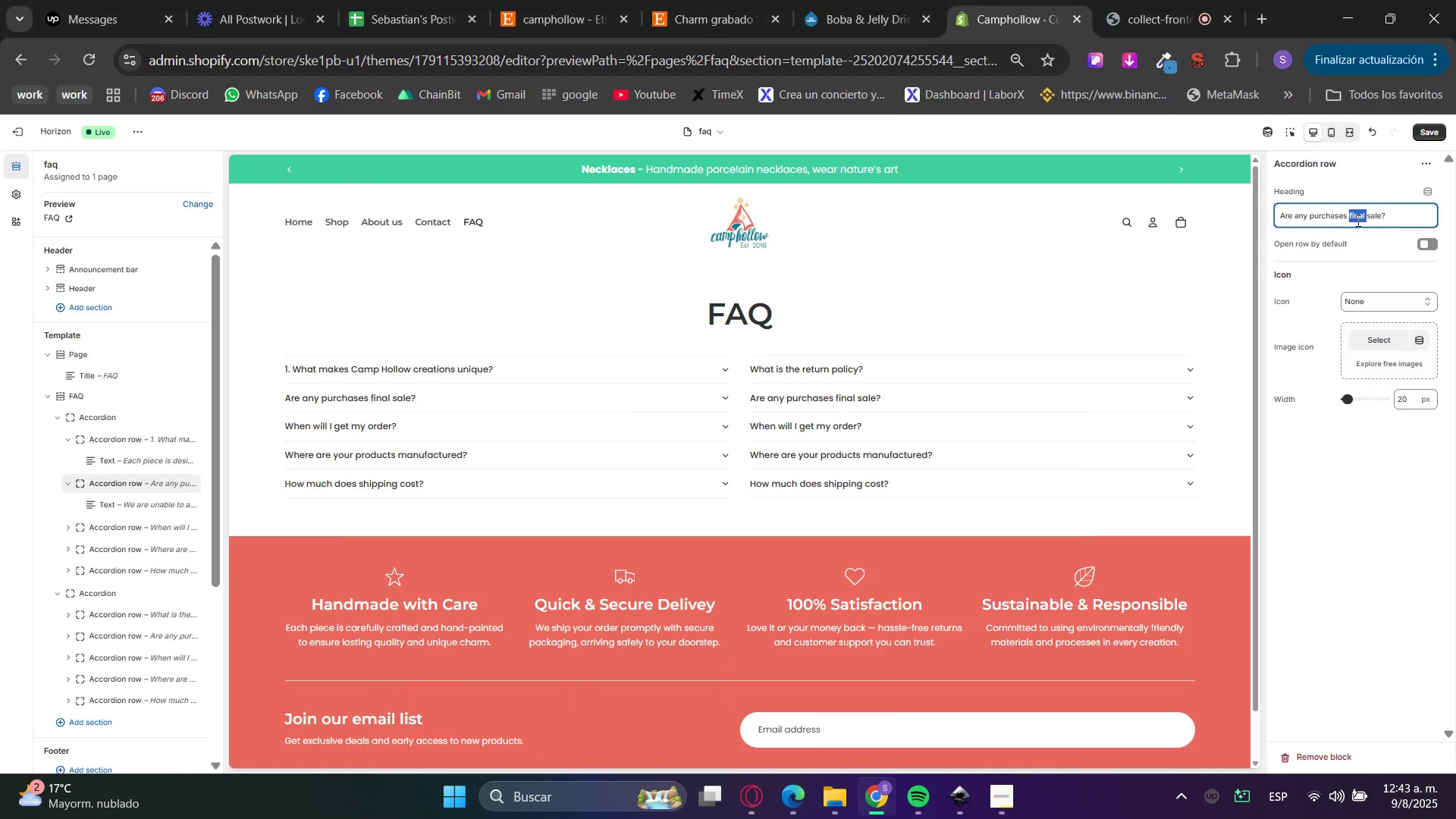 
triple_click([1357, 220])
 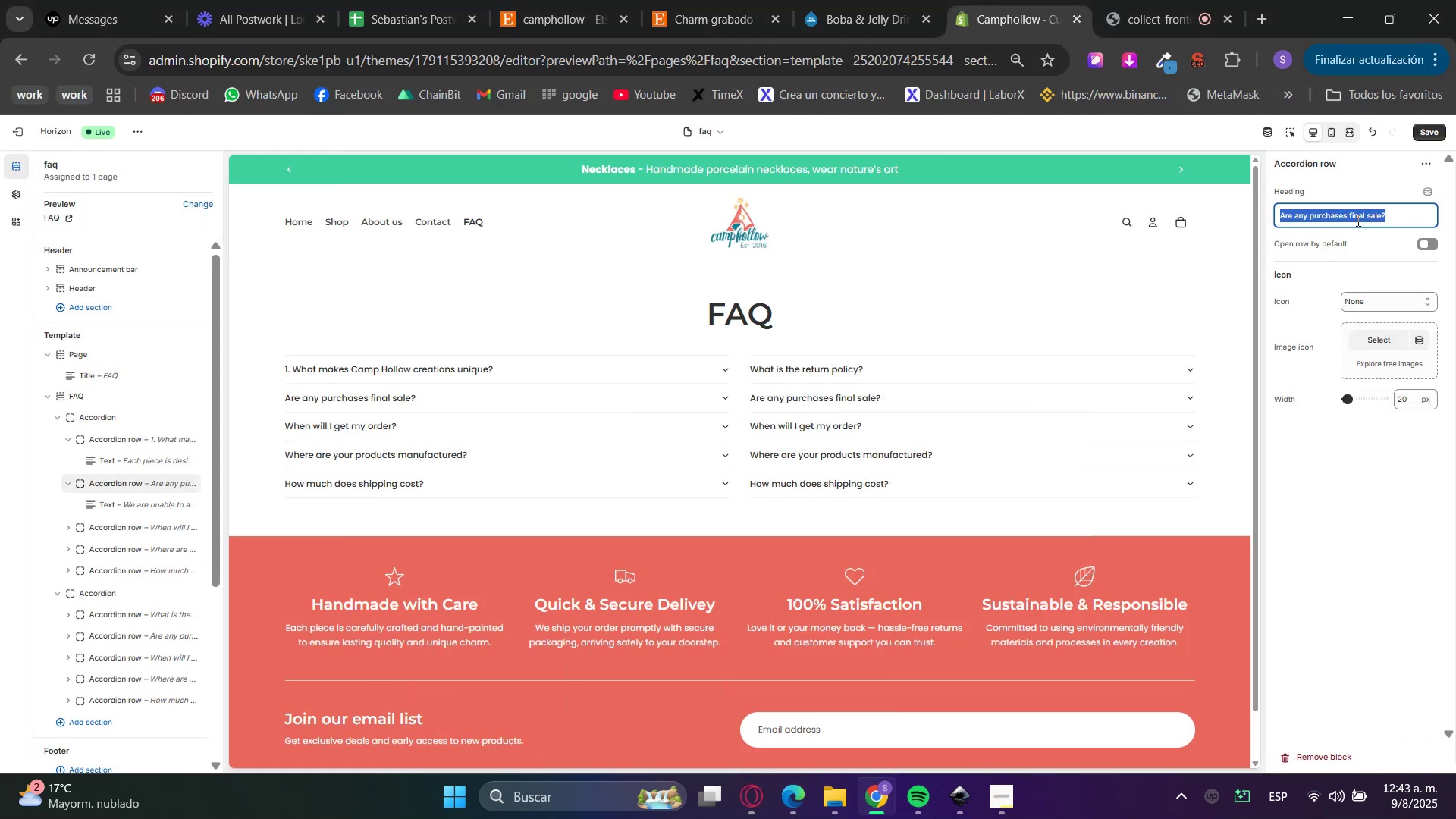 
key(Control+V)
 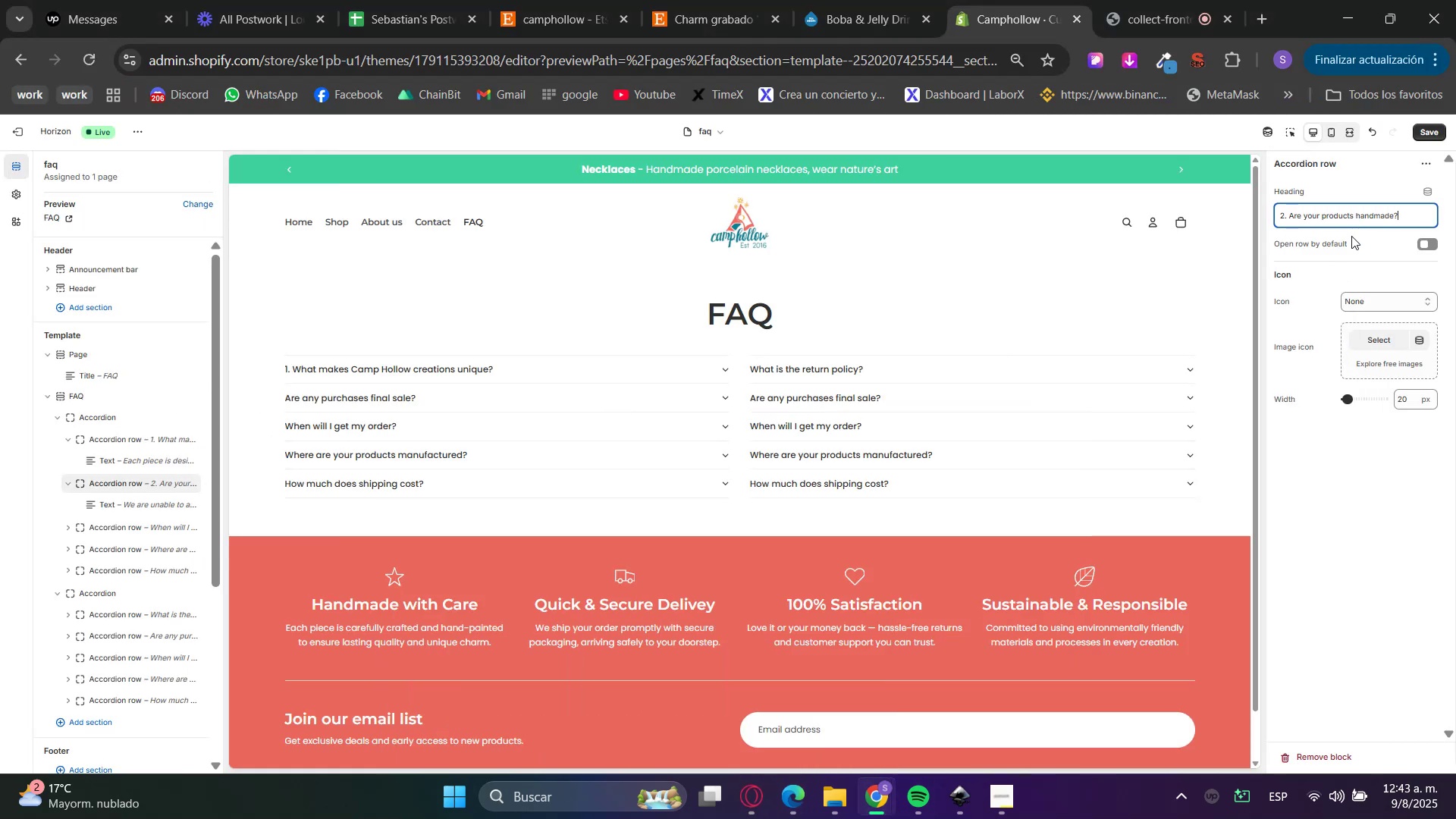 
triple_click([1354, 259])
 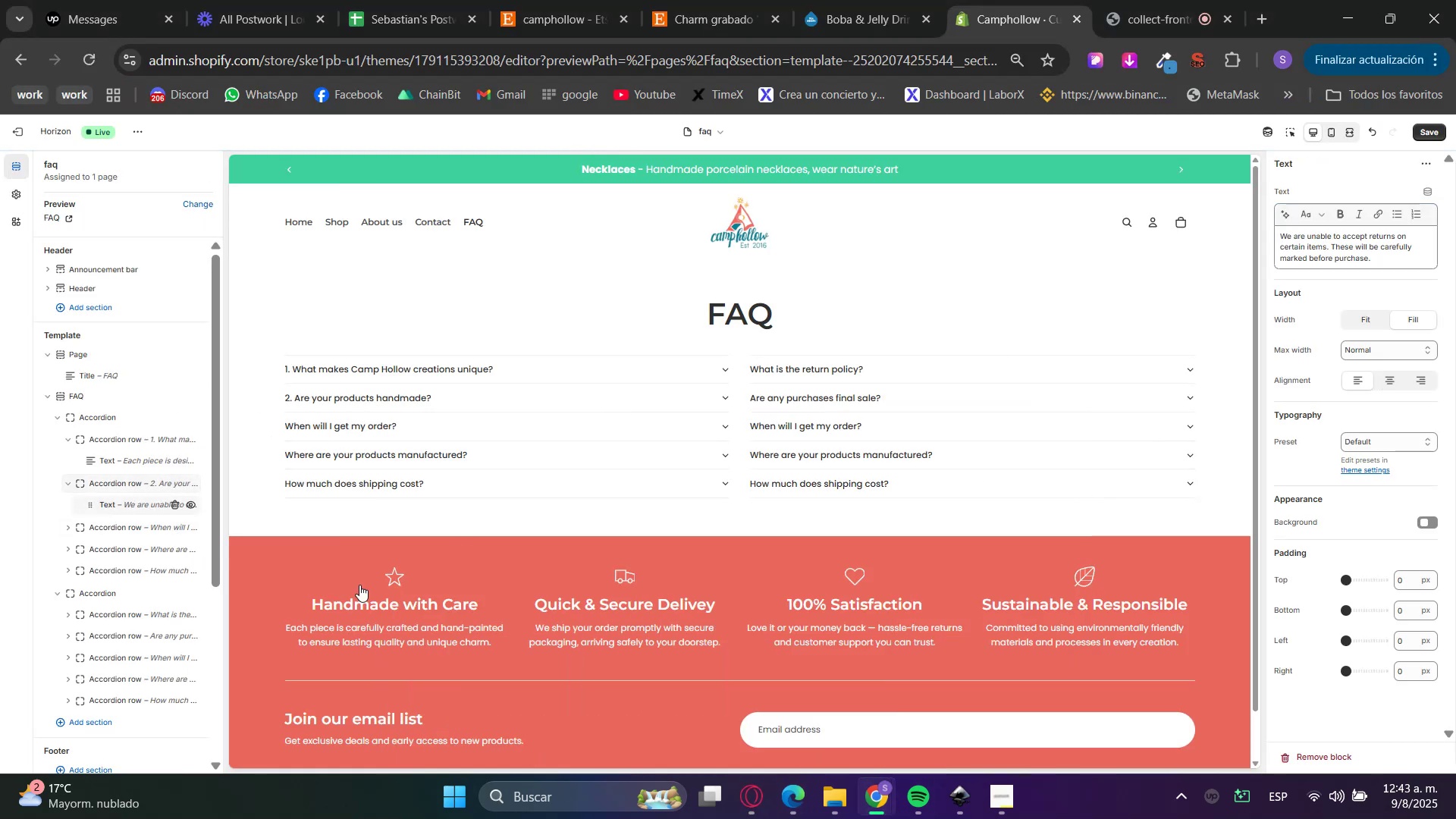 
left_click([739, 790])
 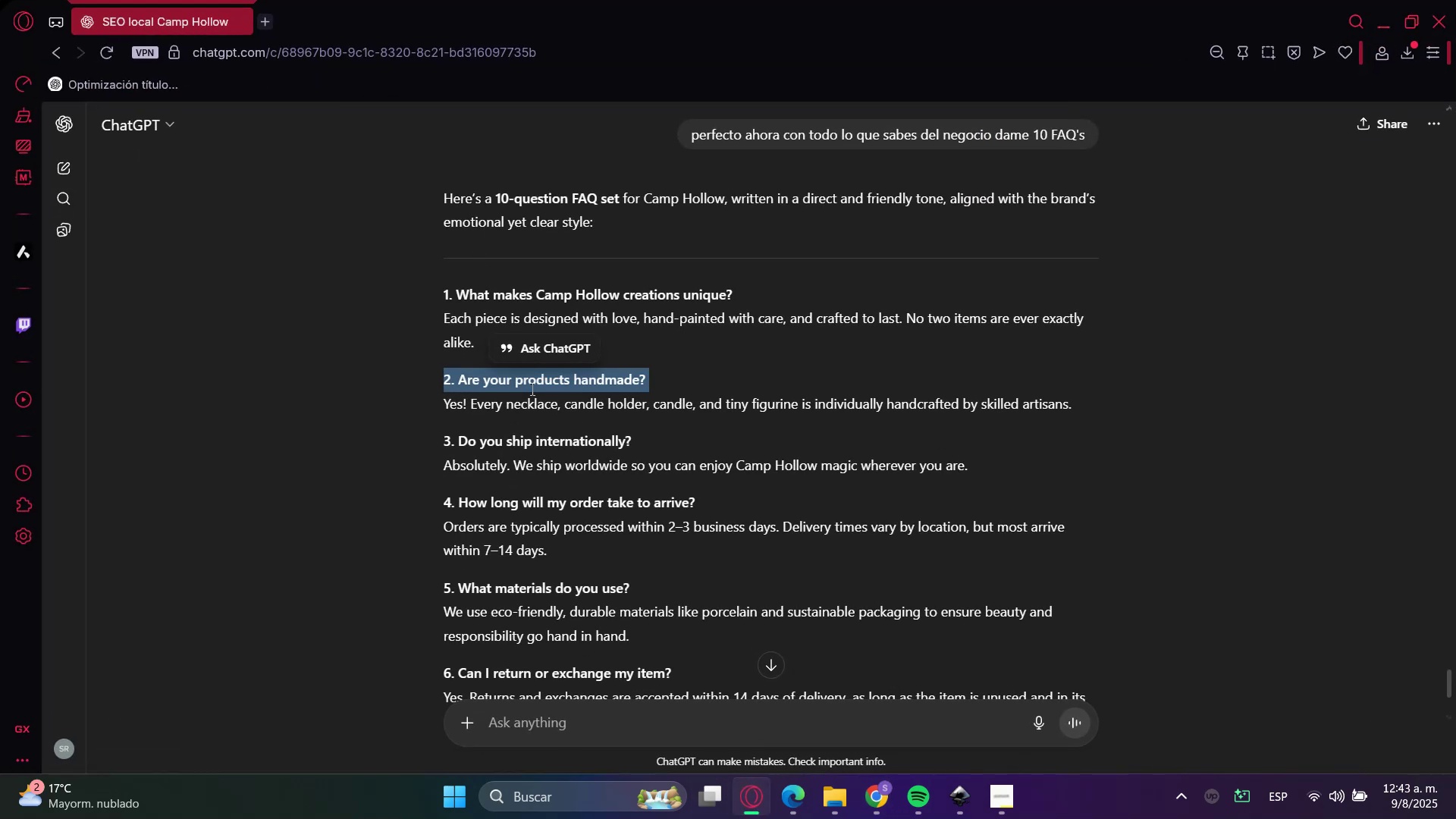 
double_click([524, 403])
 